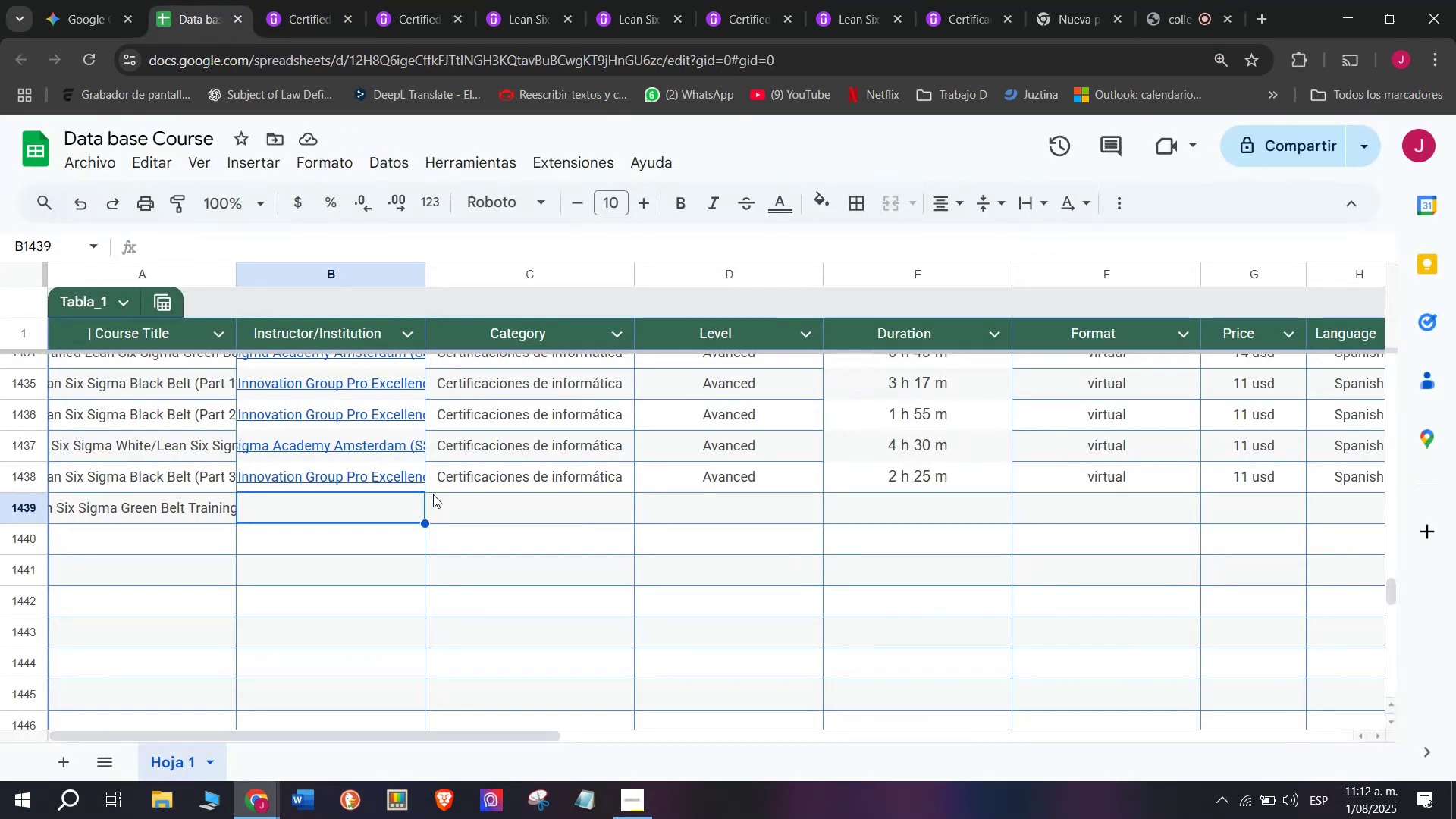 
key(Control+ControlLeft)
 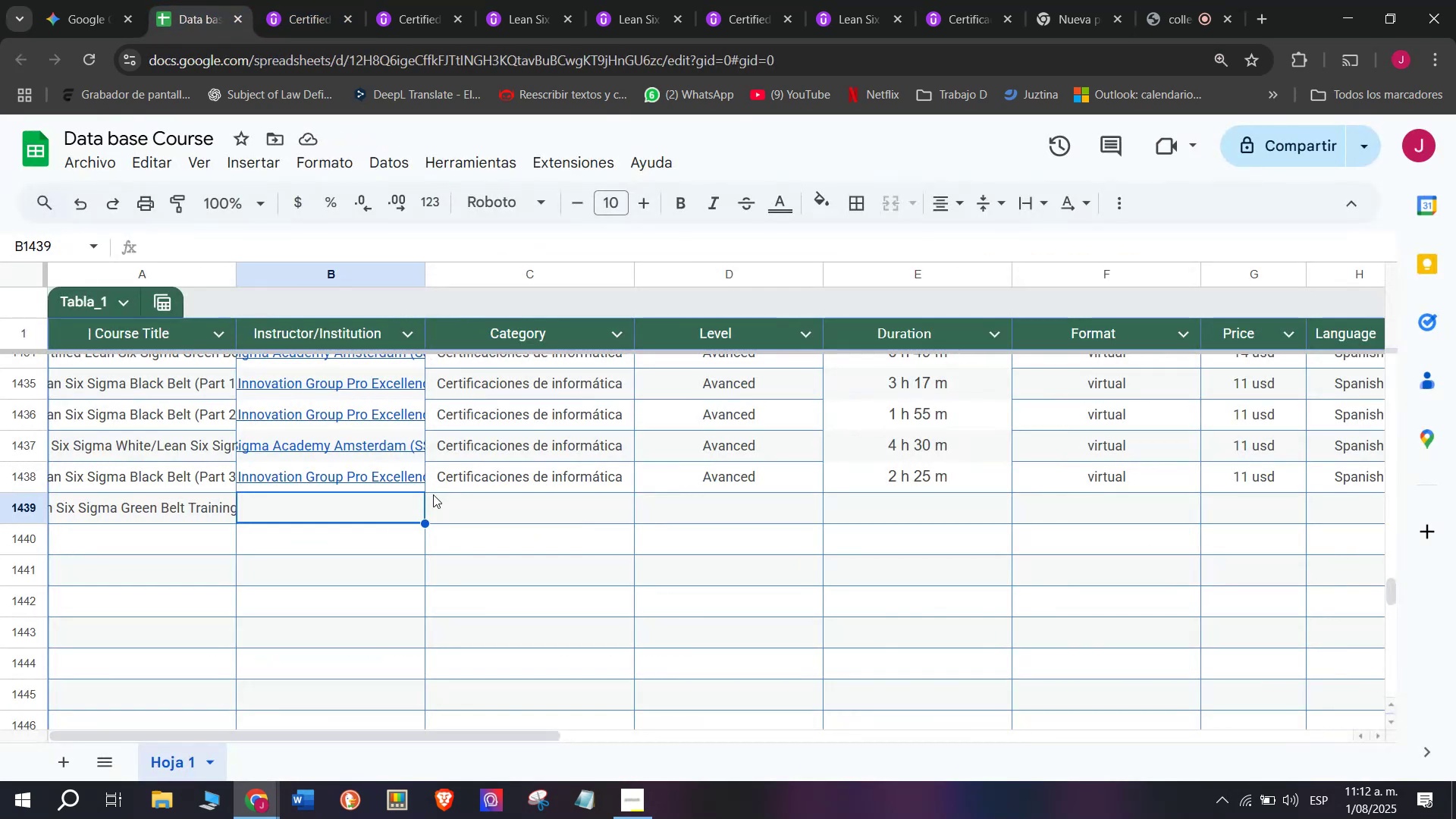 
key(Z)
 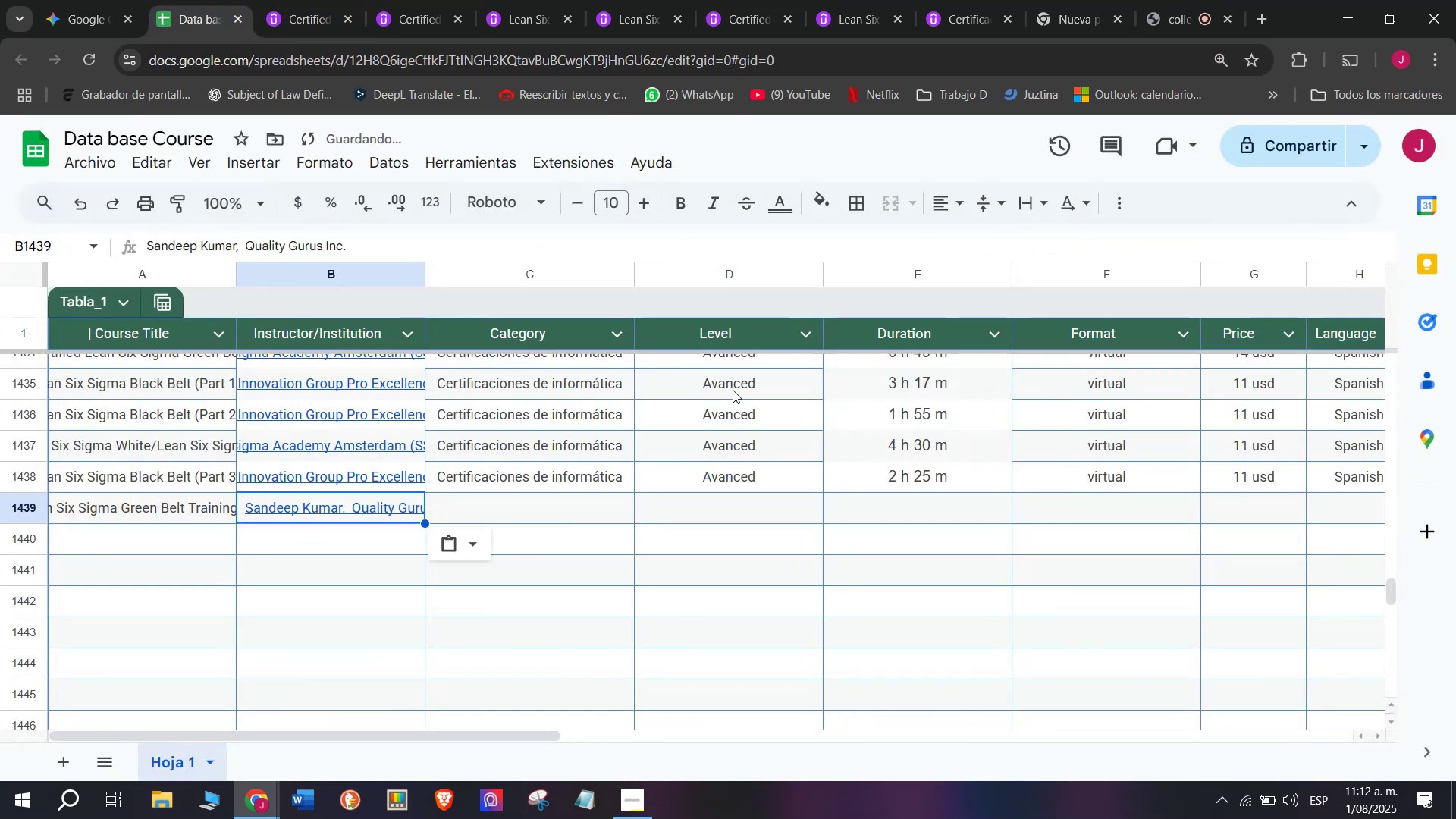 
key(Control+V)
 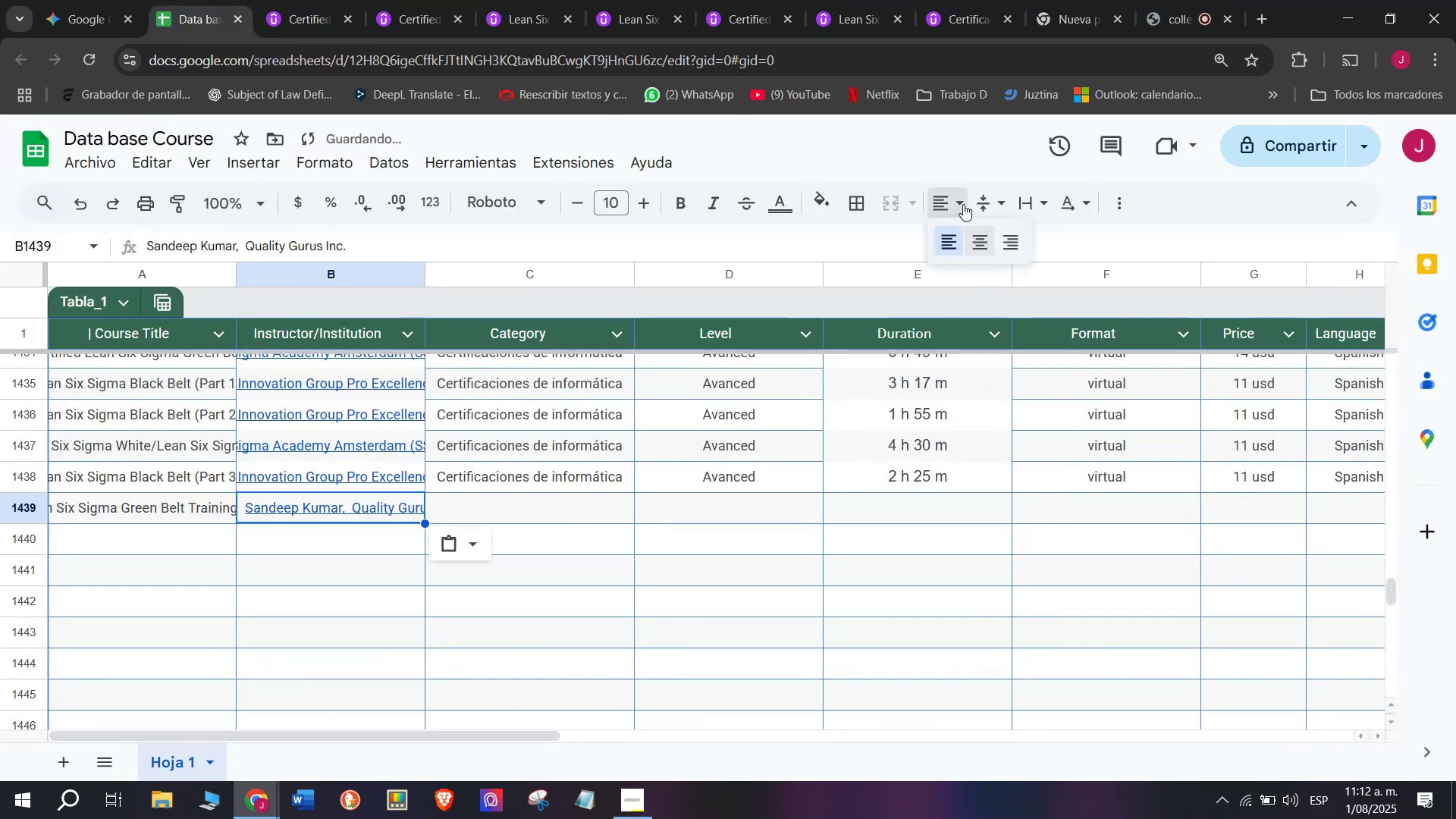 
double_click([984, 235])
 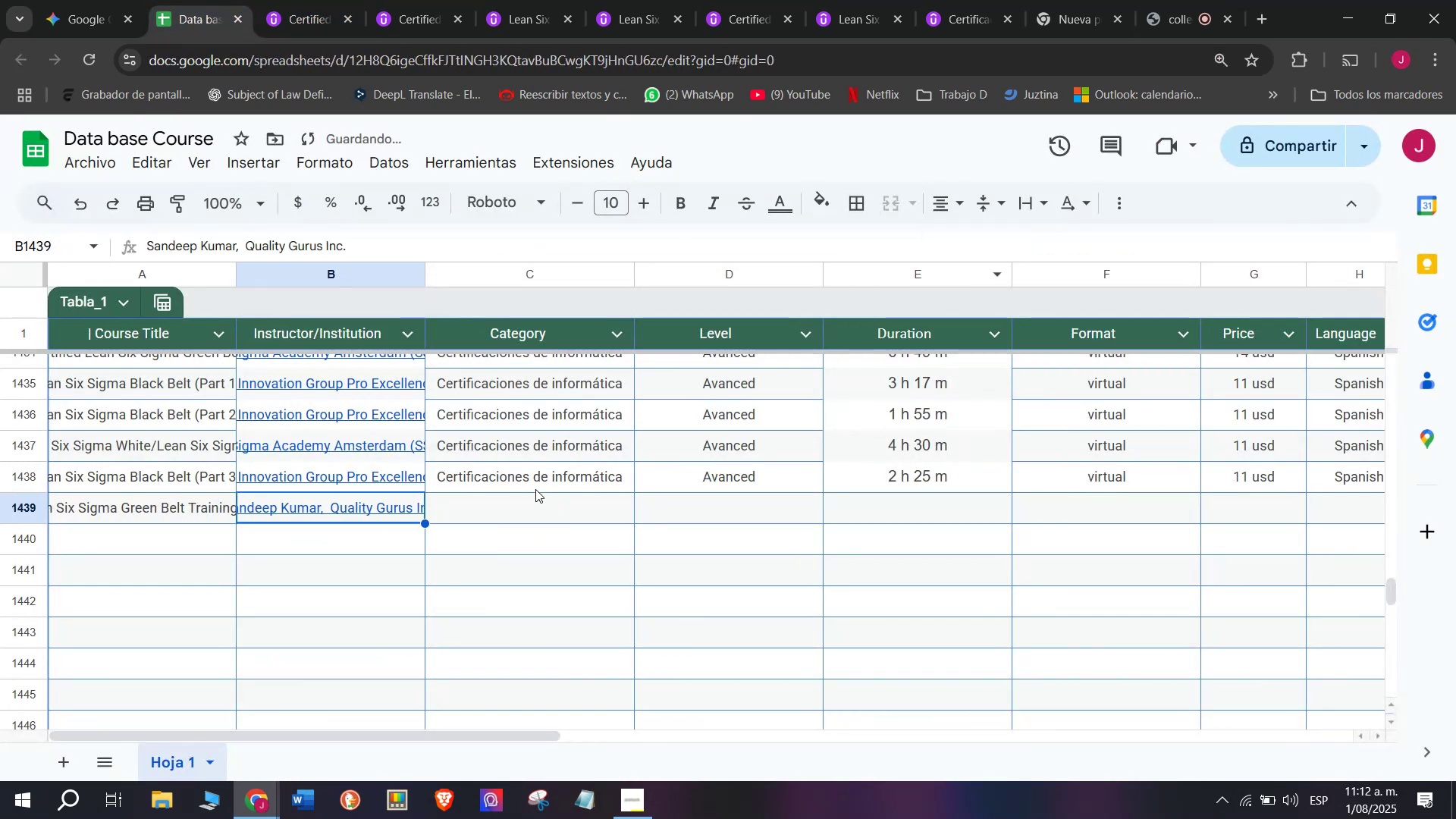 
left_click([535, 489])
 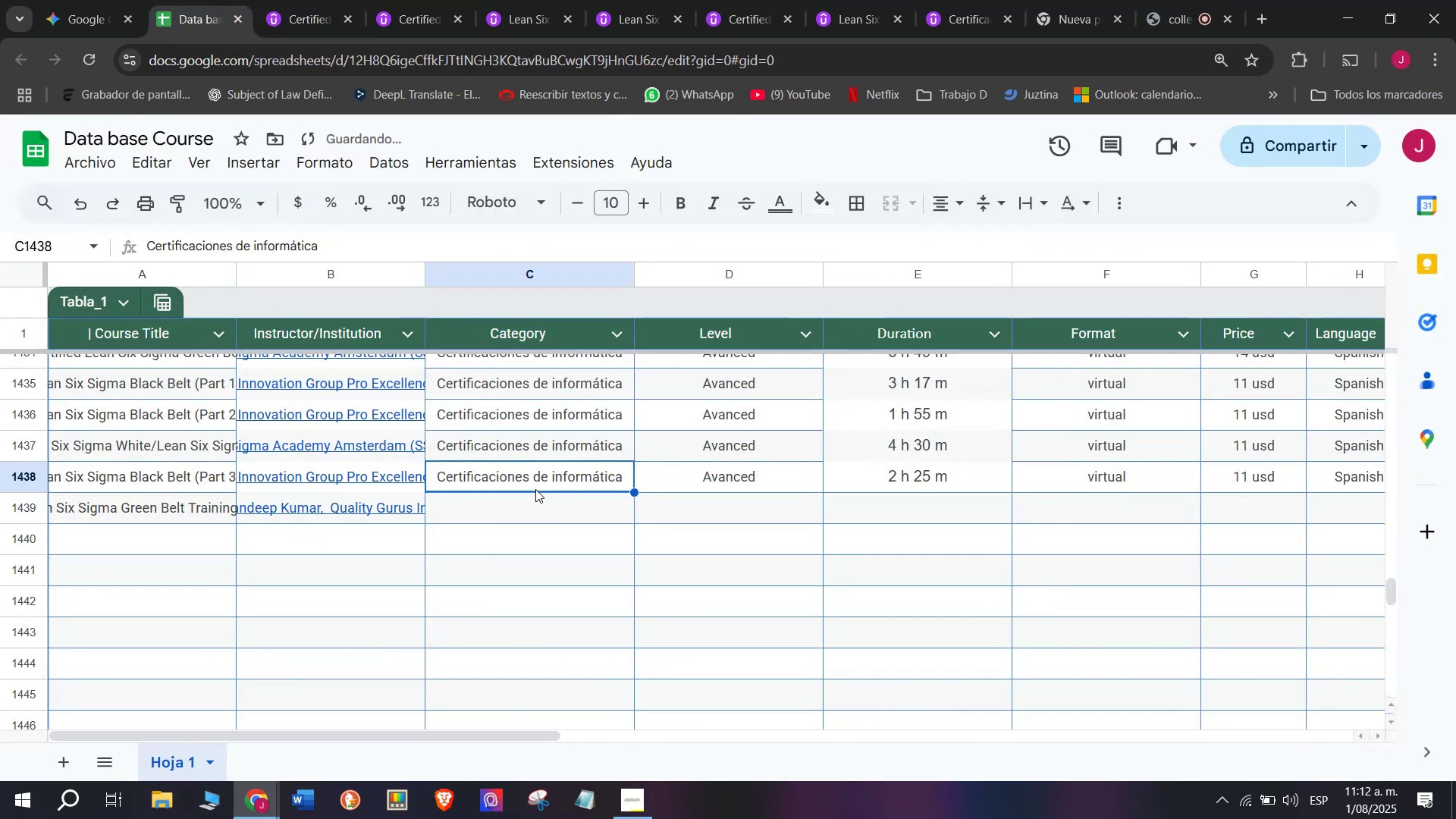 
key(Break)
 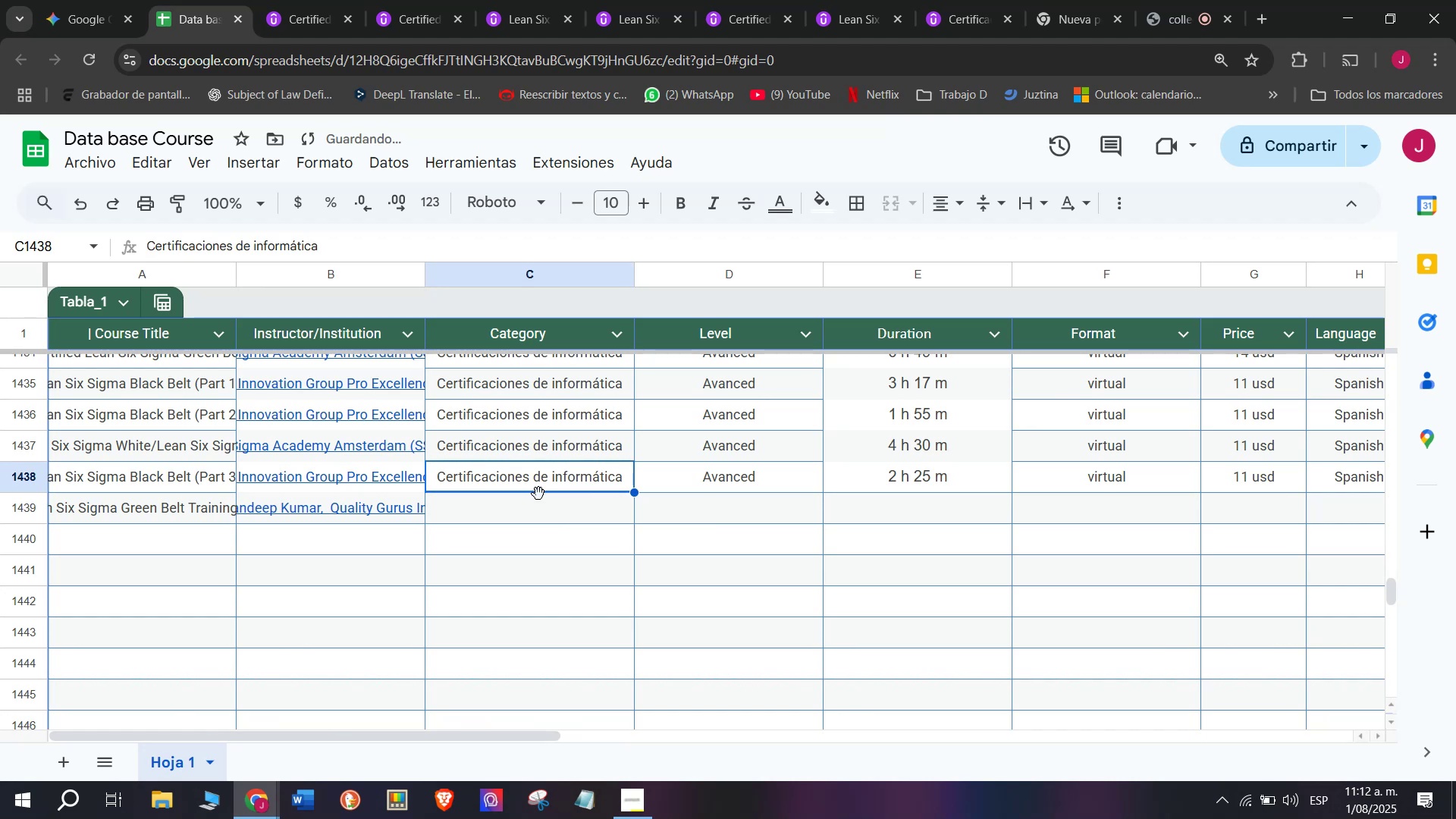 
key(Control+ControlLeft)
 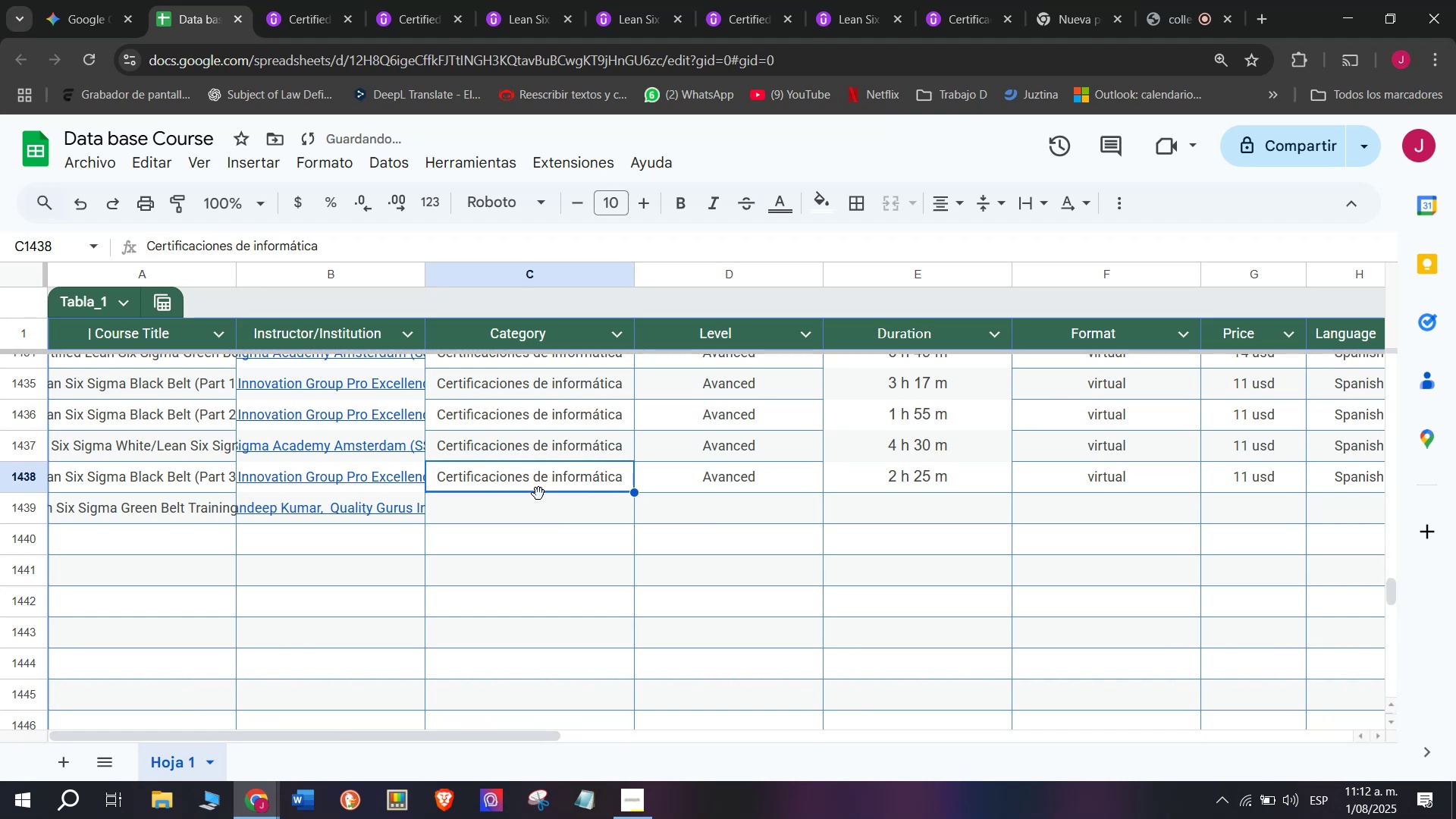 
key(Control+C)
 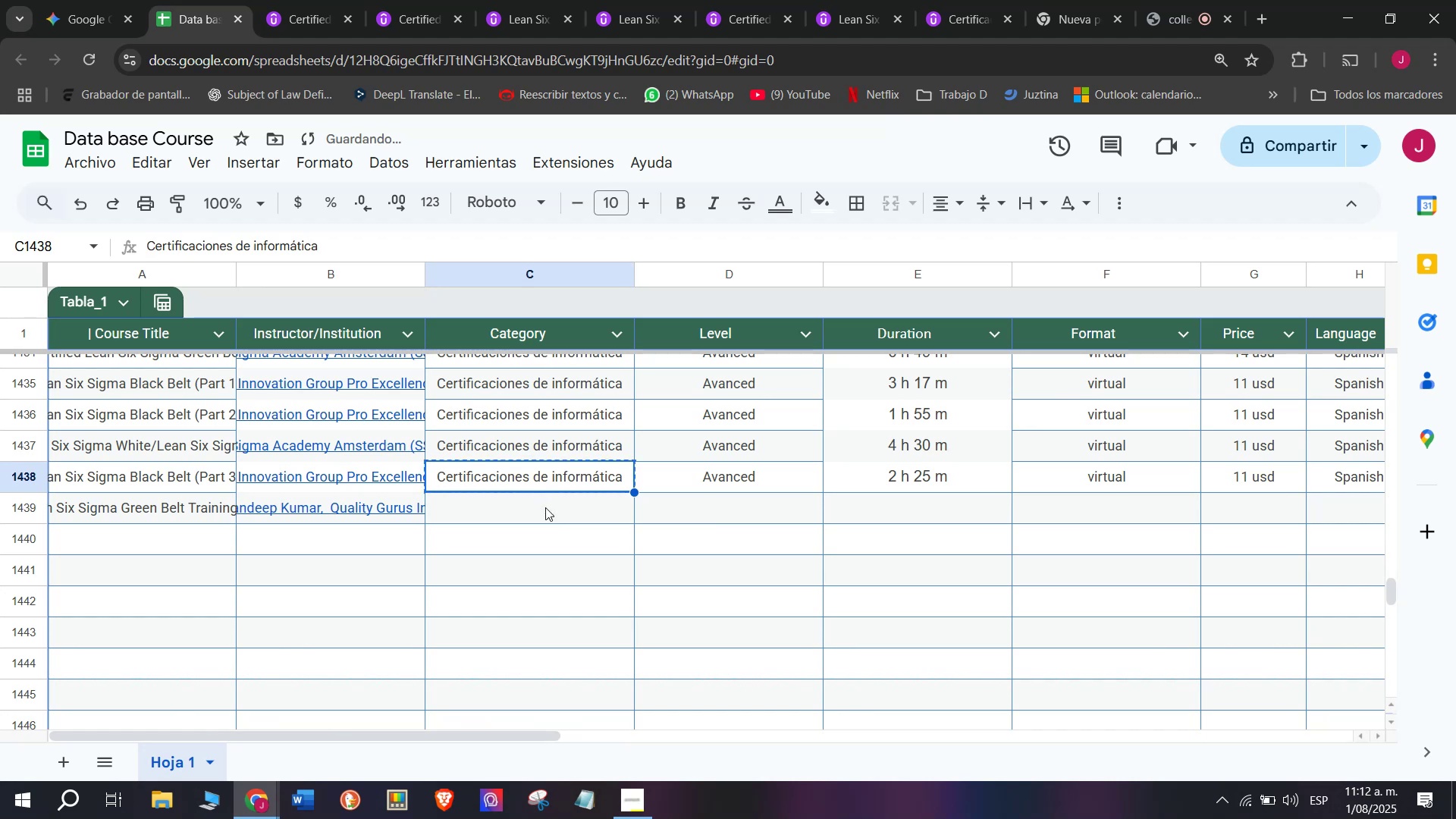 
left_click([545, 507])
 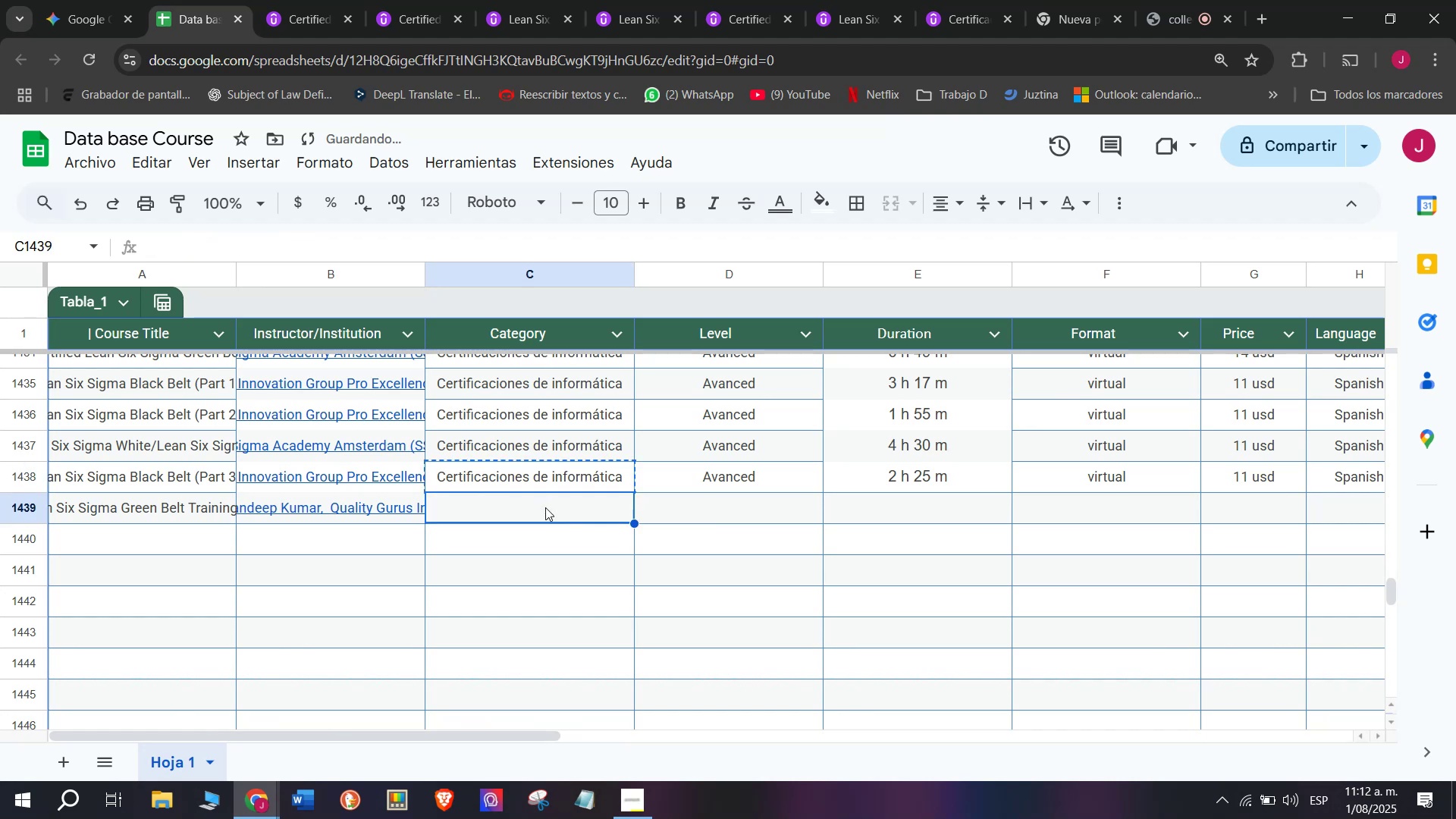 
key(Z)
 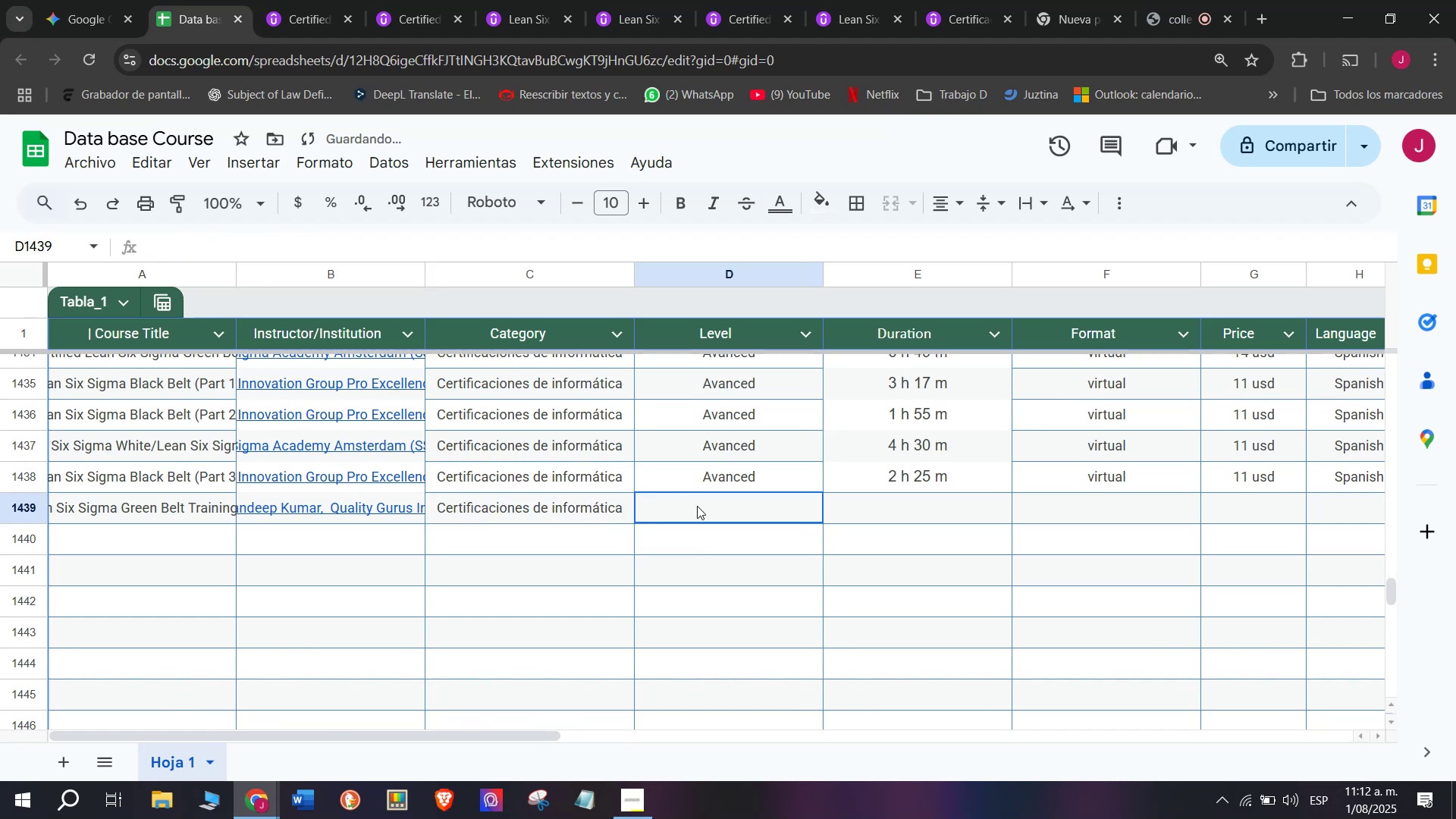 
key(Control+ControlLeft)
 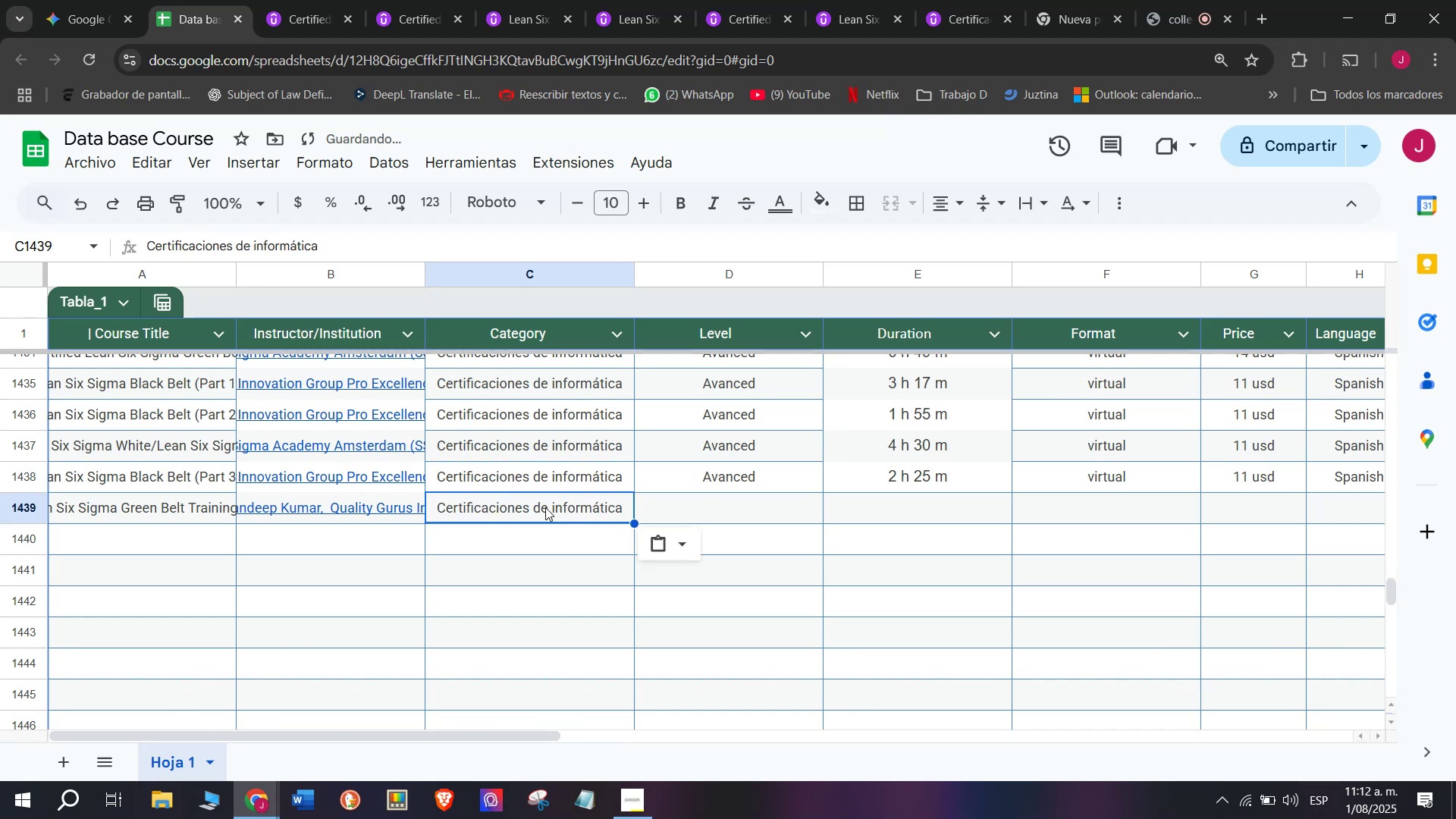 
key(Control+V)
 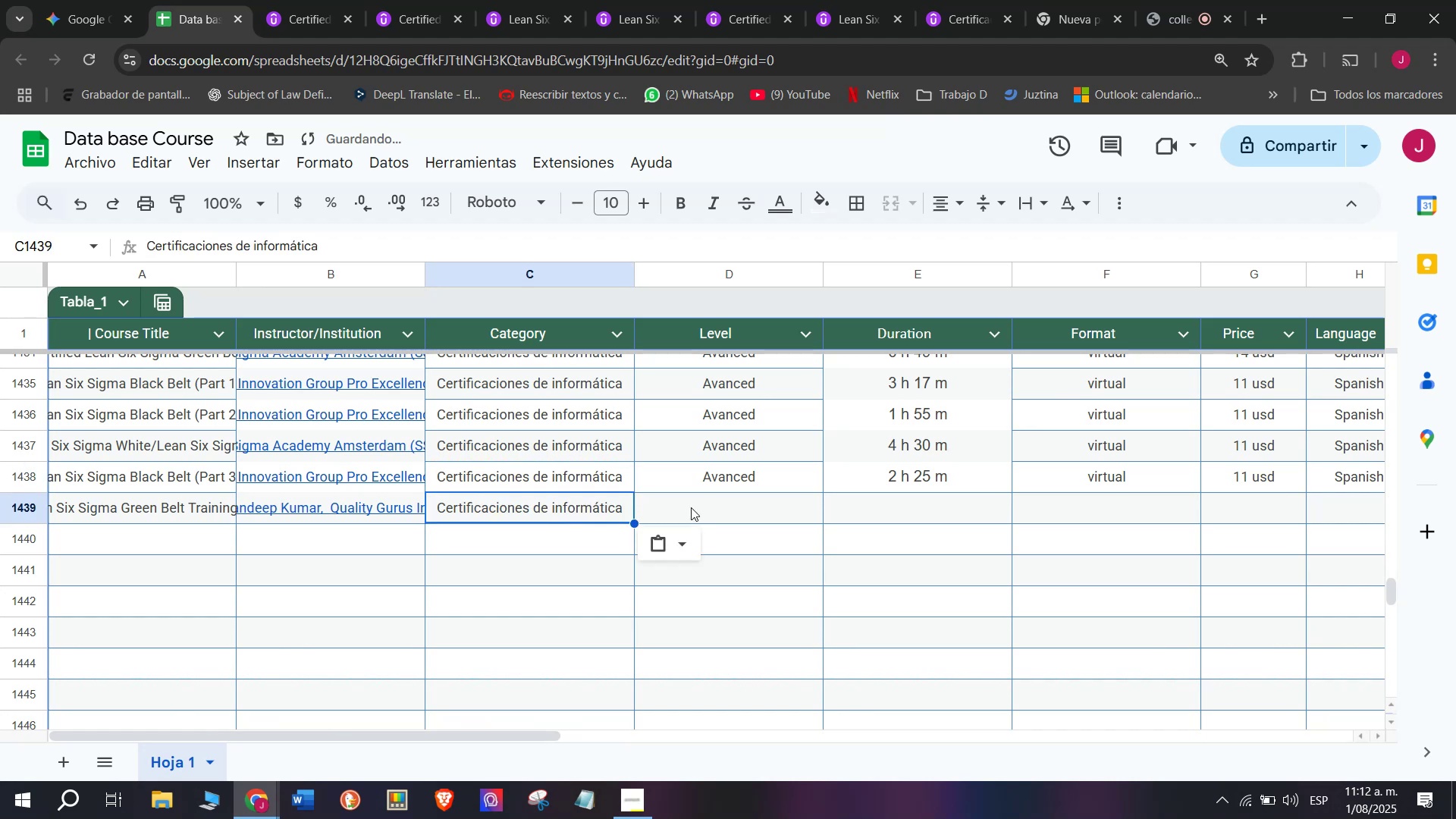 
double_click([697, 506])
 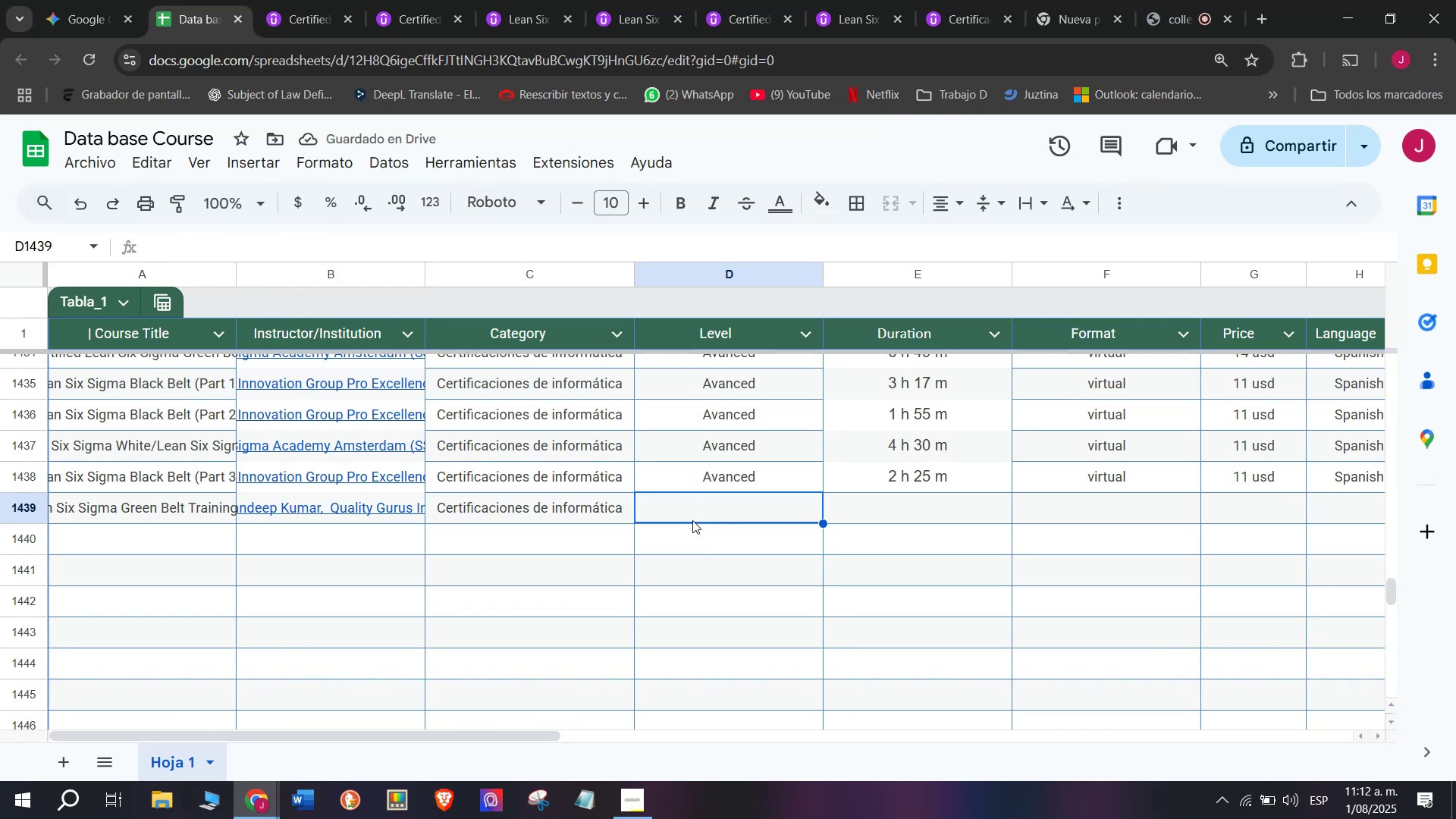 
wait(6.08)
 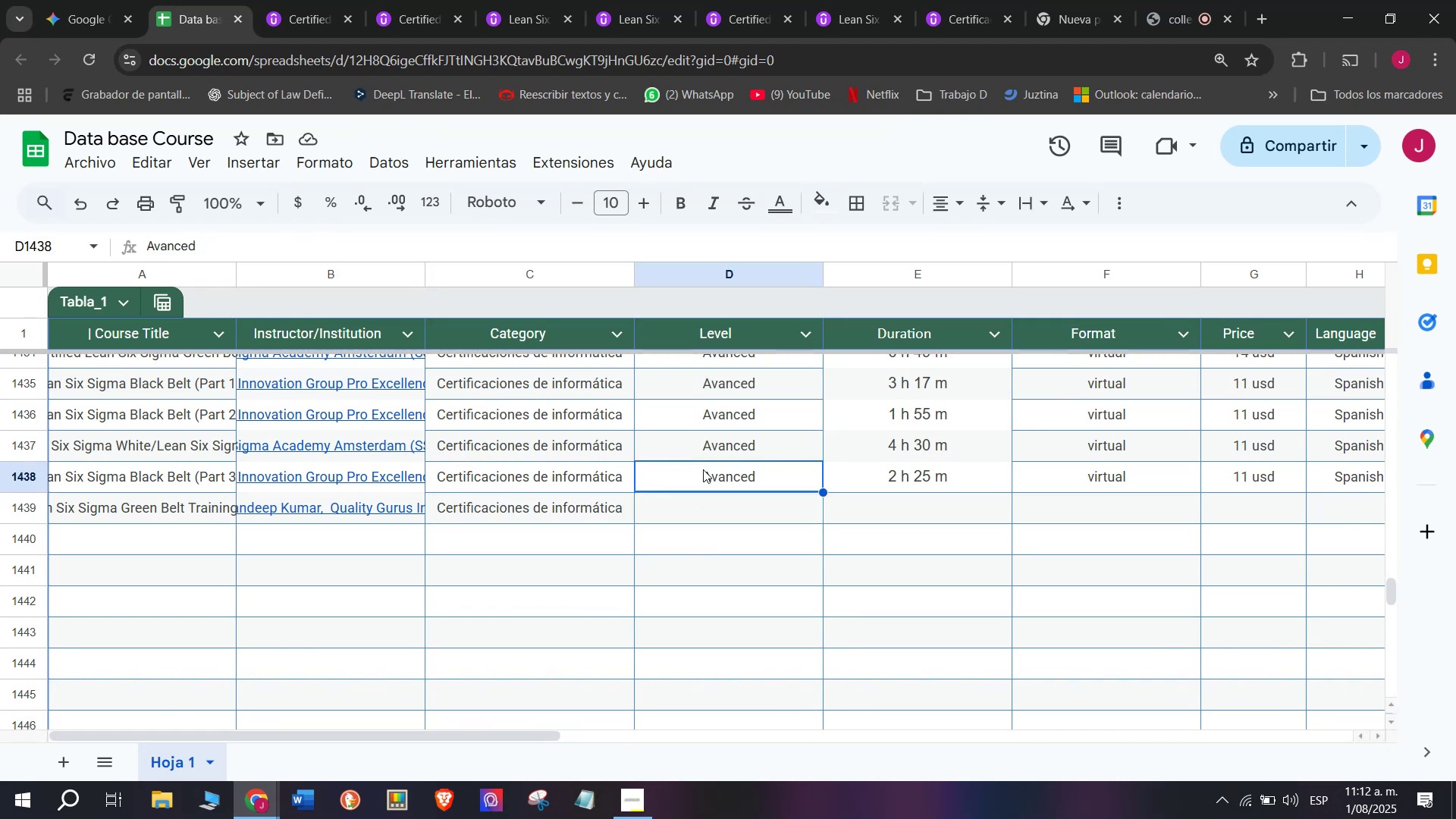 
key(Control+ControlLeft)
 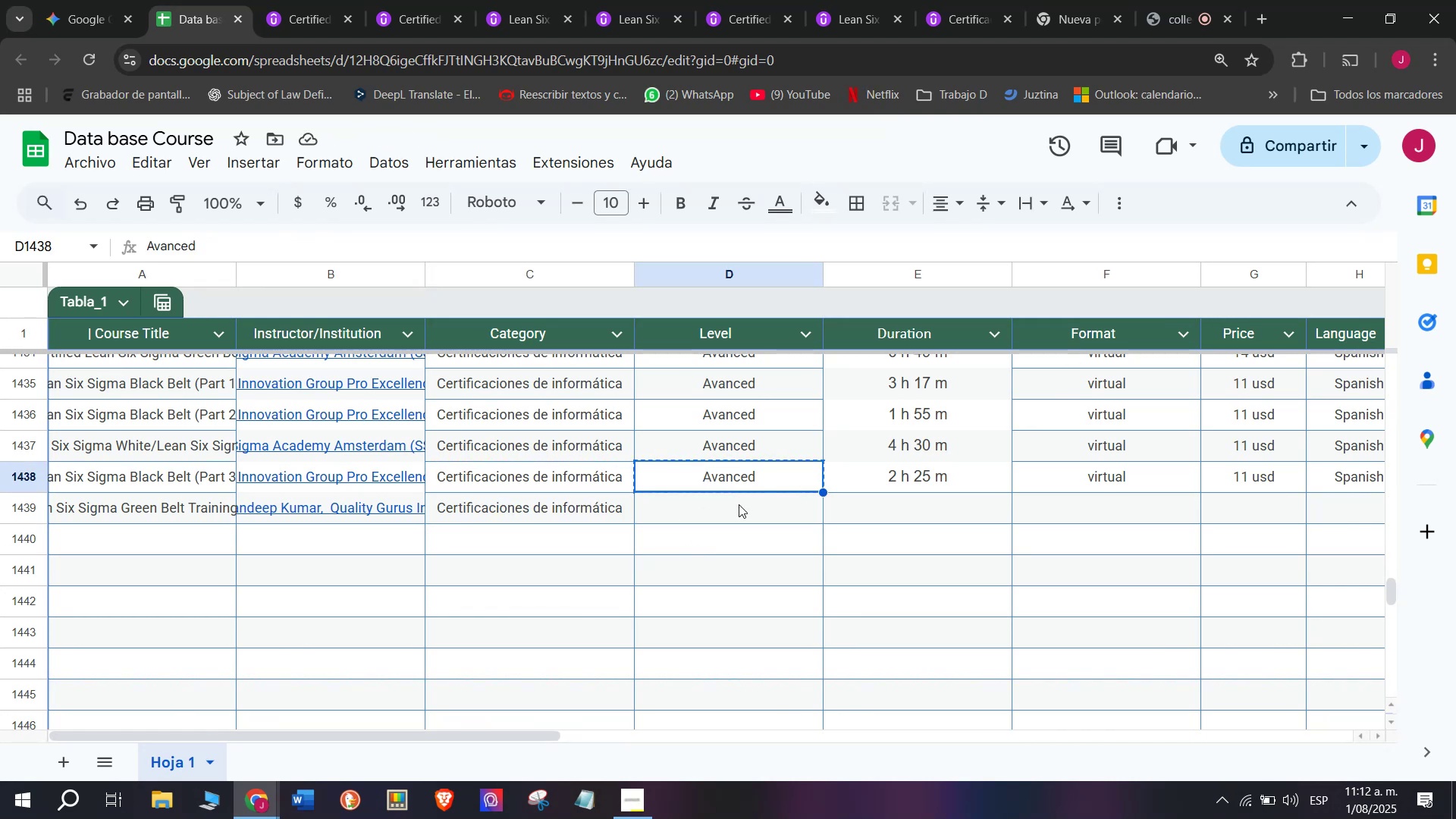 
key(Break)
 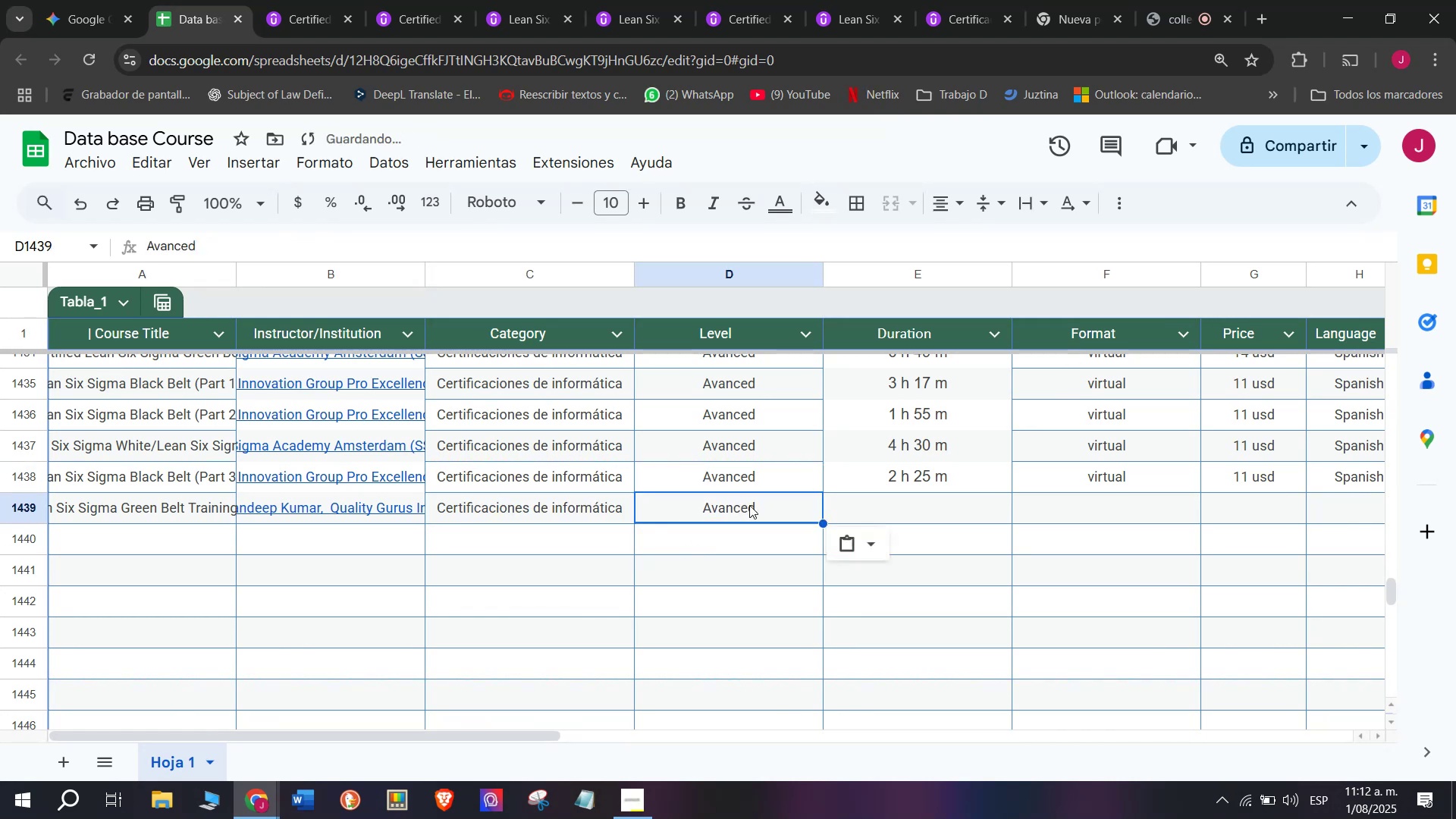 
key(Control+C)
 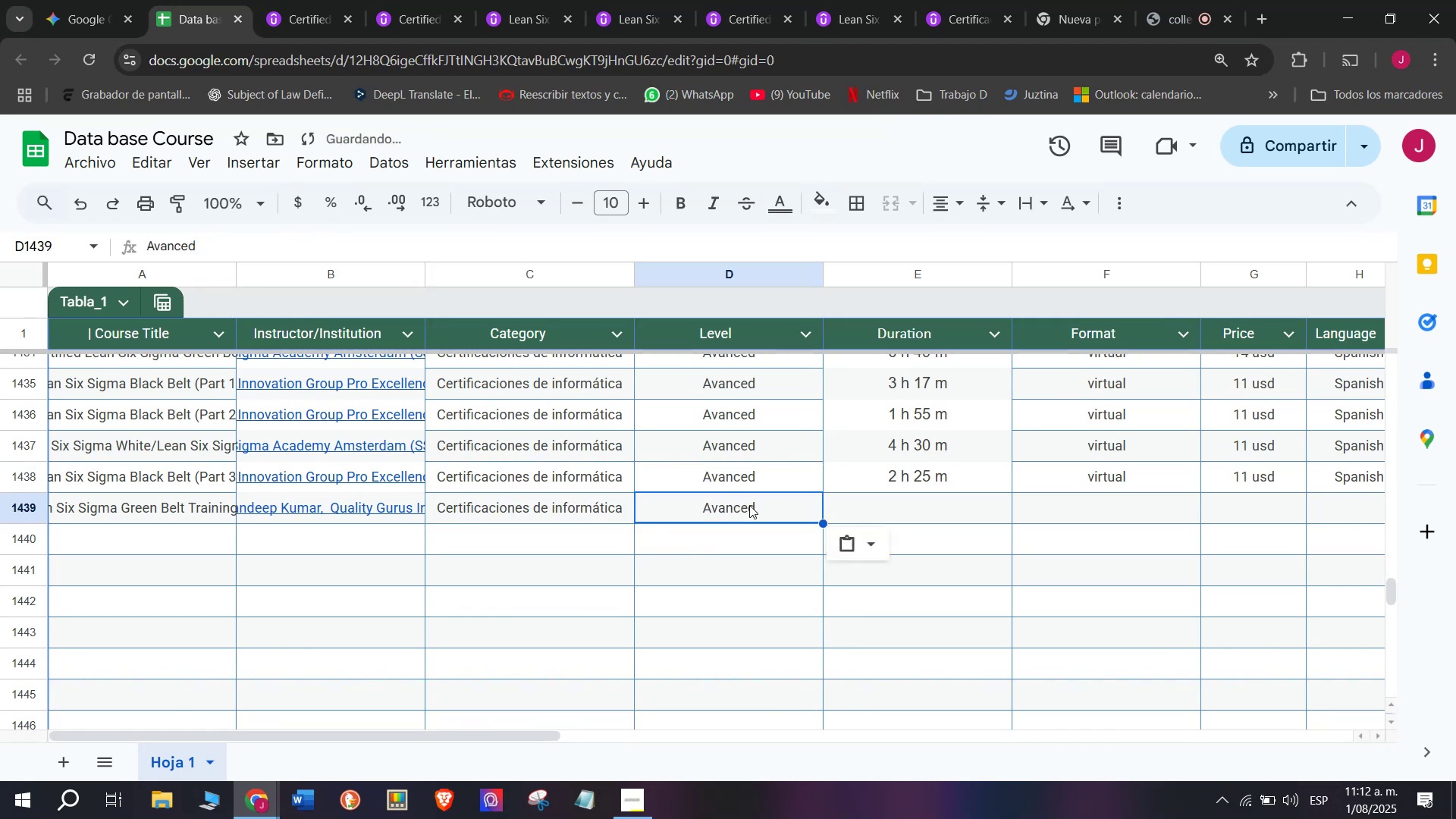 
left_click([739, 504])
 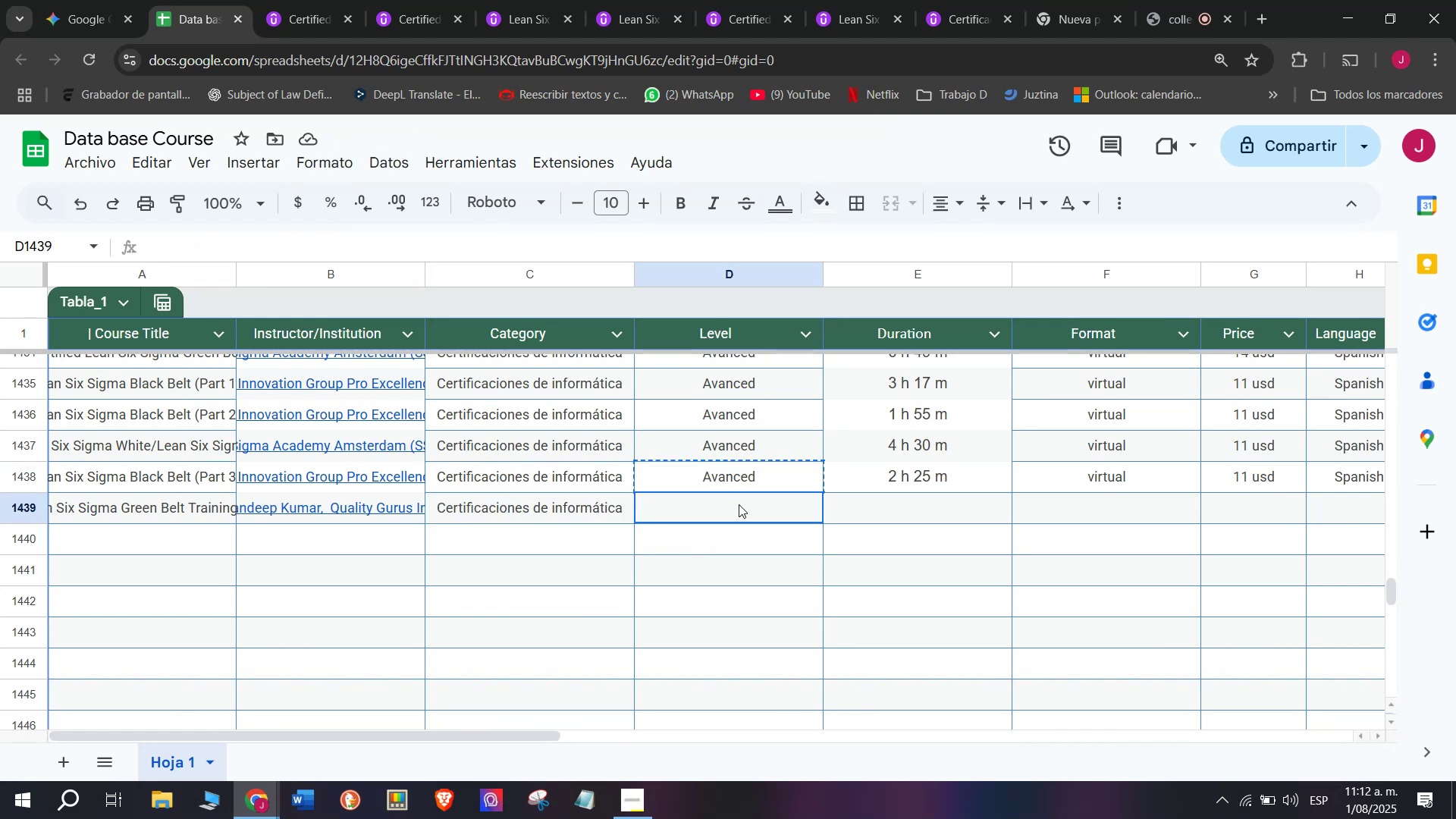 
key(Z)
 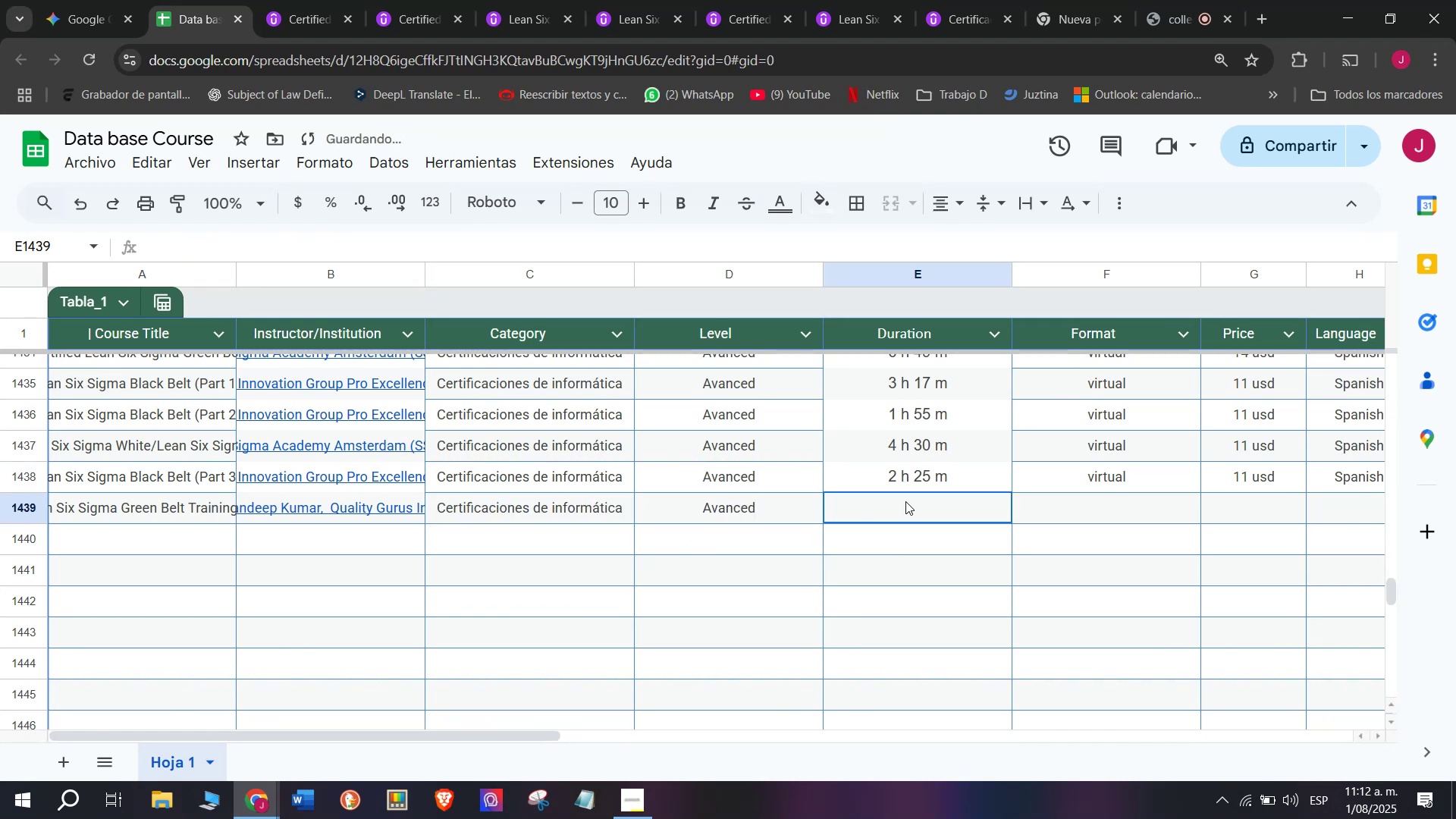 
key(Control+ControlLeft)
 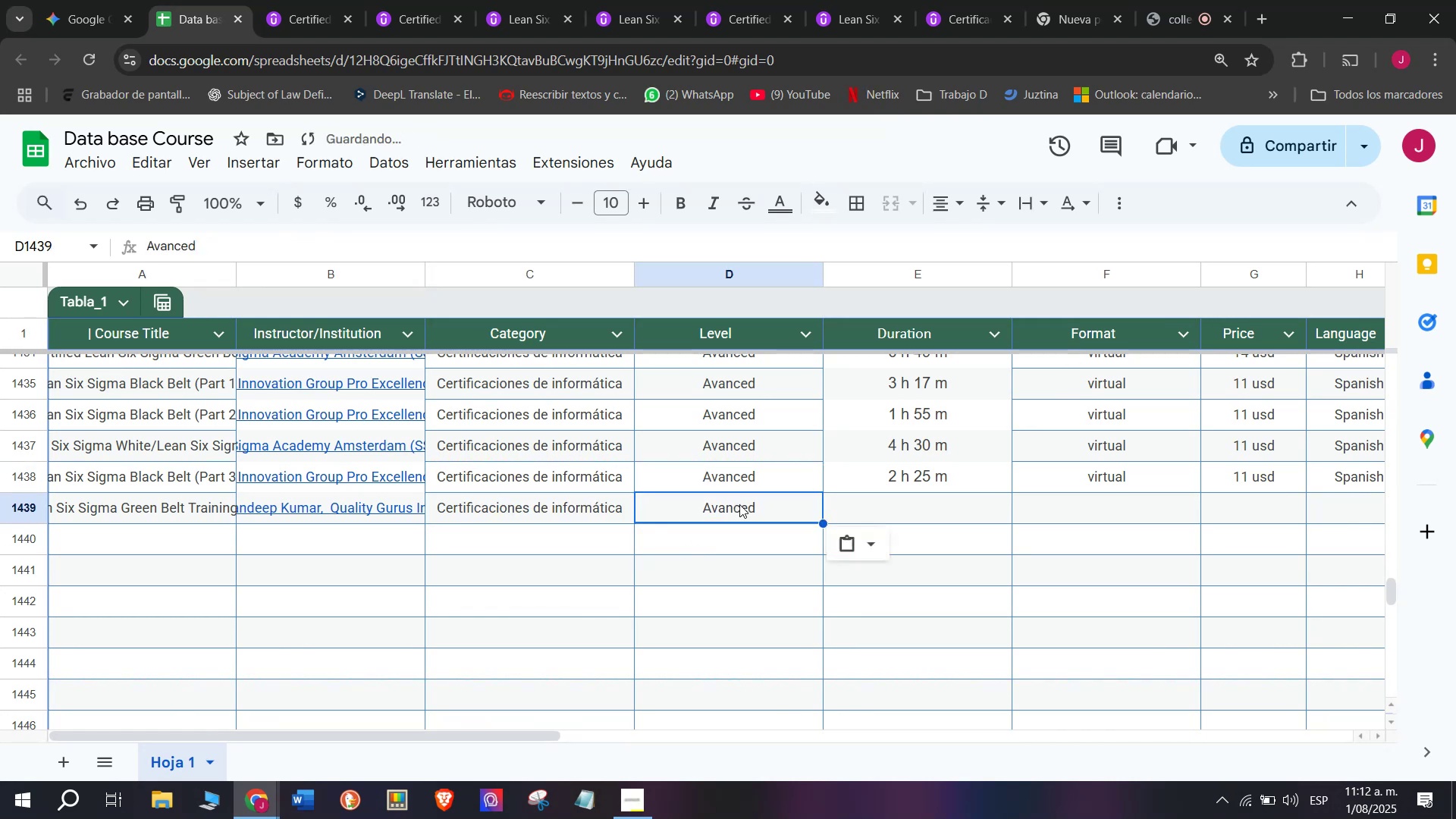 
key(Control+V)
 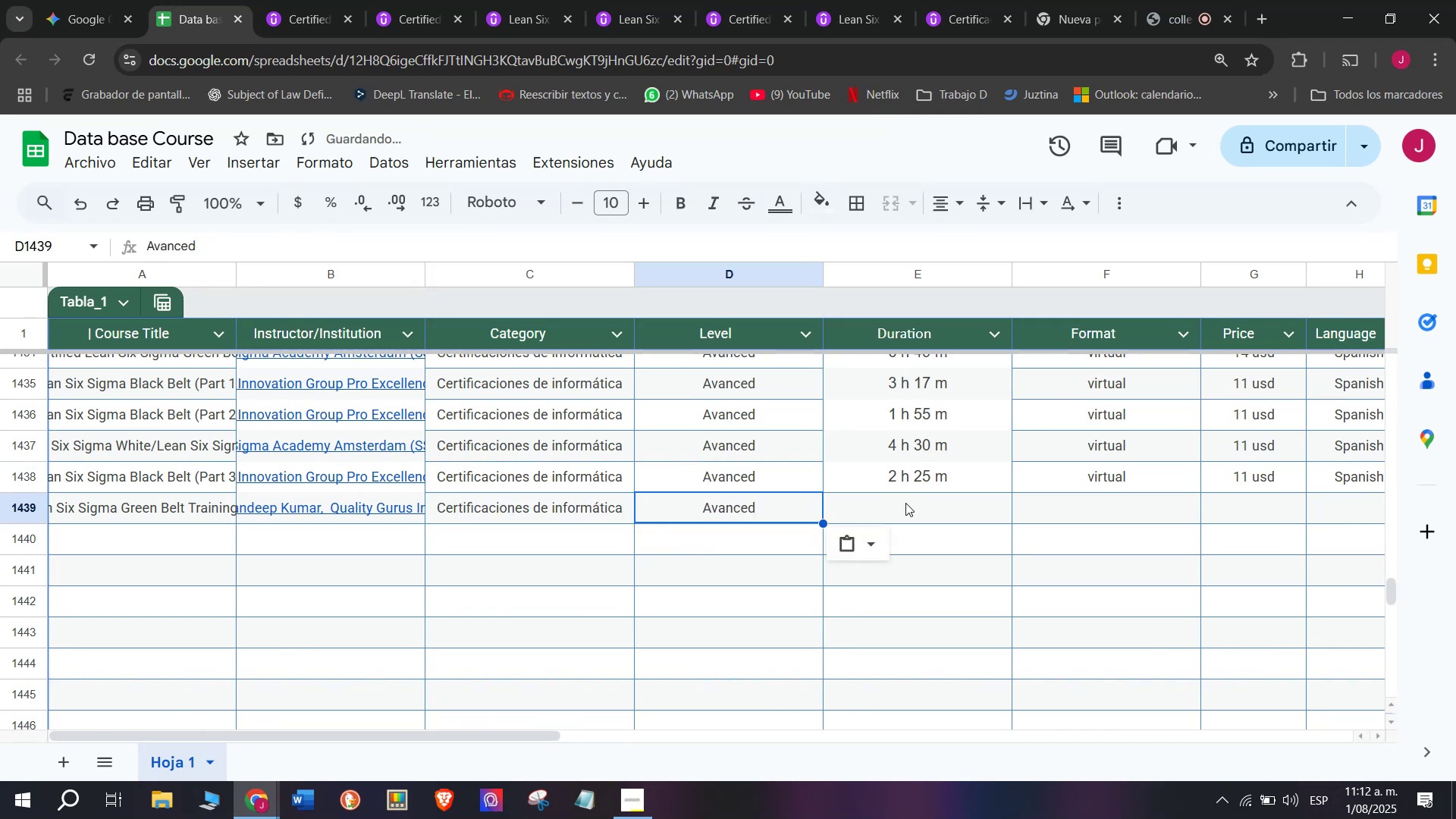 
double_click([905, 501])
 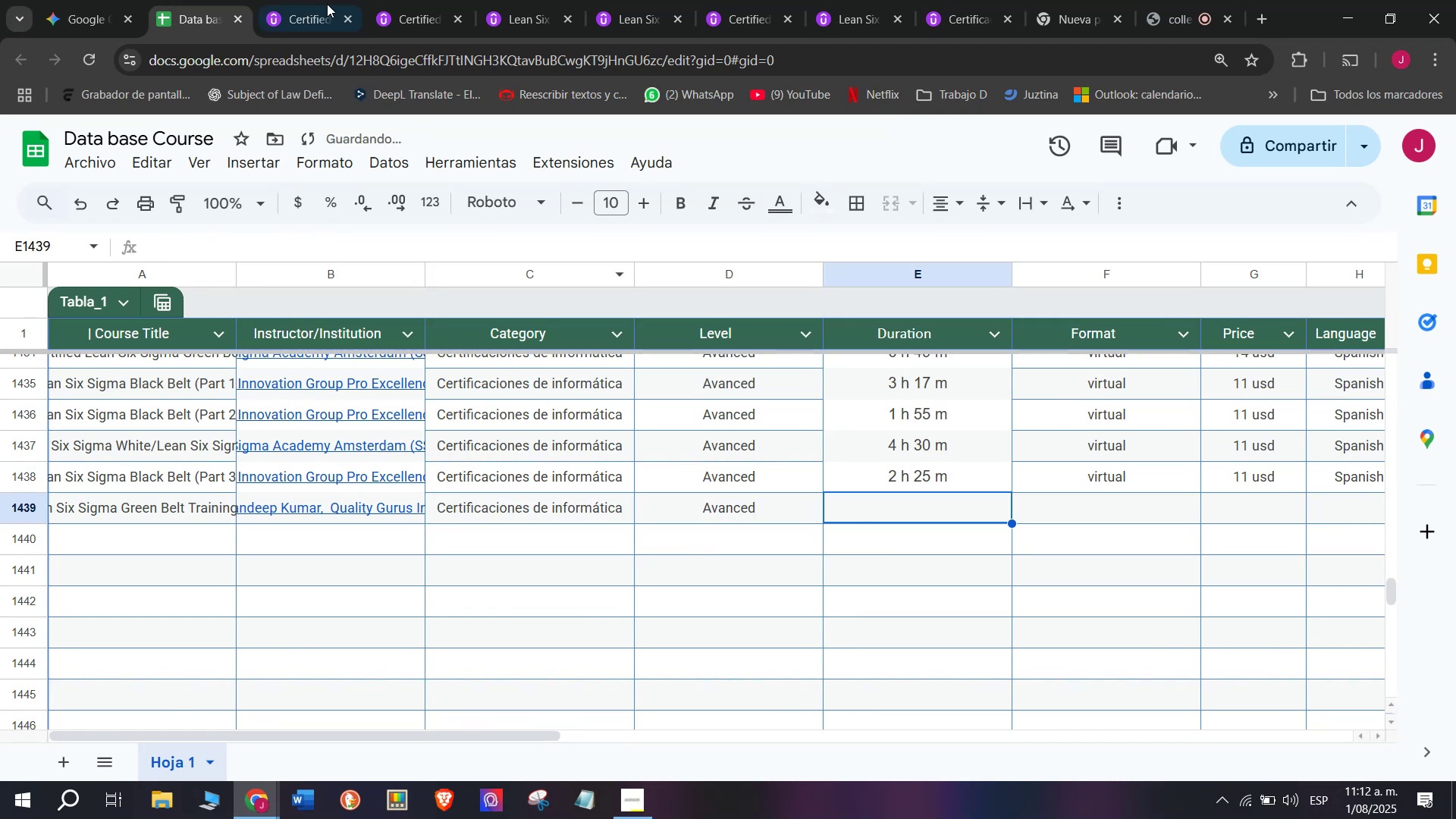 
left_click([314, 0])
 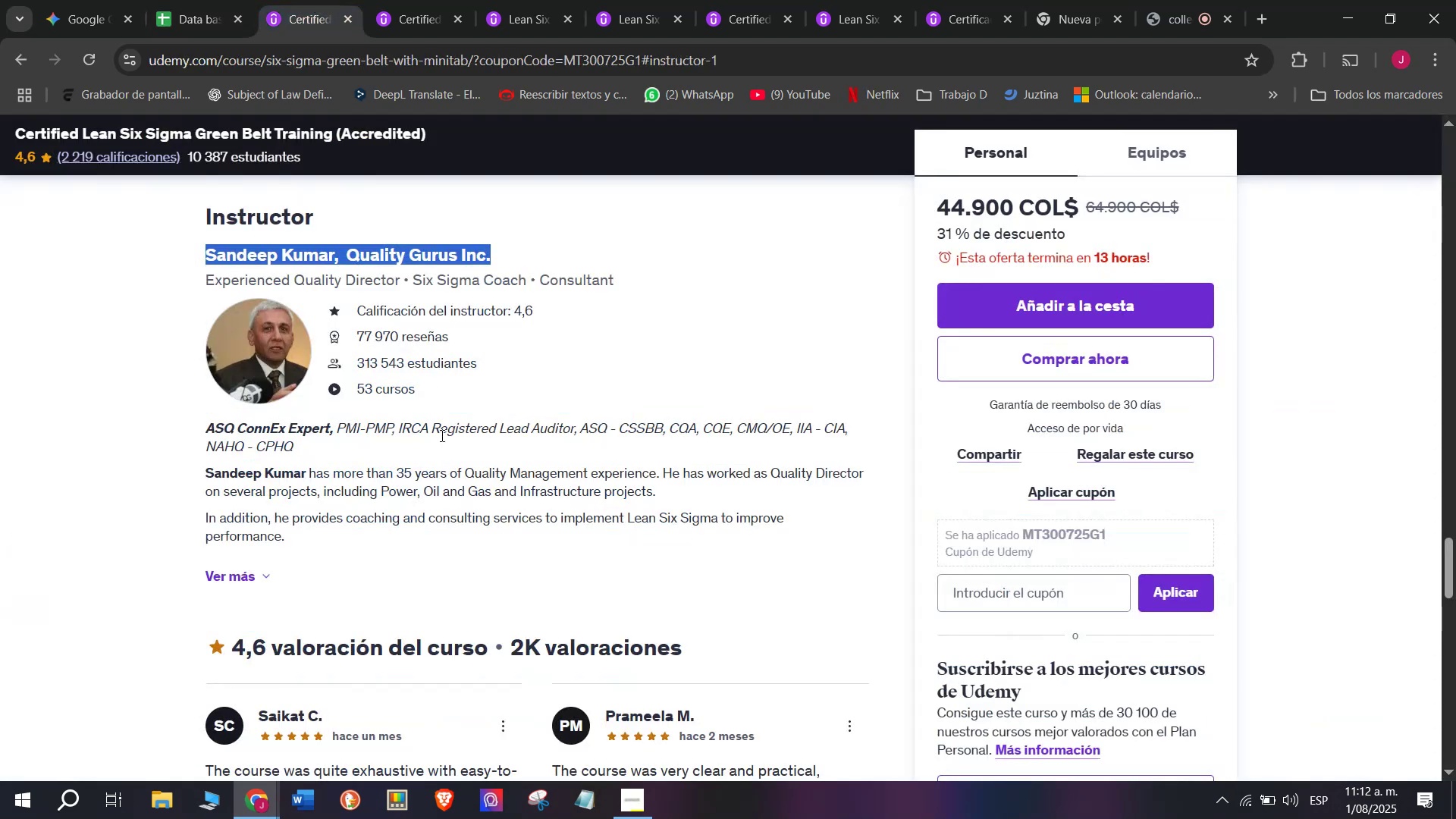 
scroll: coordinate [316, 574], scroll_direction: up, amount: 13.0
 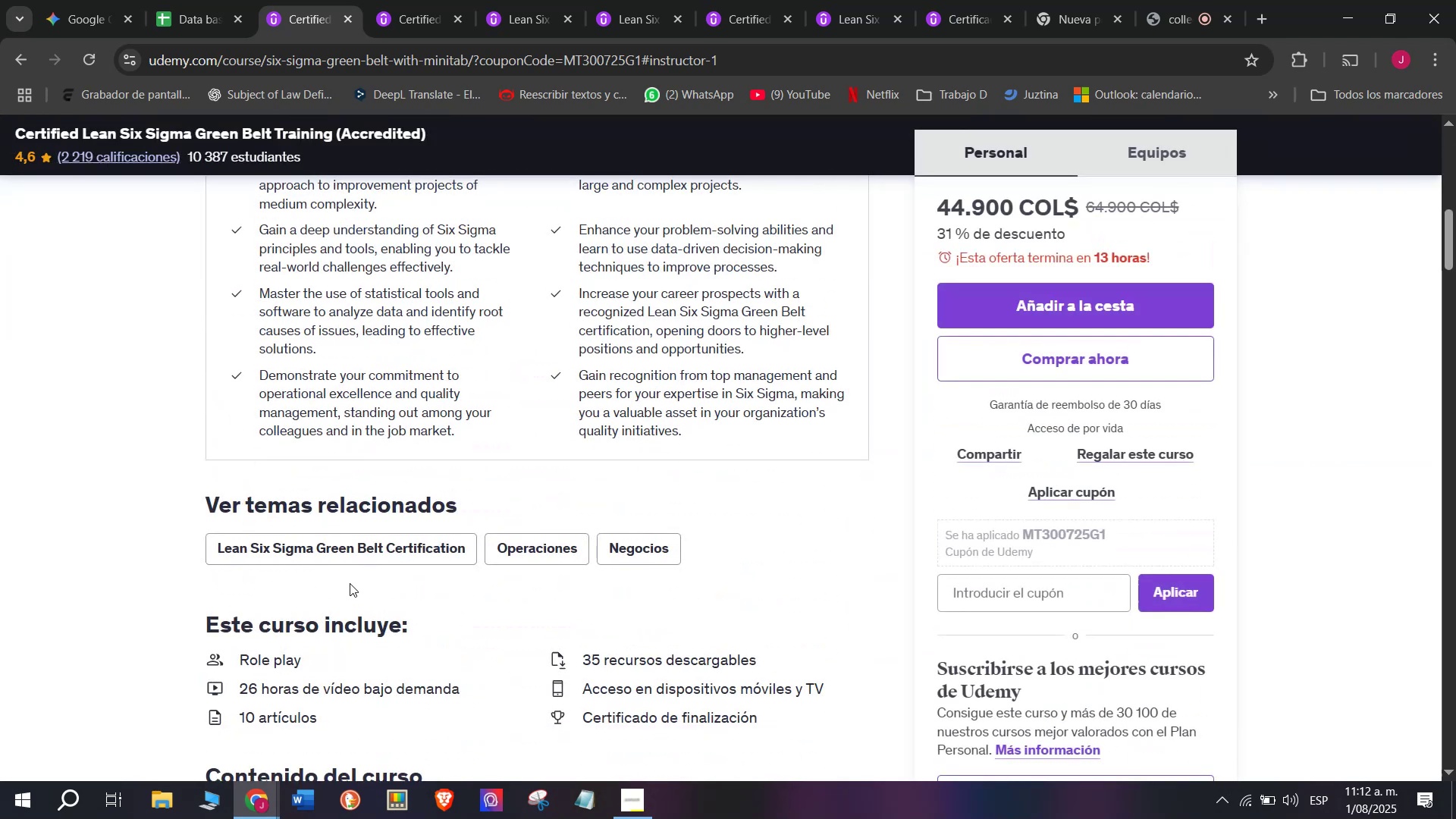 
scroll: coordinate [358, 626], scroll_direction: down, amount: 1.0
 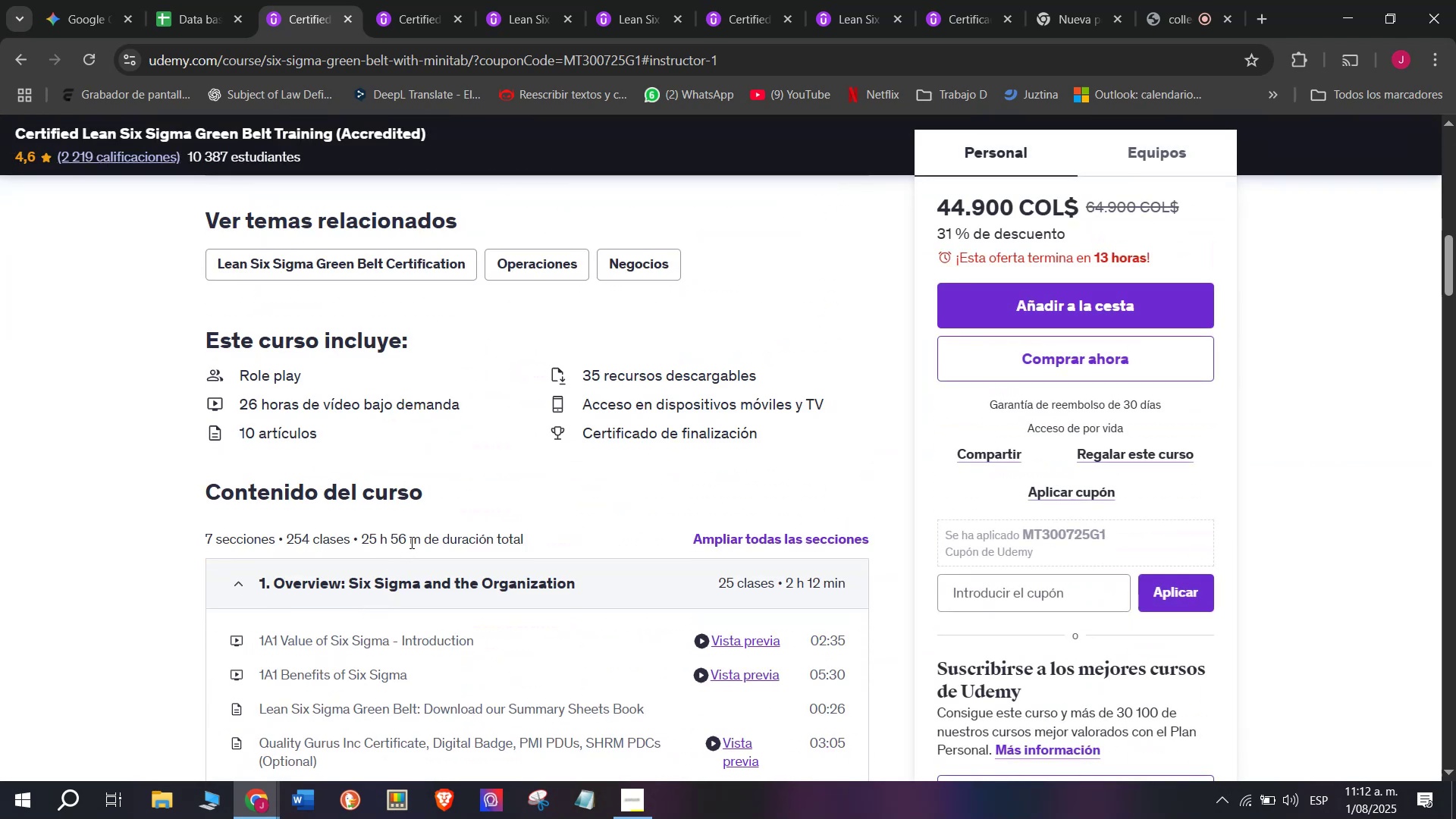 
left_click_drag(start_coordinate=[416, 541], to_coordinate=[360, 539])
 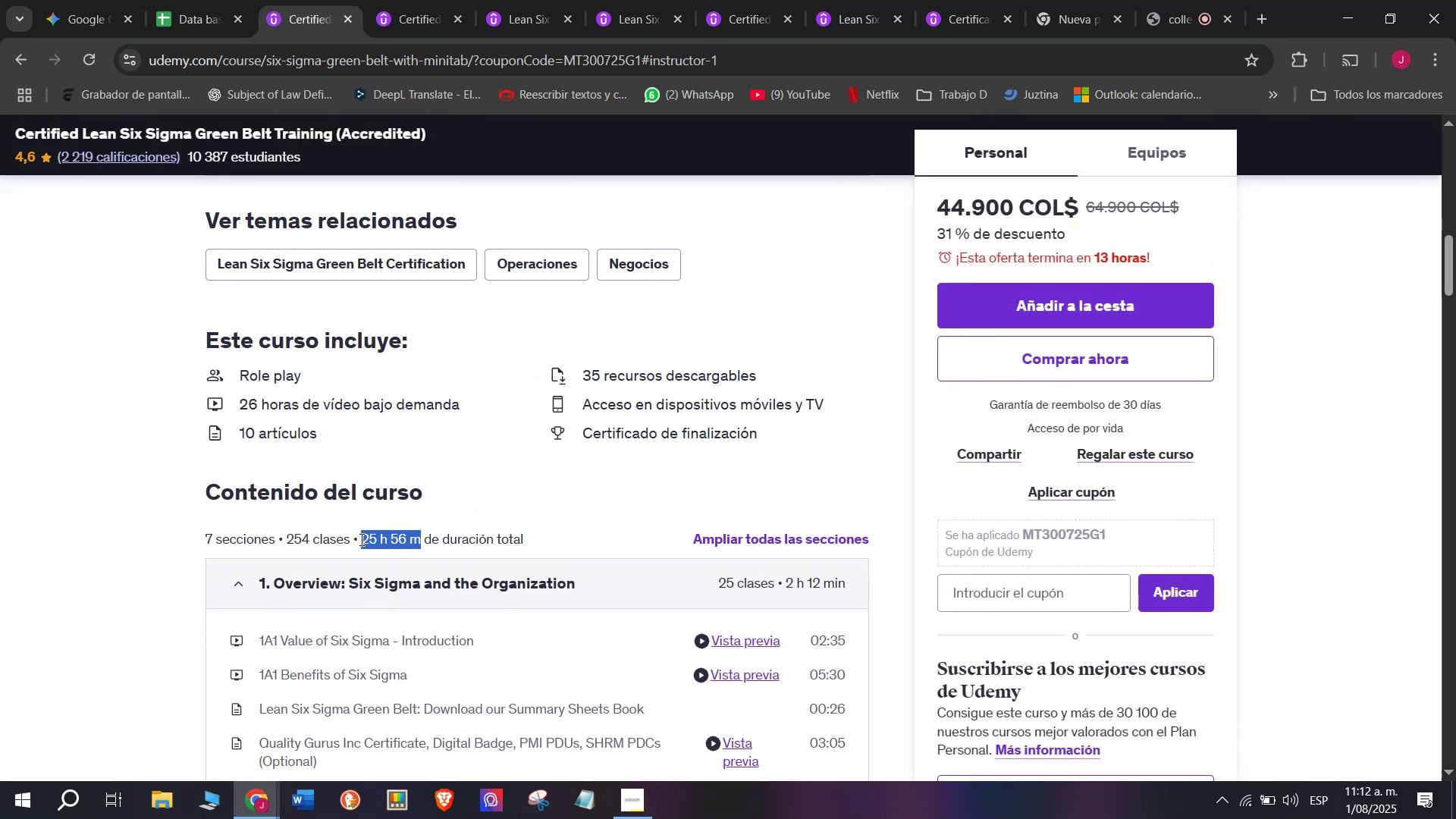 
key(Break)
 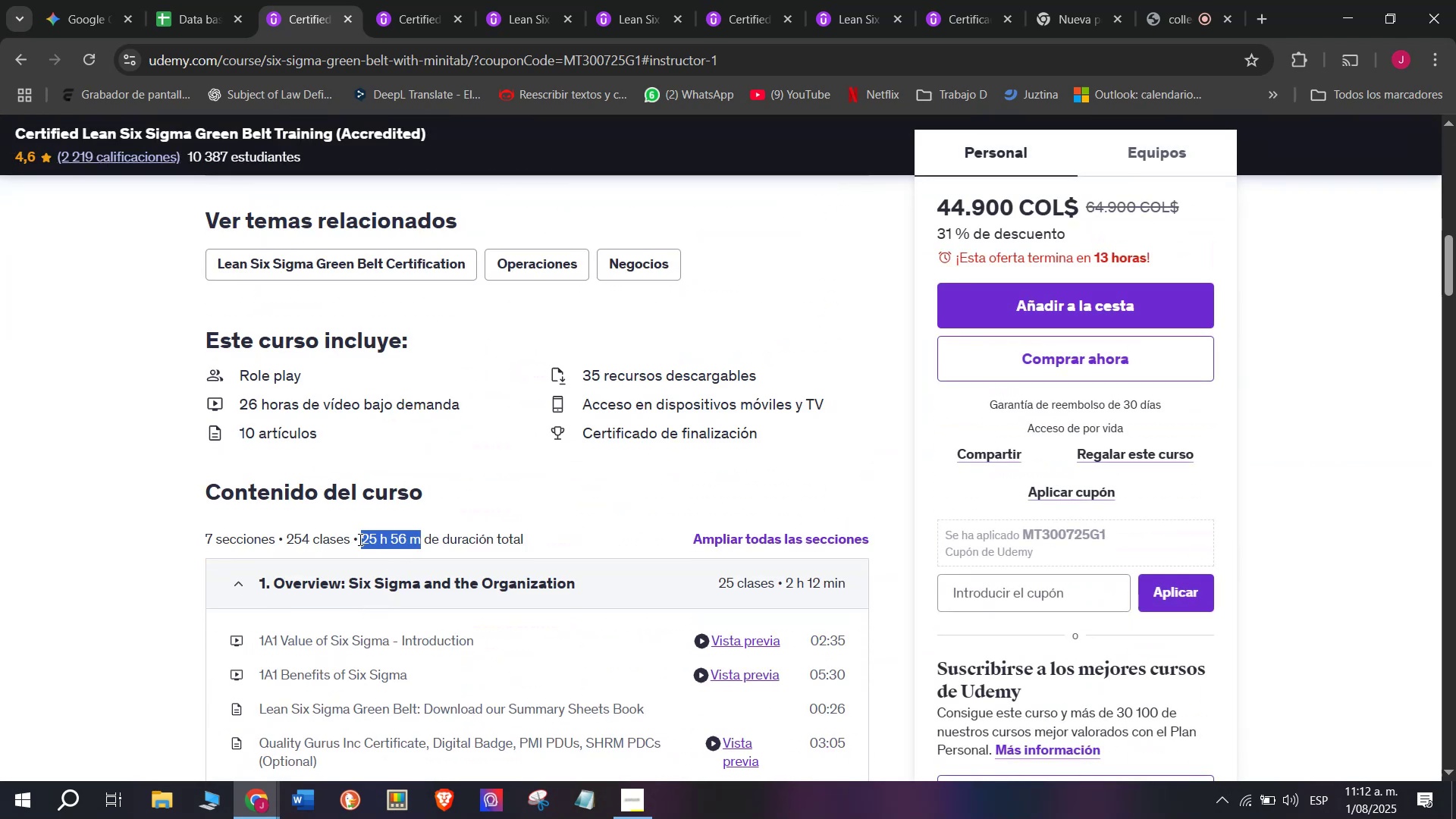 
key(Control+ControlLeft)
 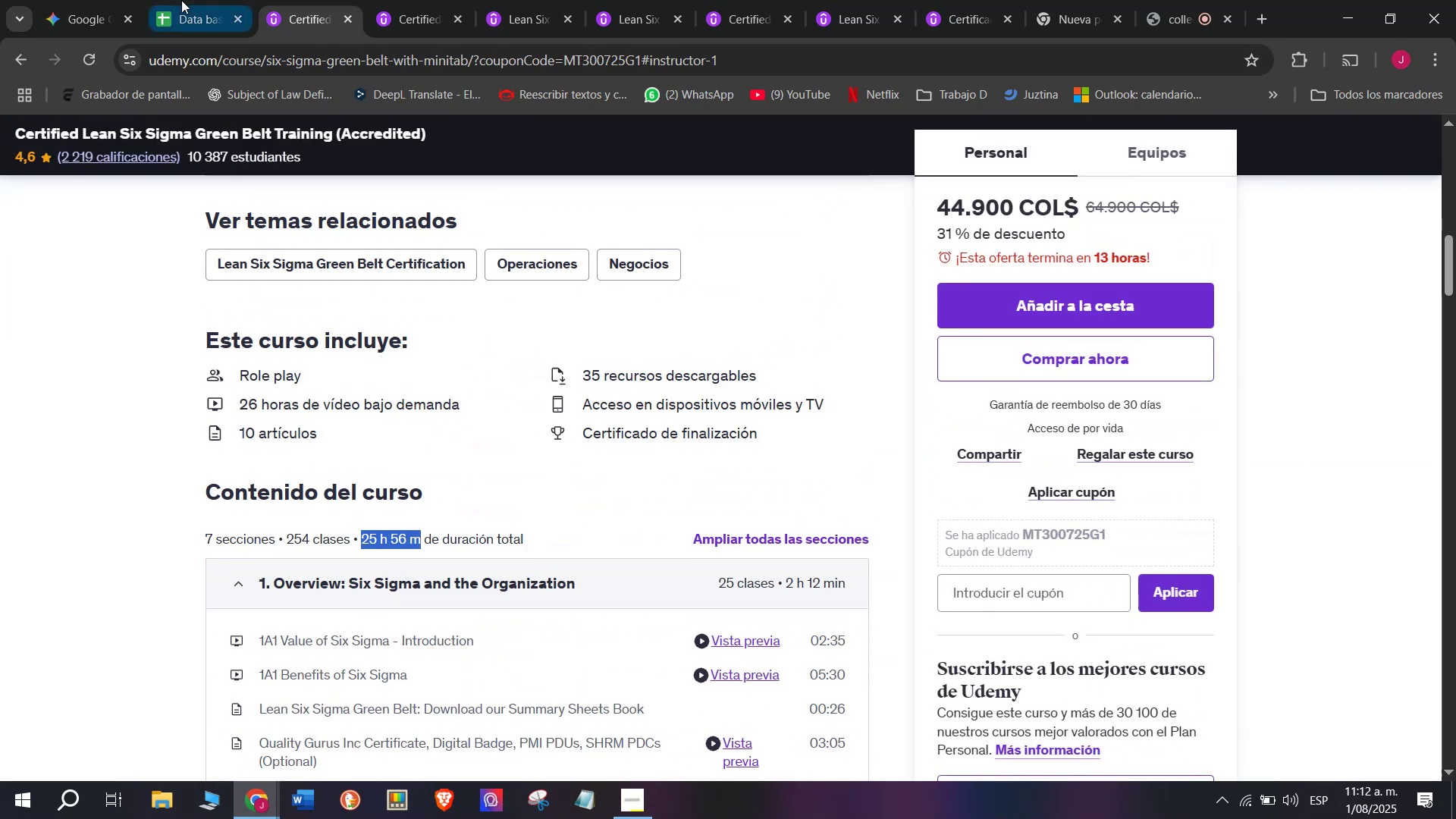 
key(Control+C)
 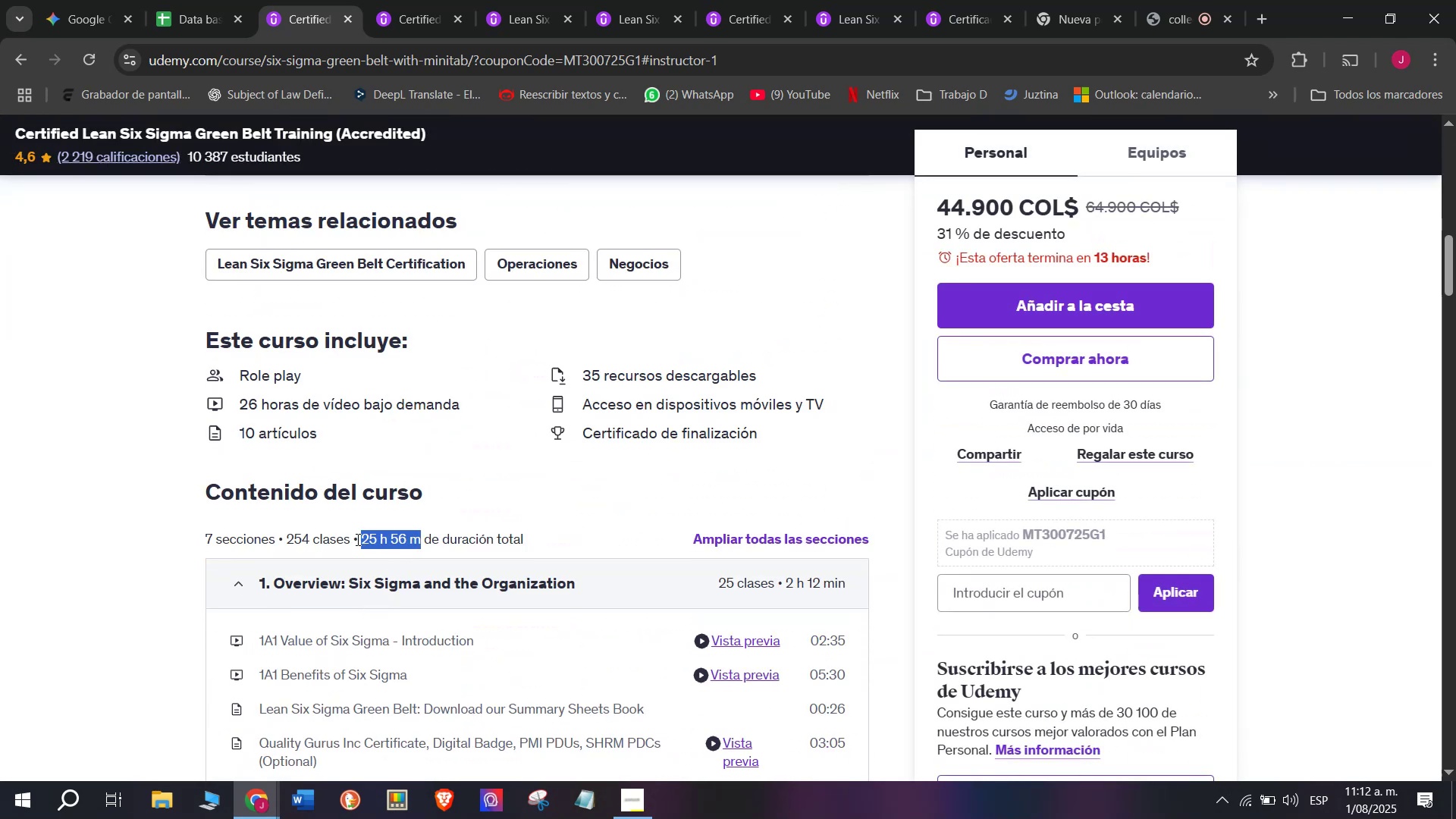 
key(Break)
 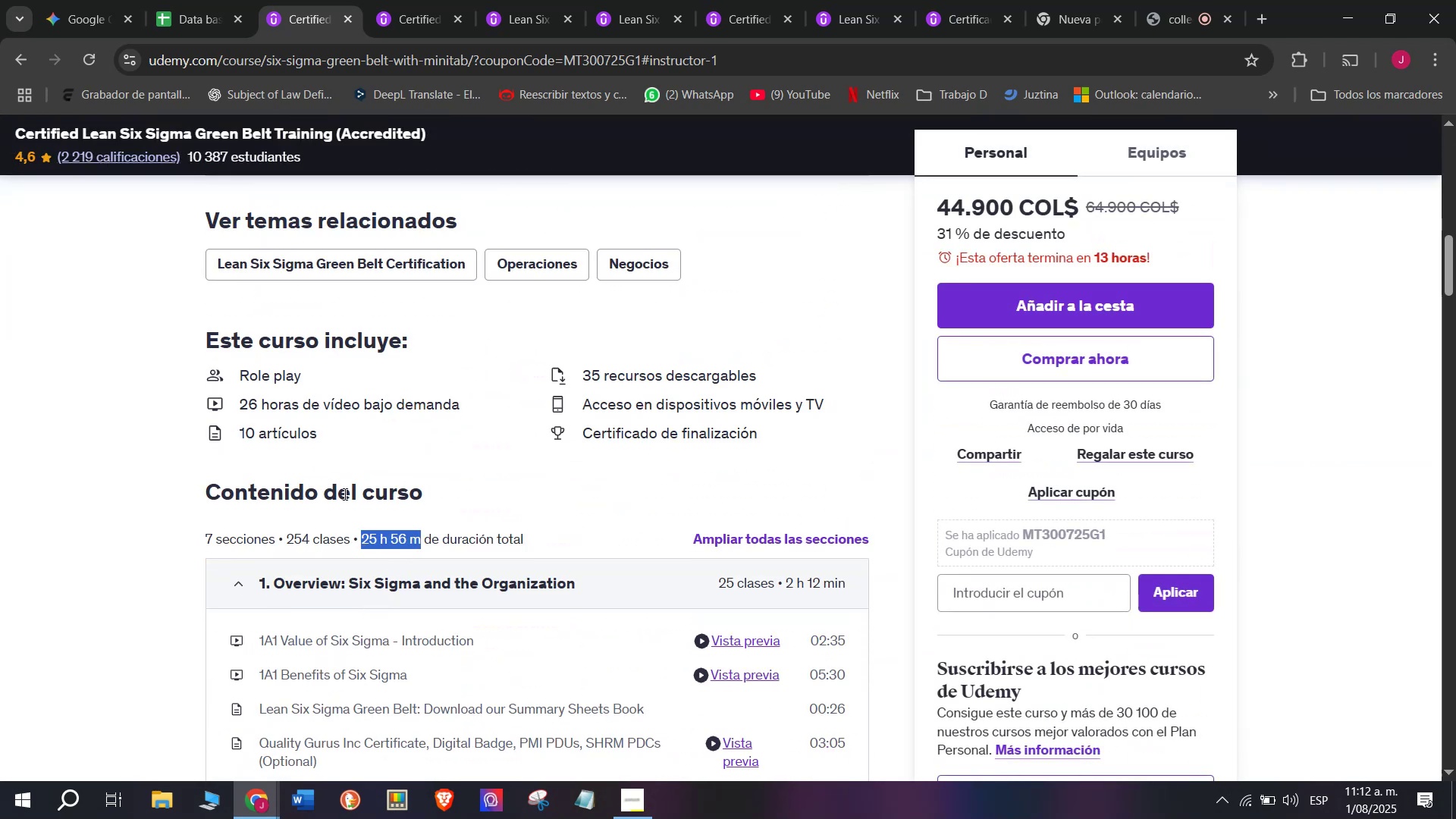 
key(Control+ControlLeft)
 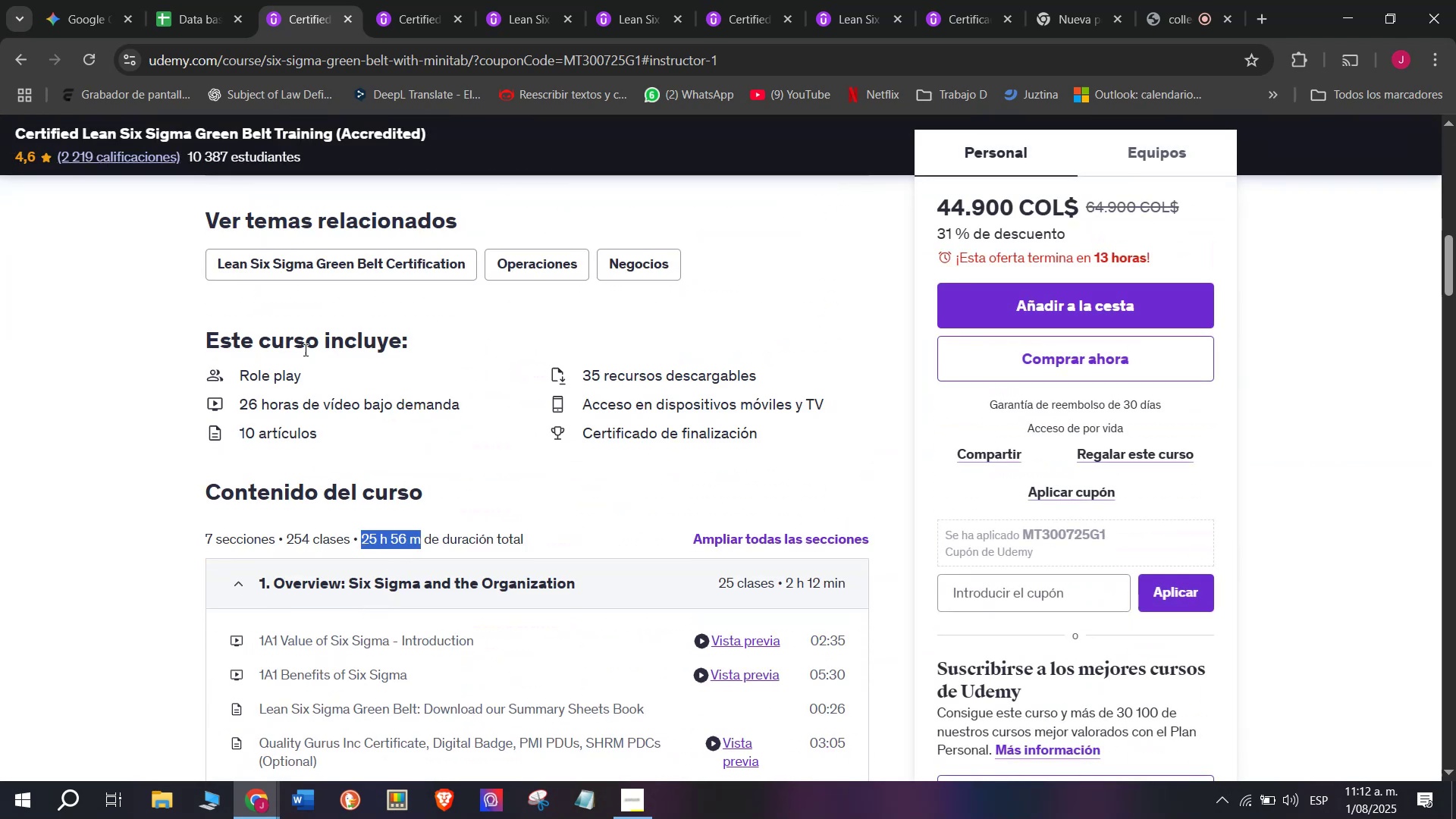 
key(Control+C)
 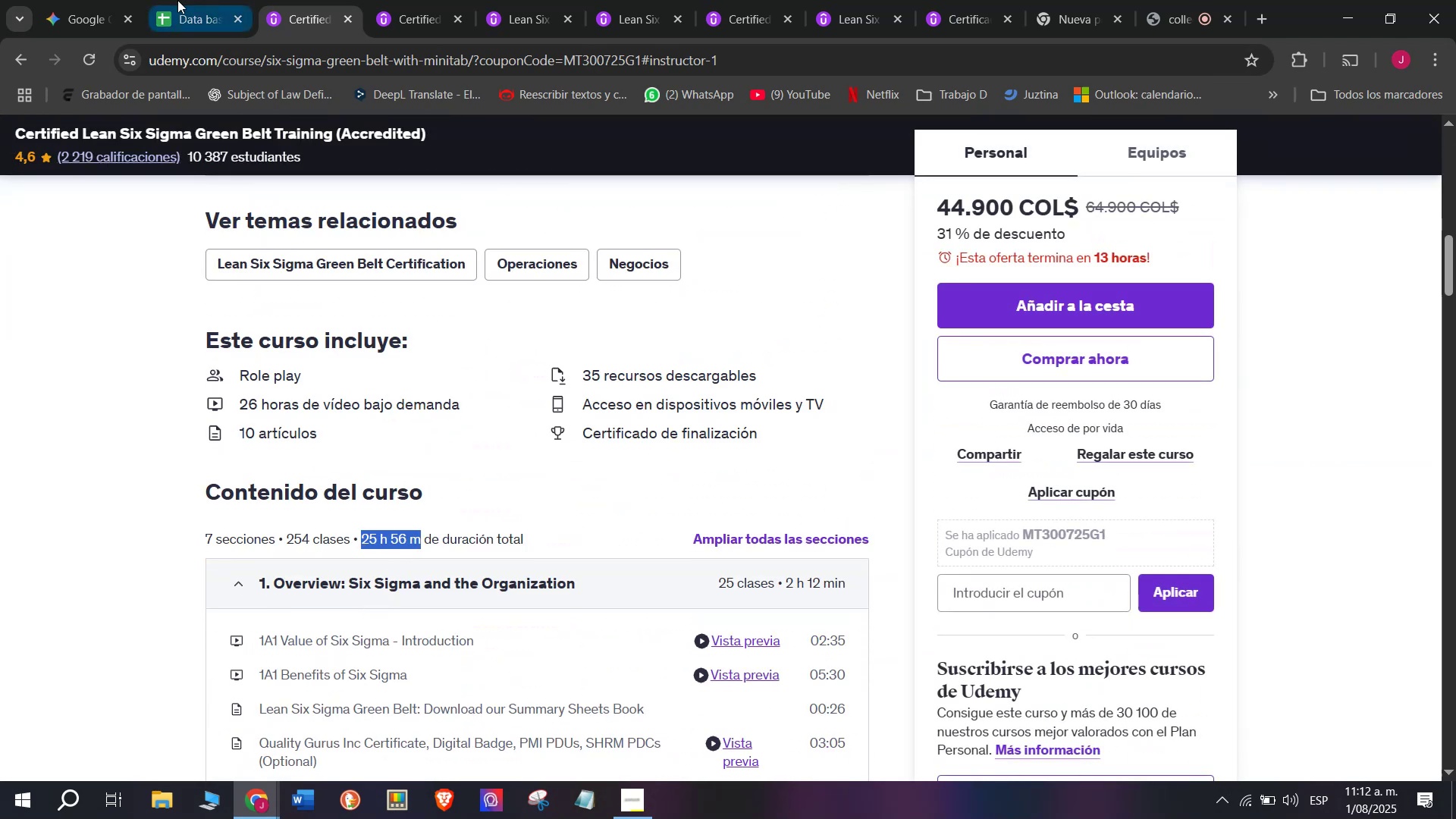 
left_click([177, 0])
 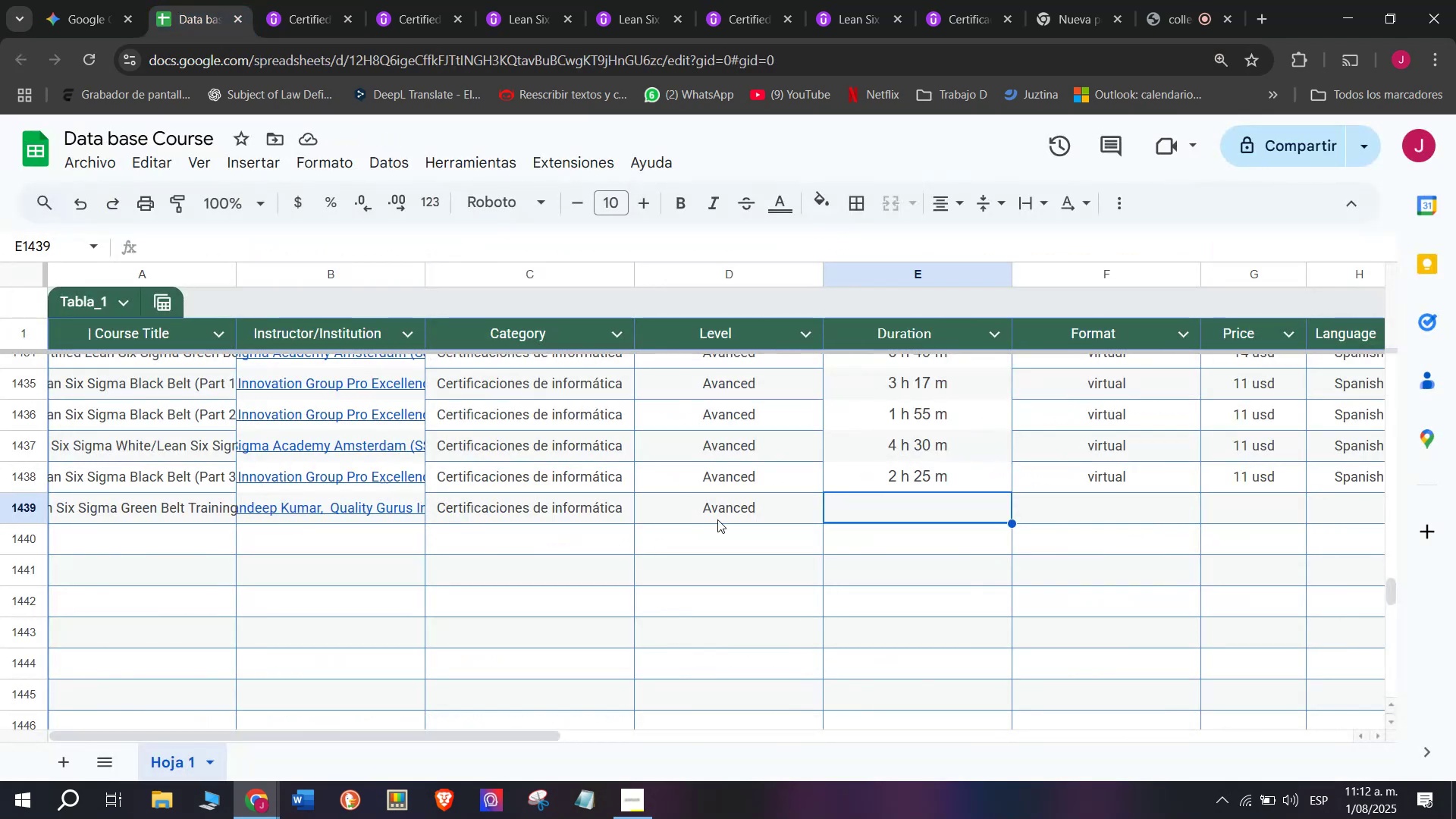 
key(Z)
 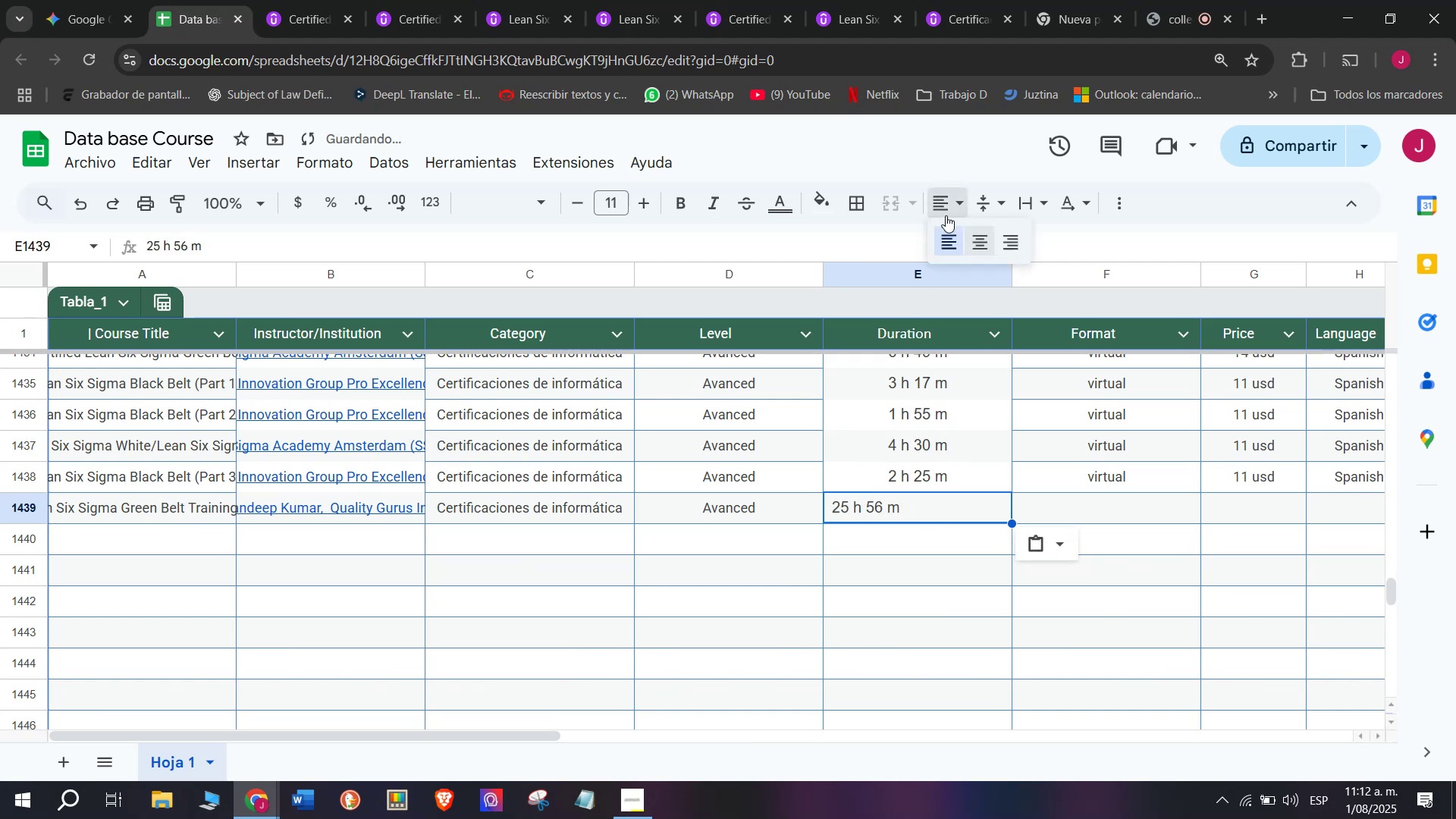 
key(Control+ControlLeft)
 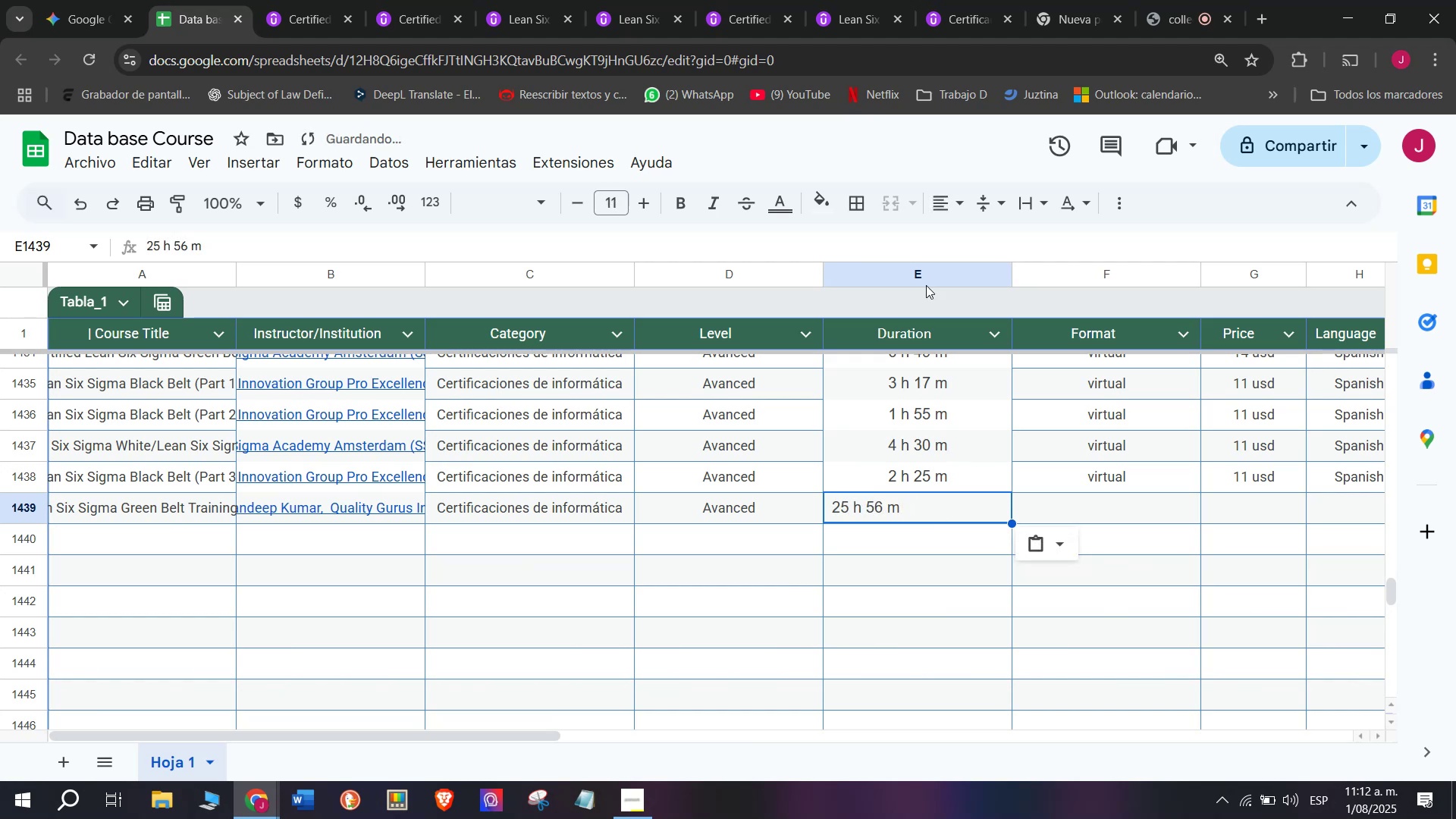 
key(Control+V)
 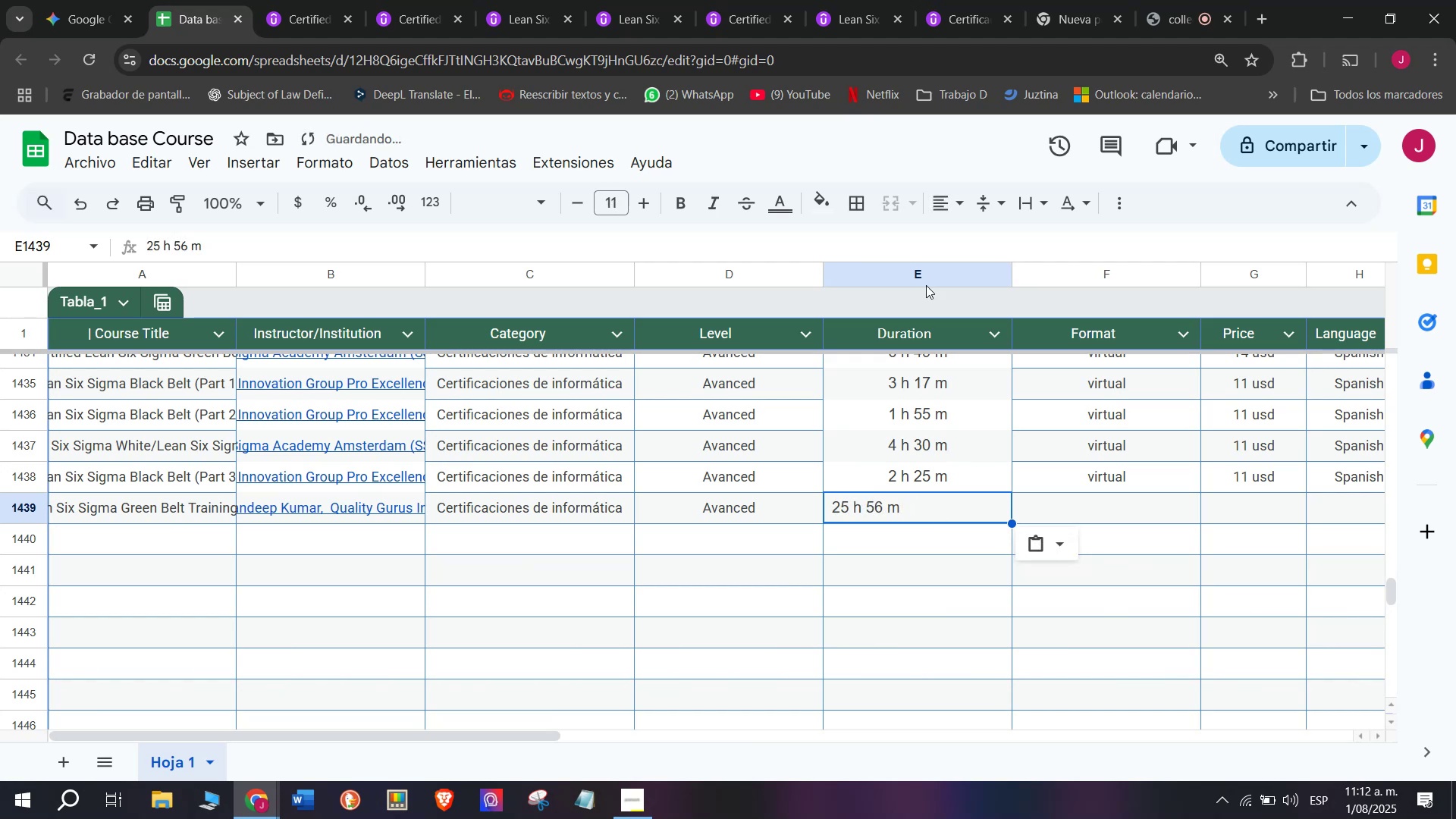 
double_click([987, 246])
 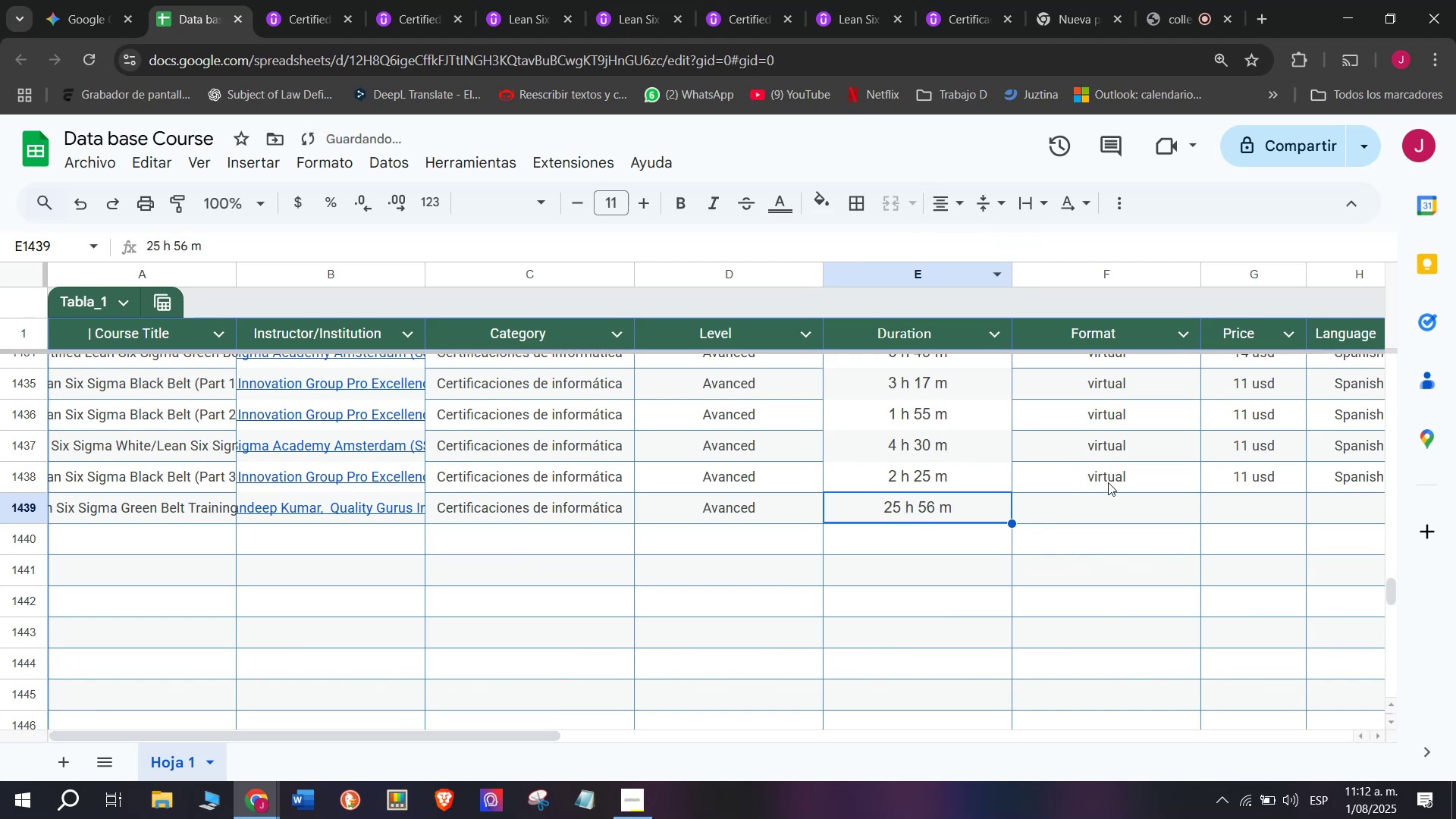 
left_click([1112, 487])
 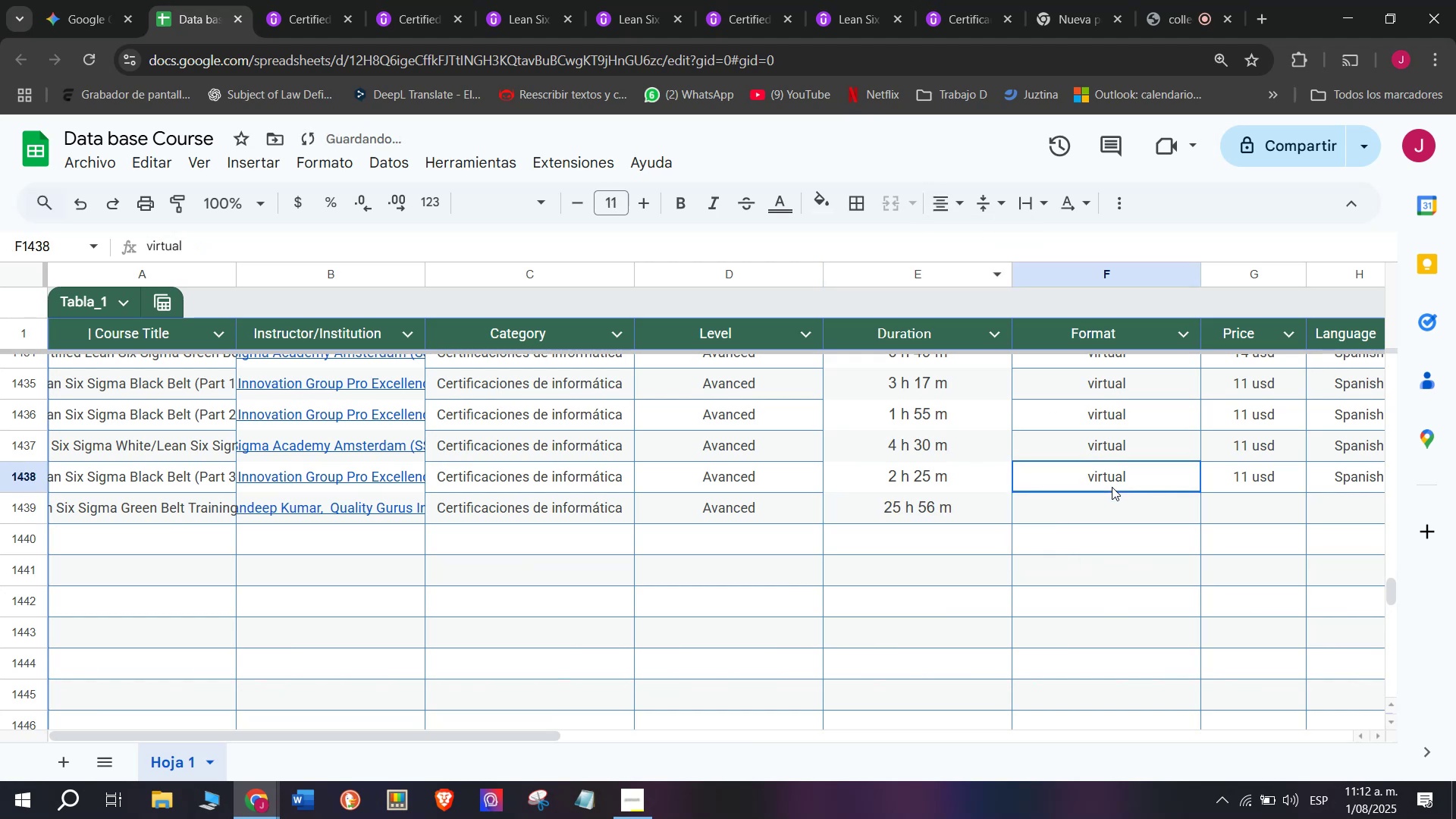 
key(Control+ControlLeft)
 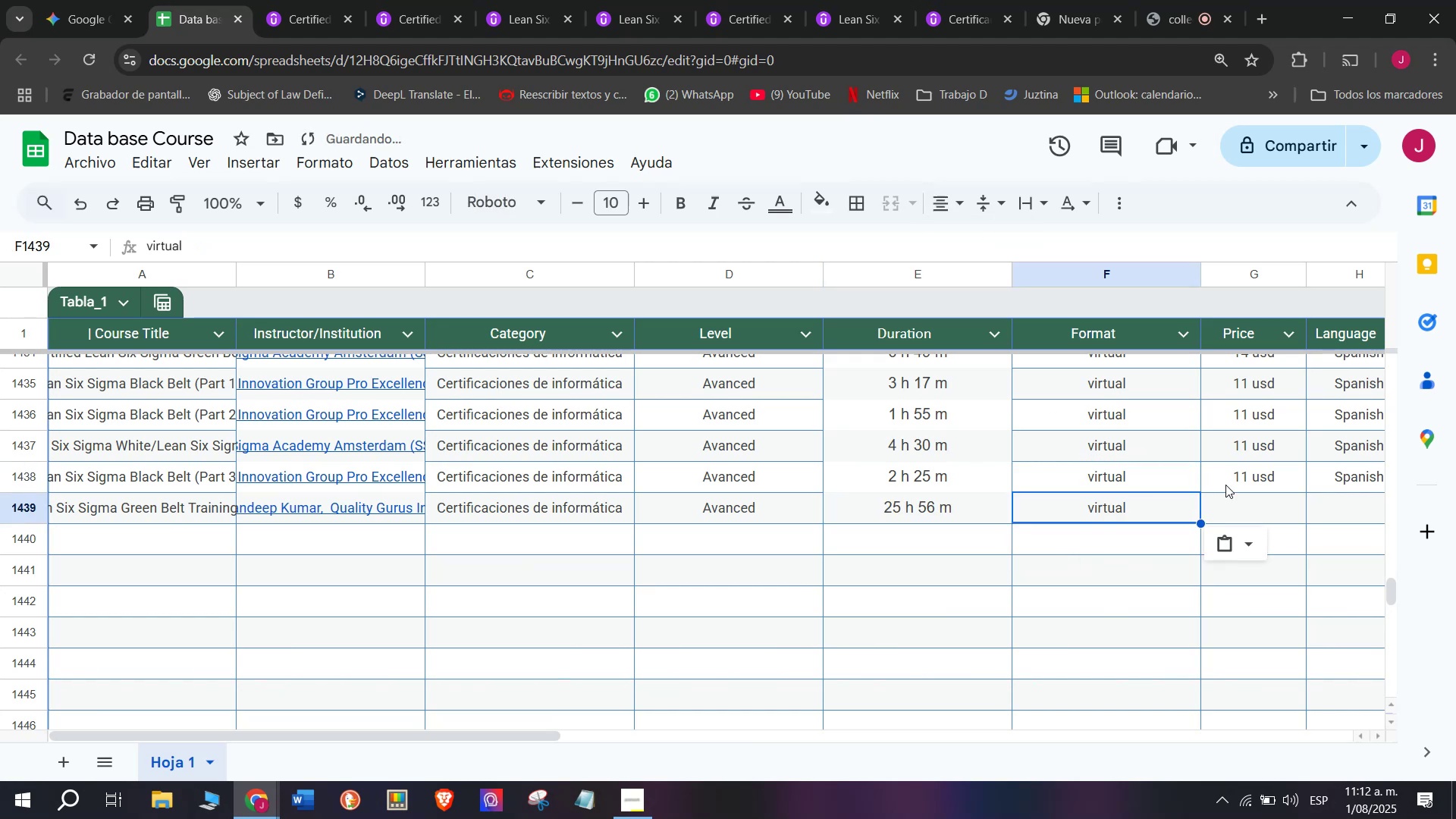 
key(Break)
 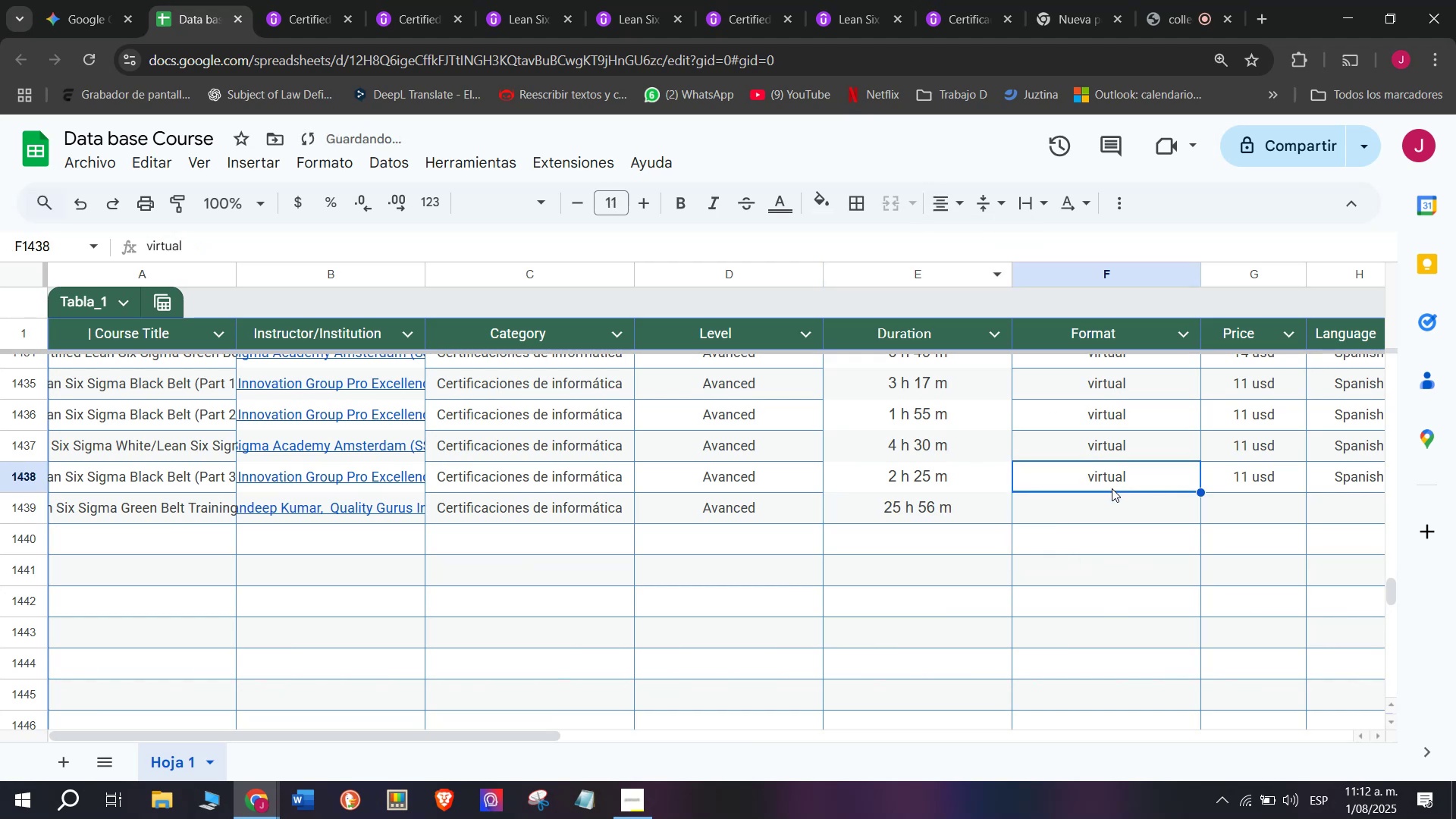 
key(Control+C)
 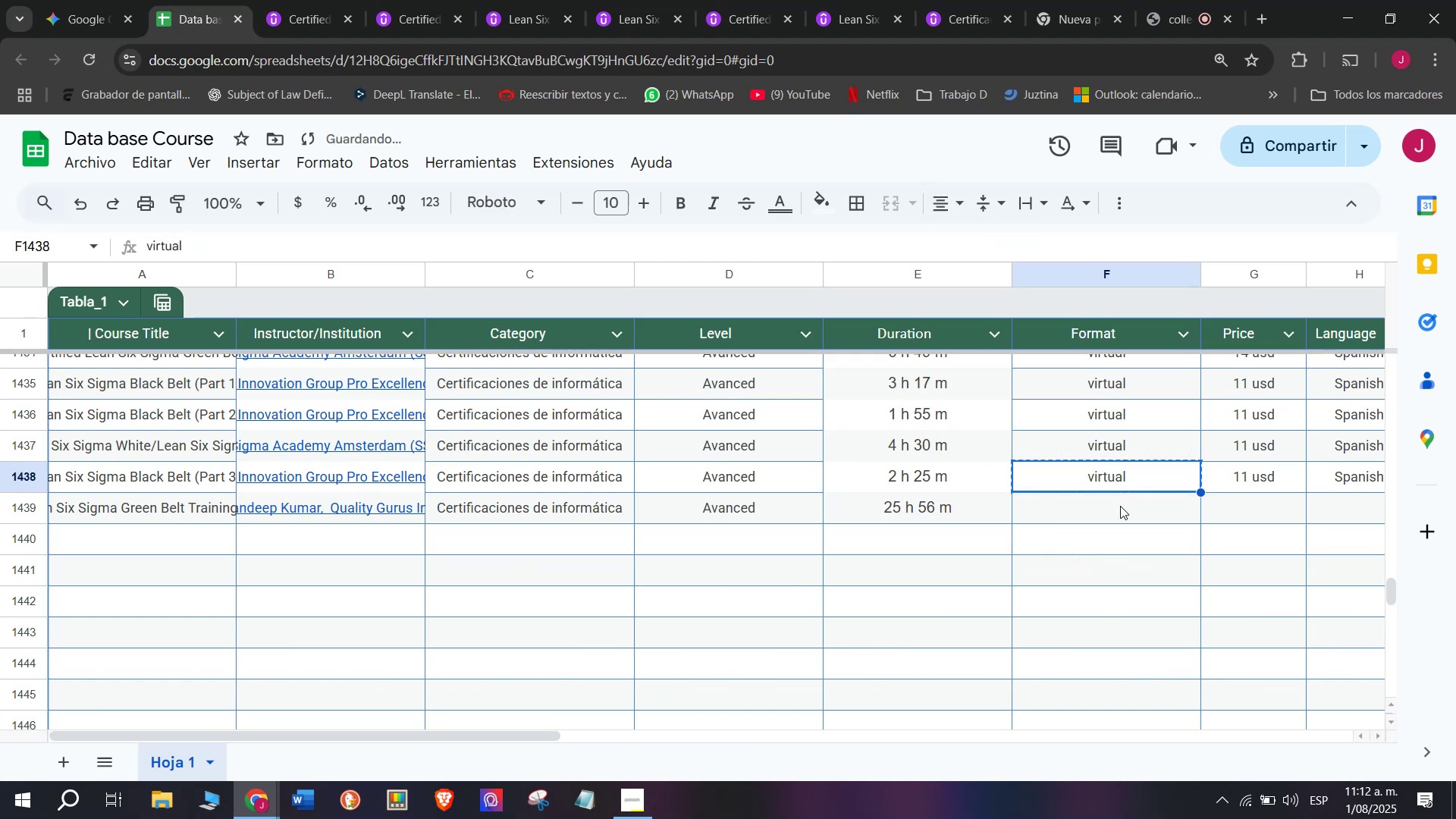 
key(Z)
 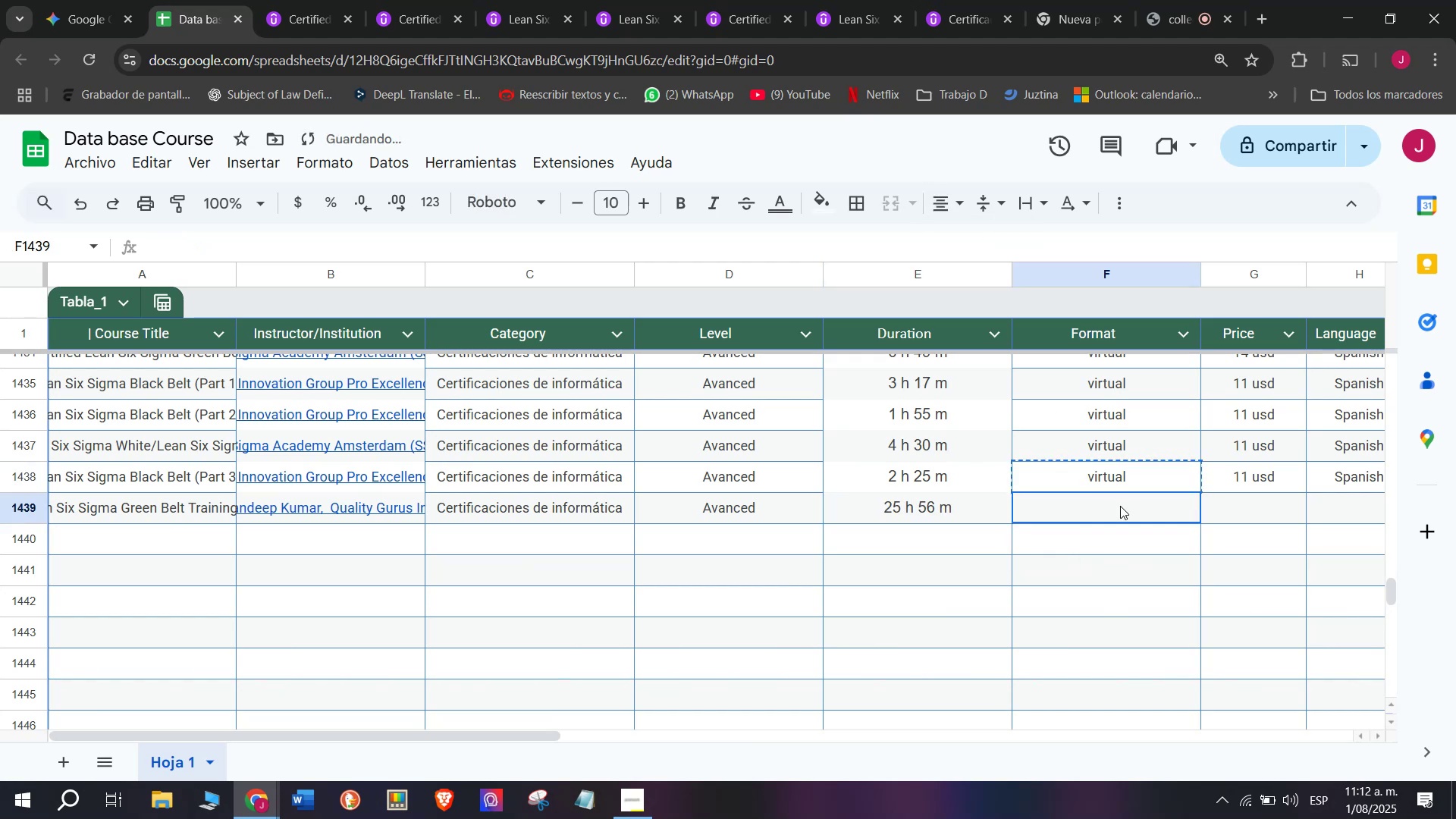 
key(Control+ControlLeft)
 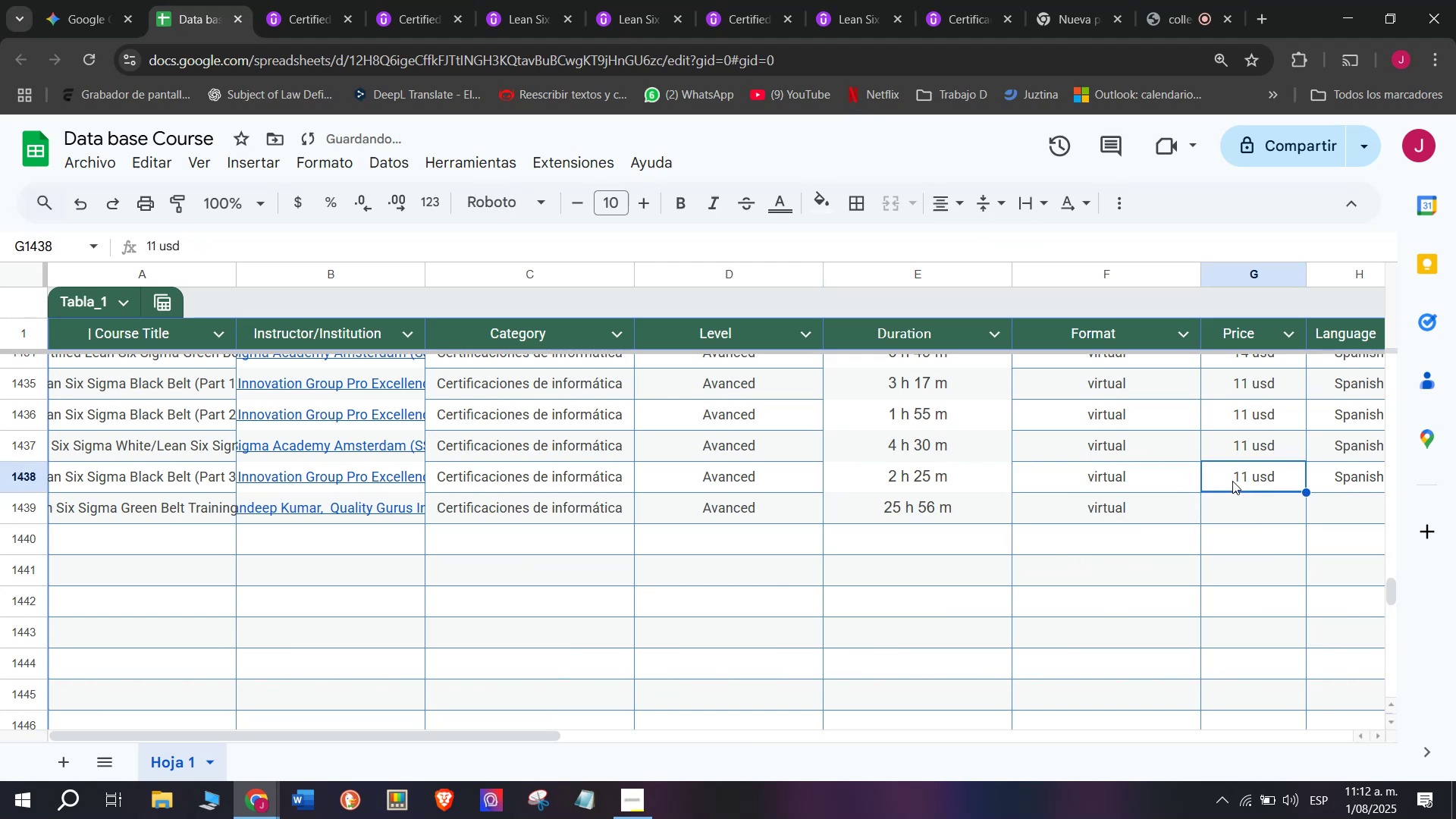 
key(Control+V)
 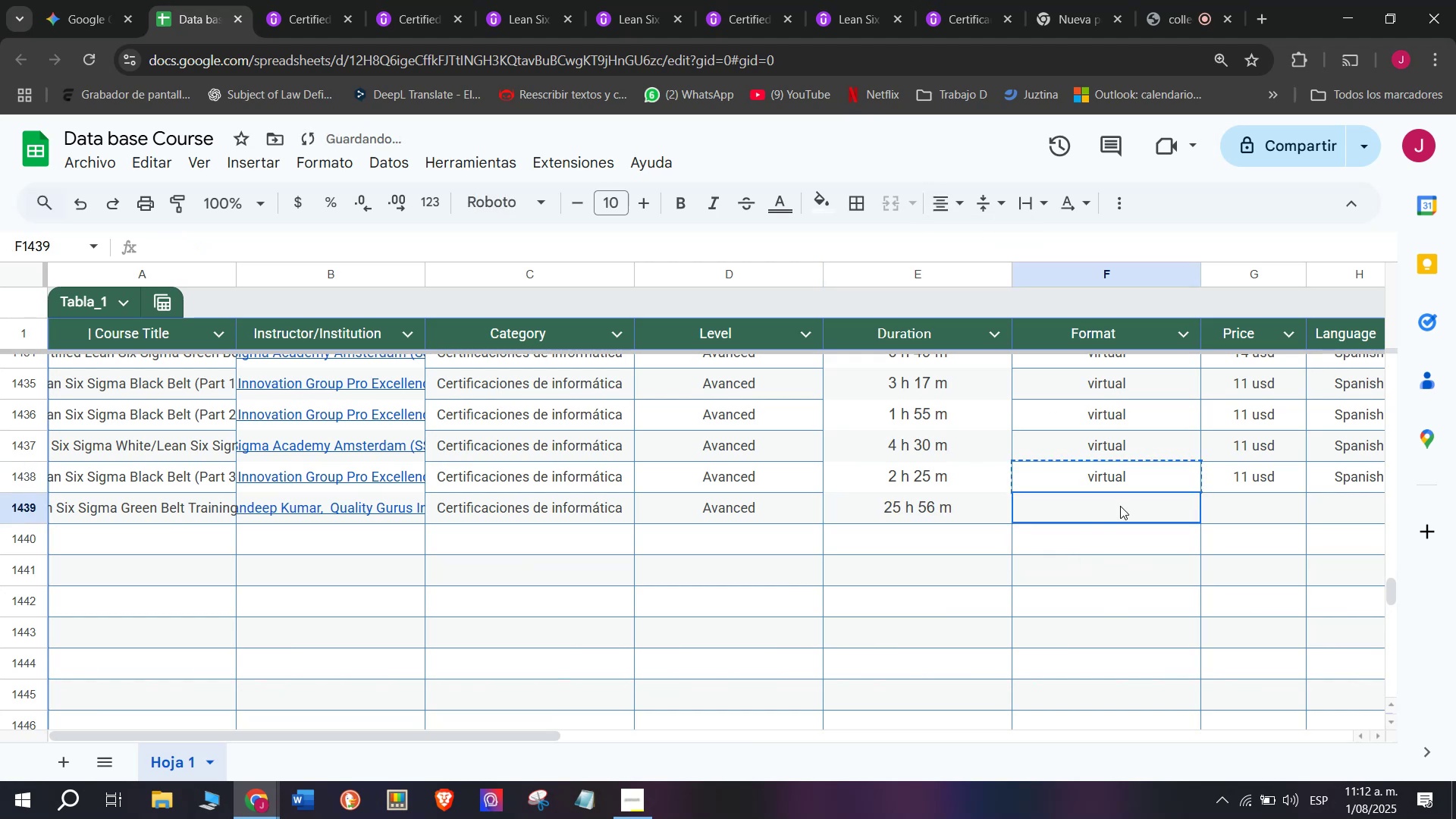 
double_click([1120, 506])
 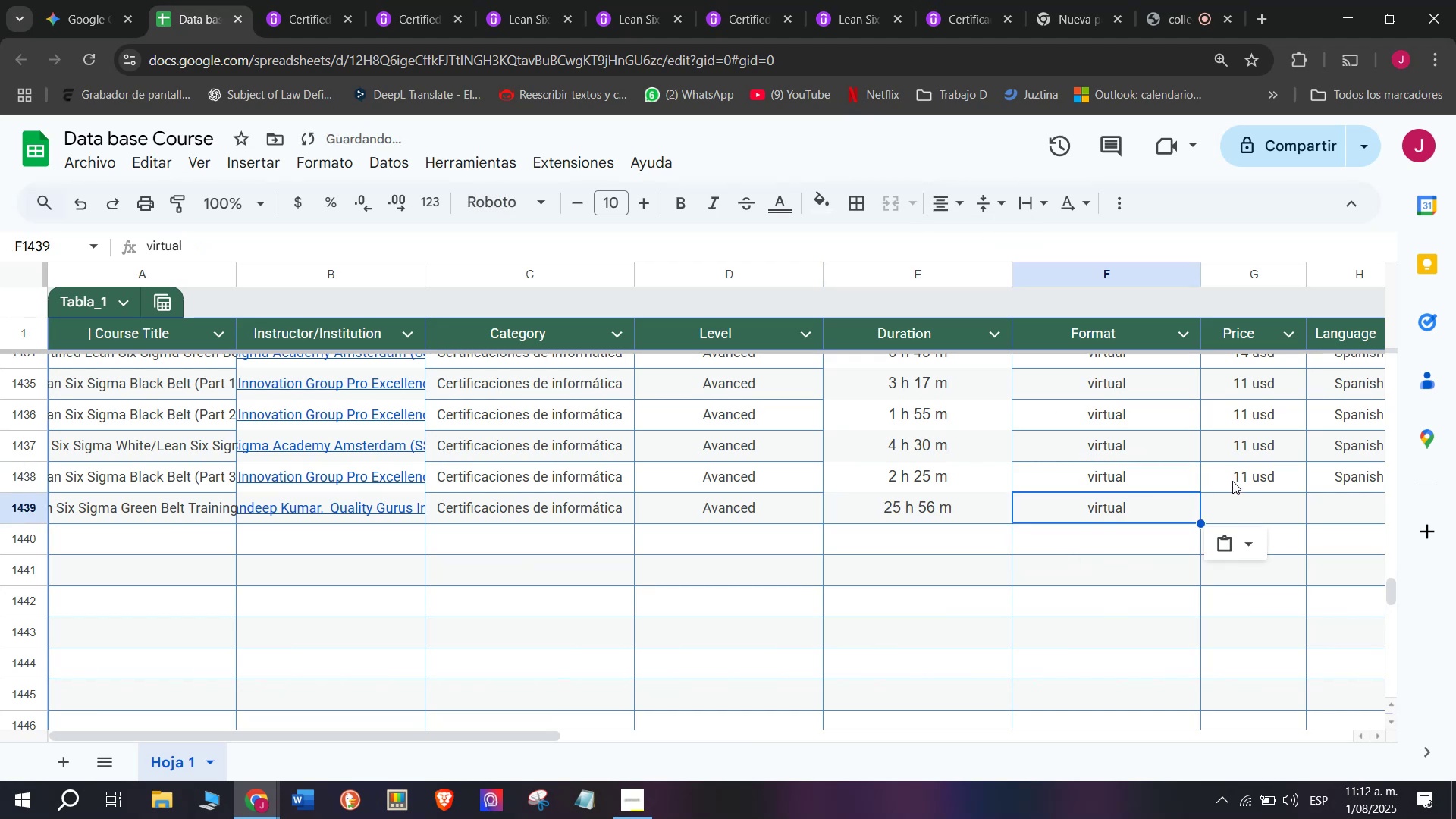 
triple_click([1232, 481])
 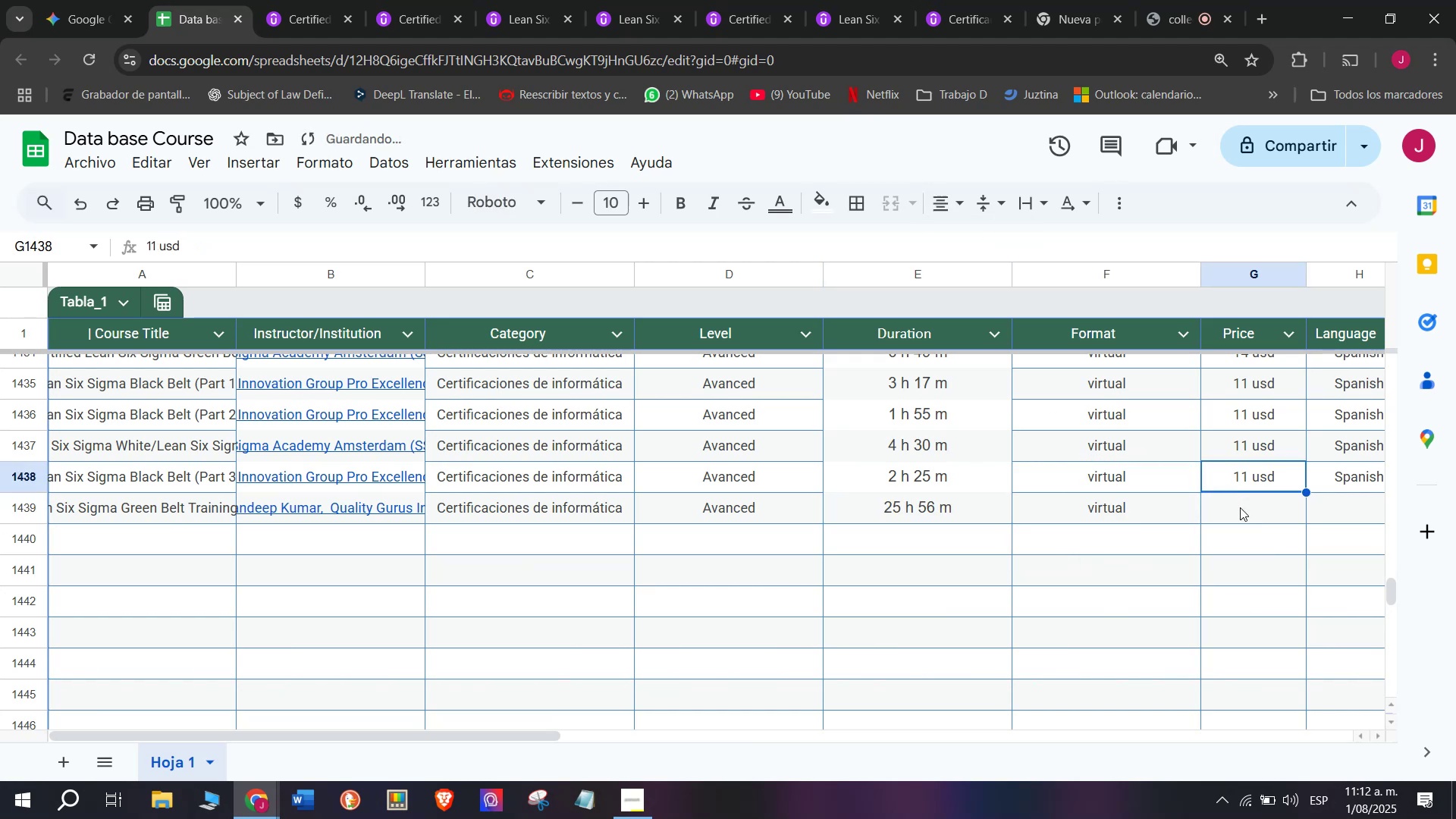 
key(Break)
 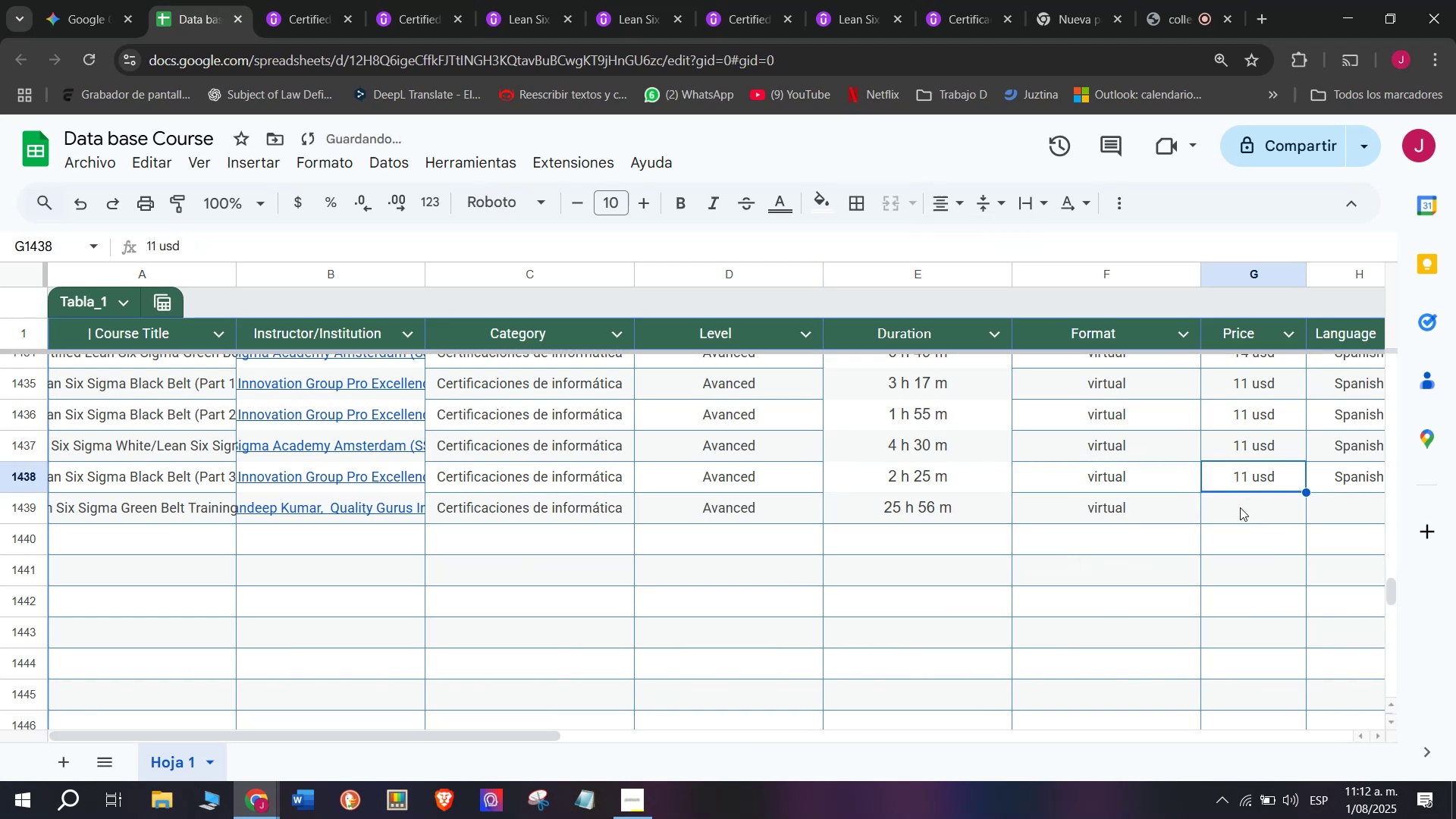 
key(Control+ControlLeft)
 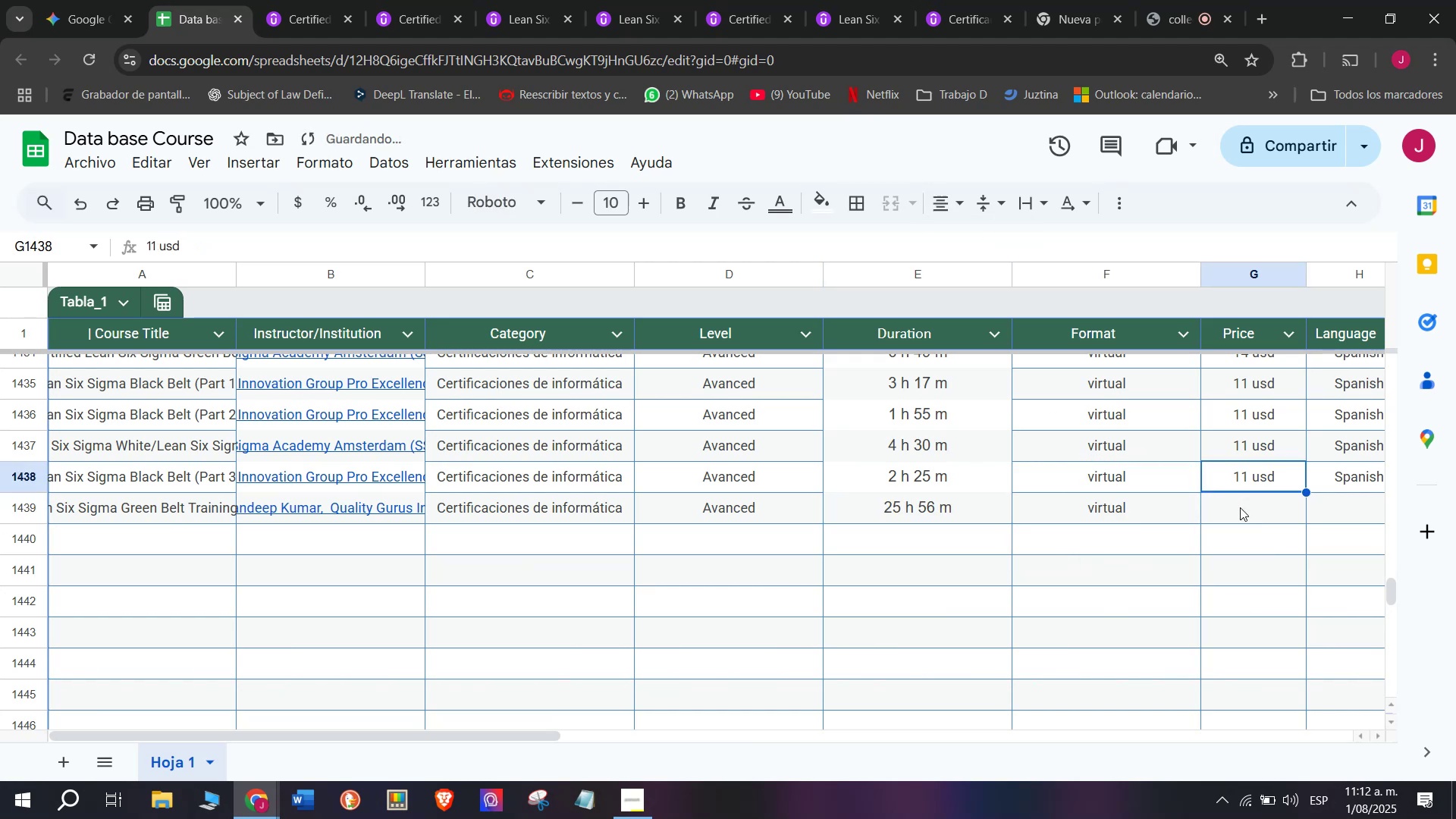 
key(Control+C)
 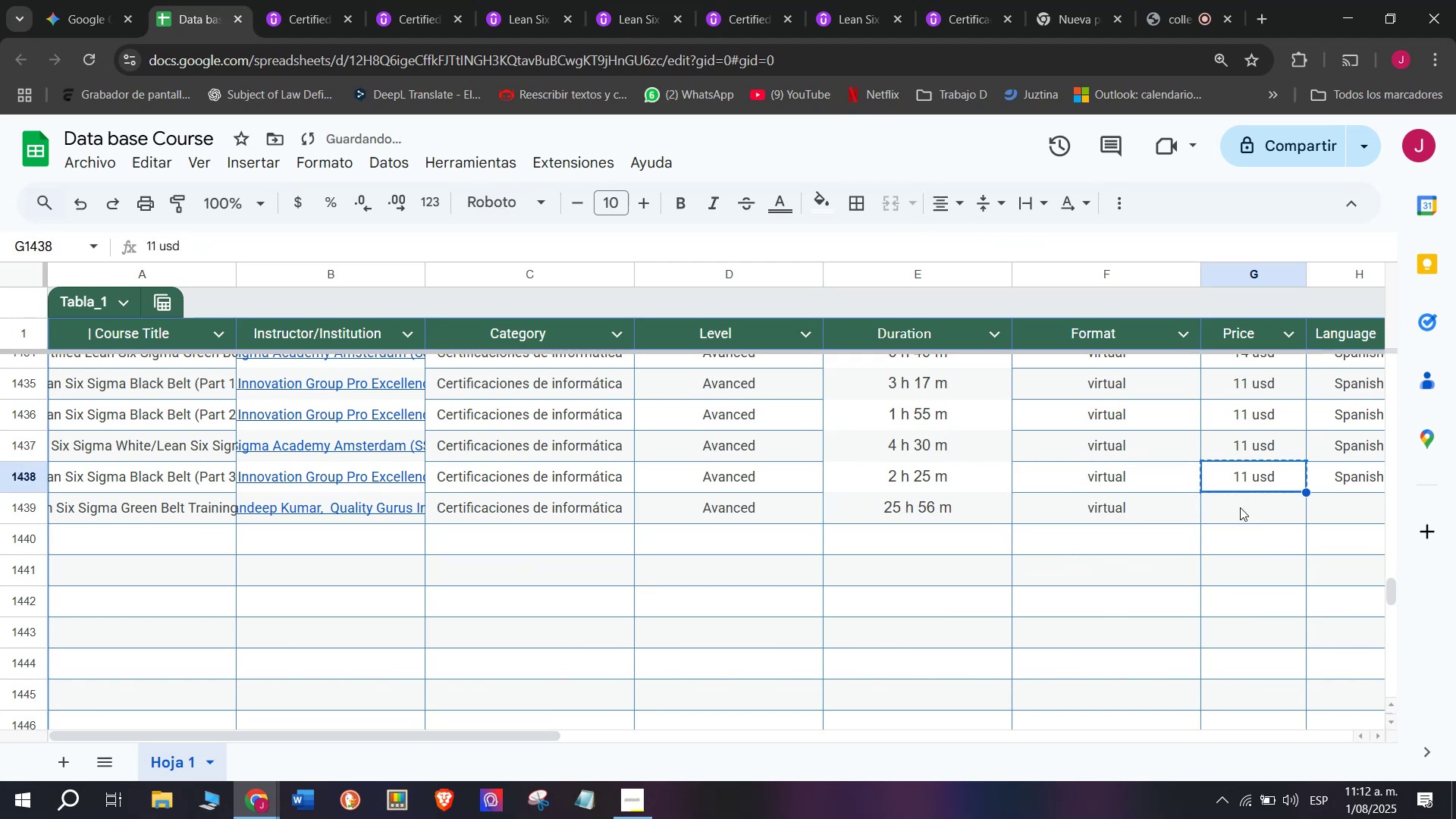 
left_click([1240, 507])
 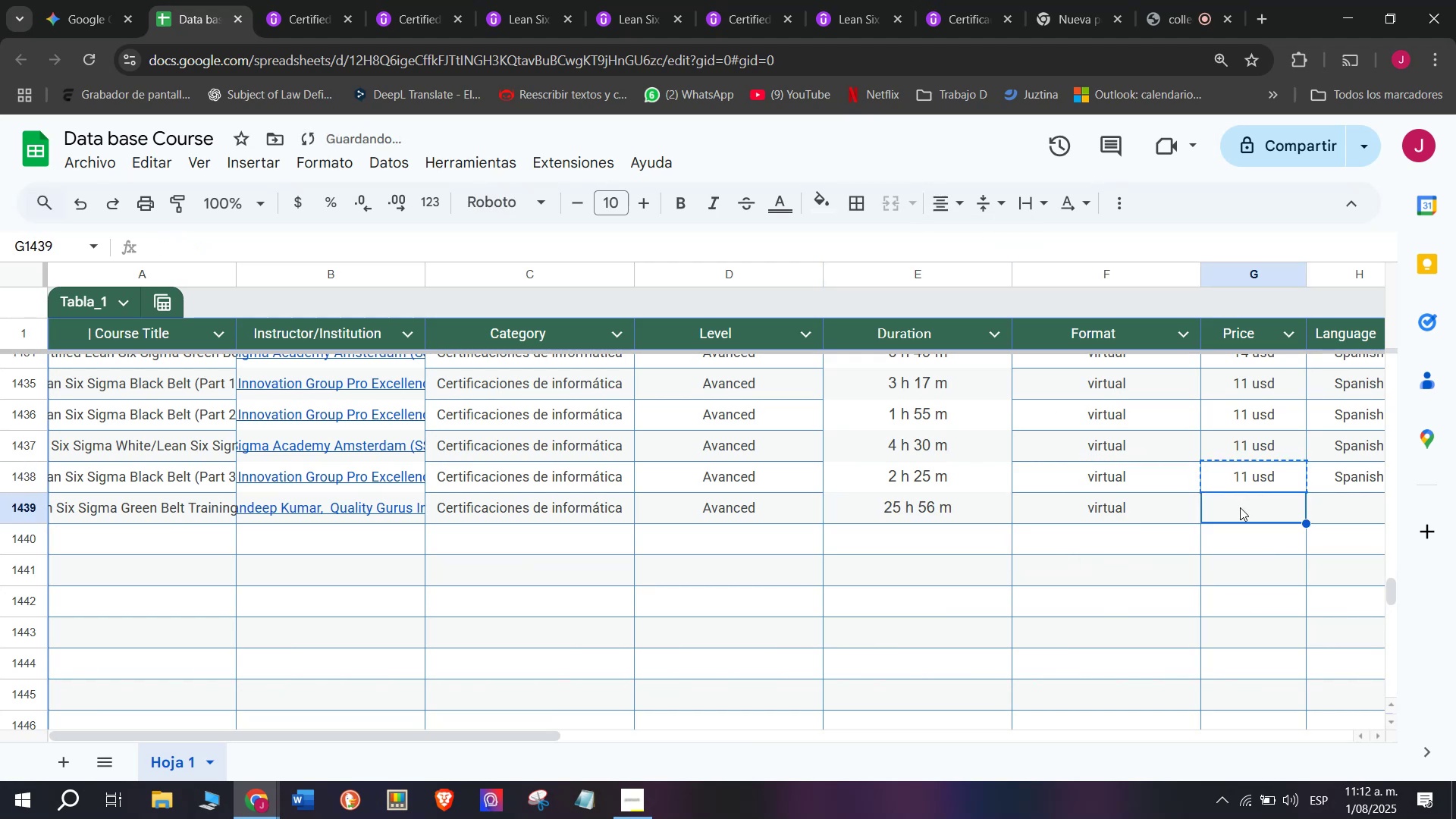 
key(Z)
 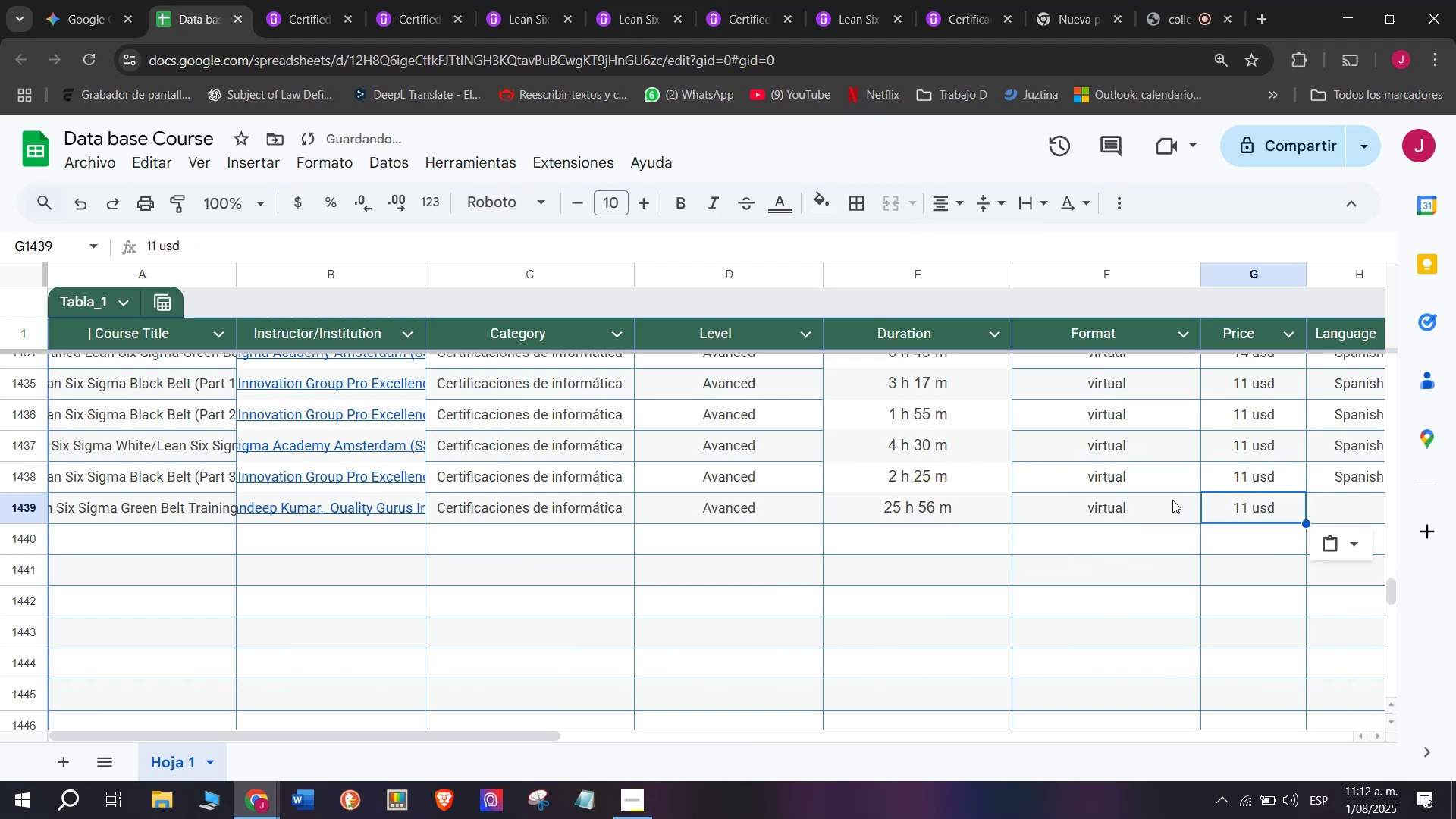 
key(Control+ControlLeft)
 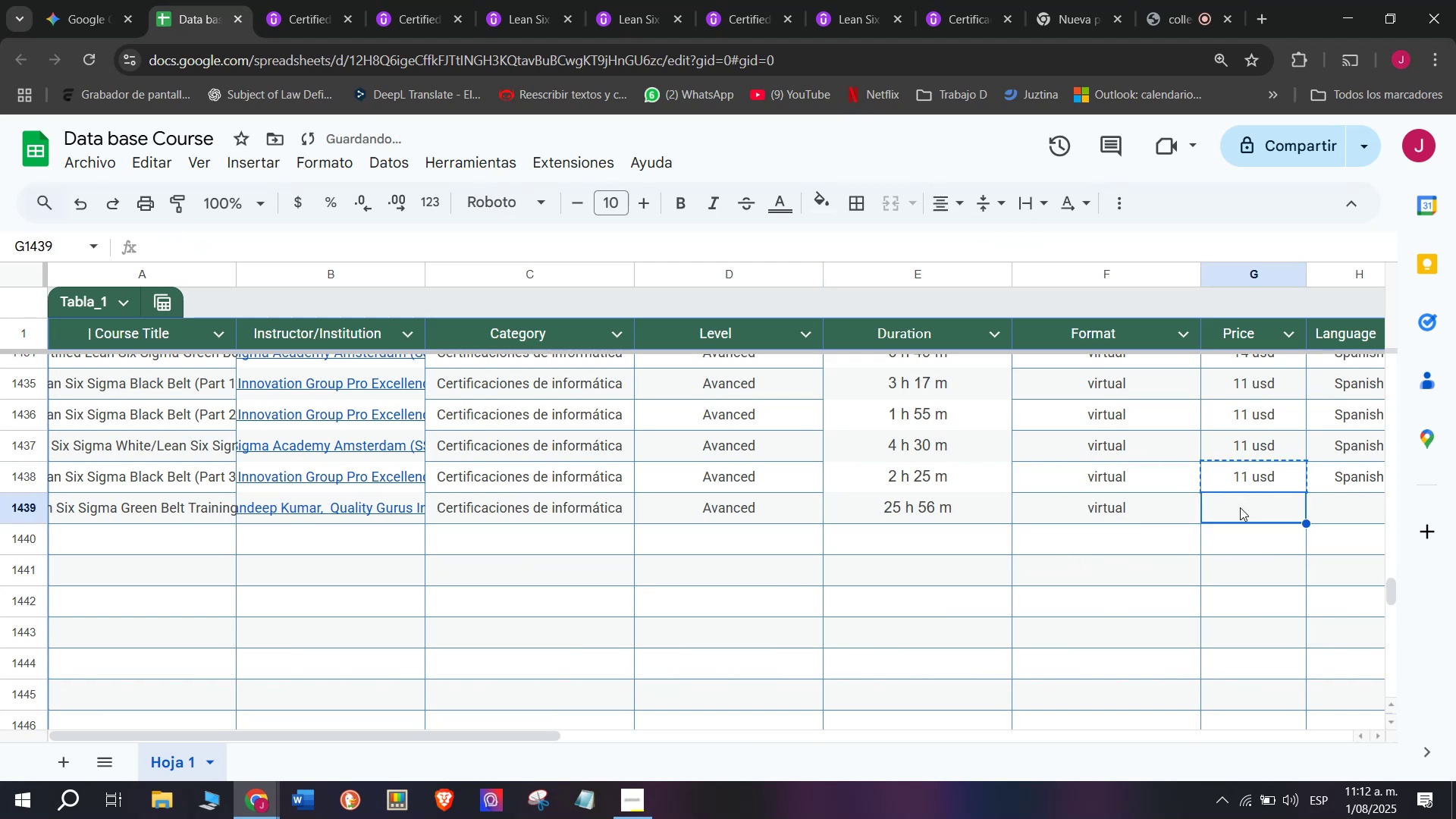 
key(Control+V)
 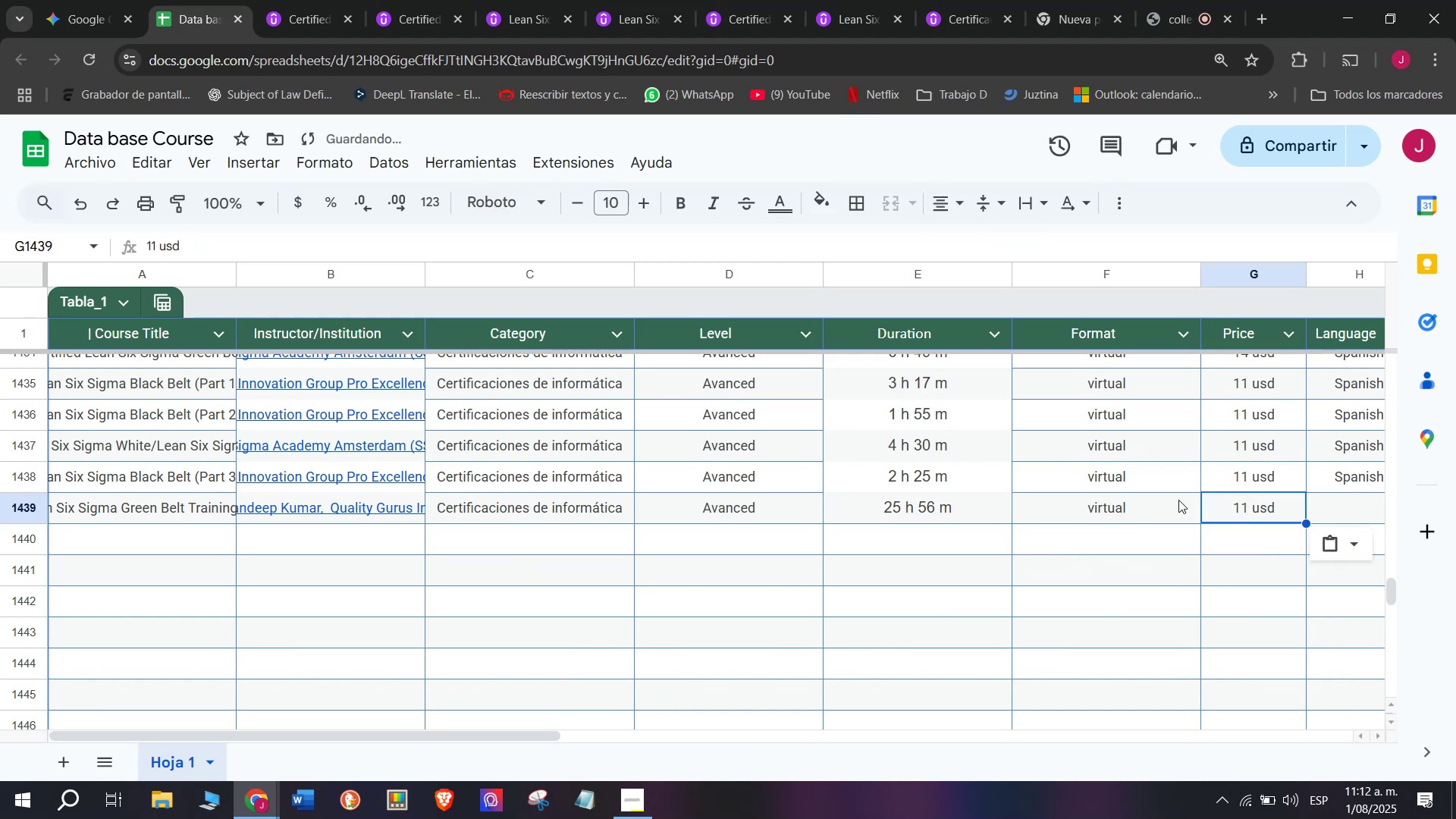 
scroll: coordinate [279, 486], scroll_direction: down, amount: 3.0
 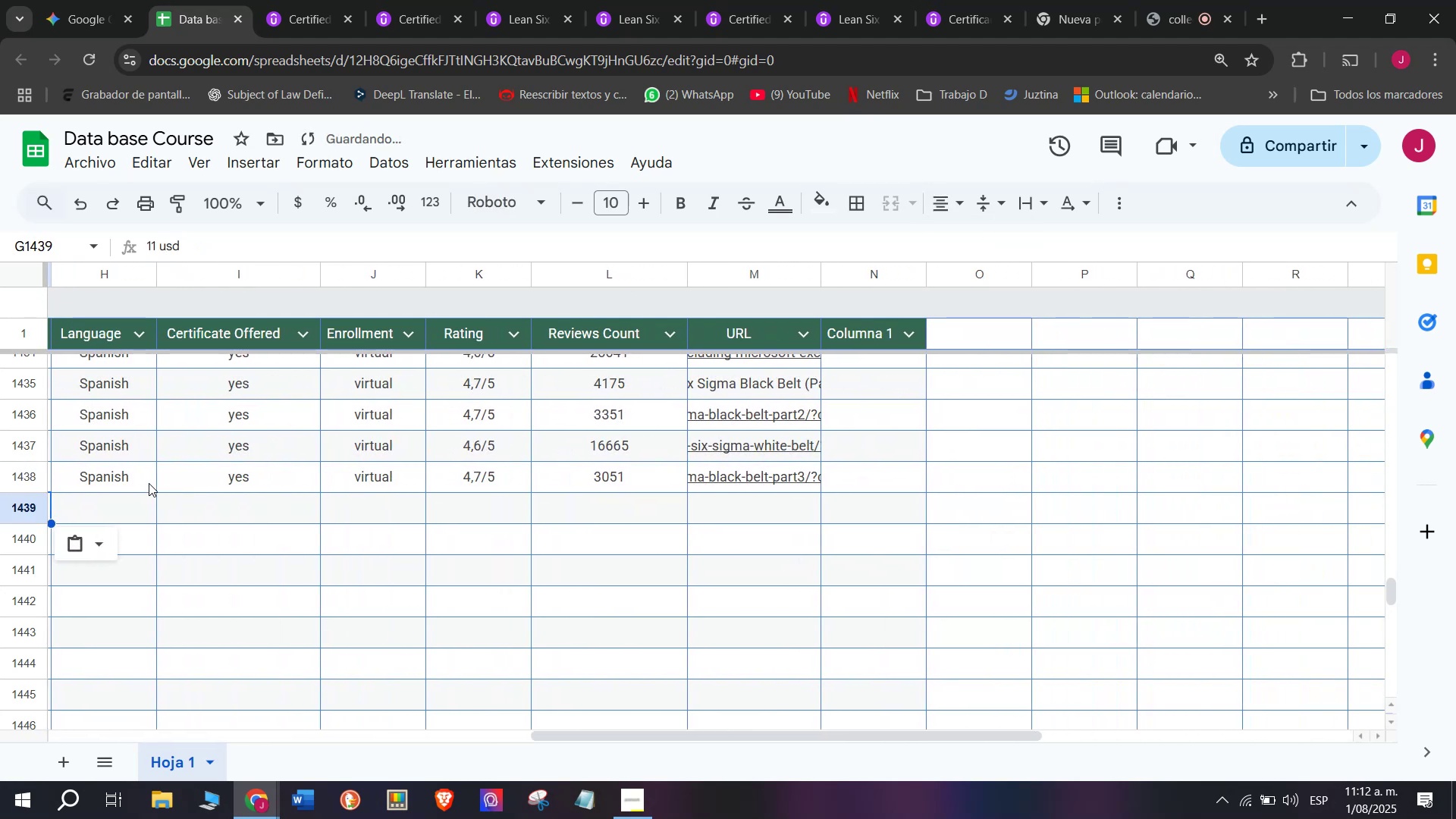 
key(Control+ControlLeft)
 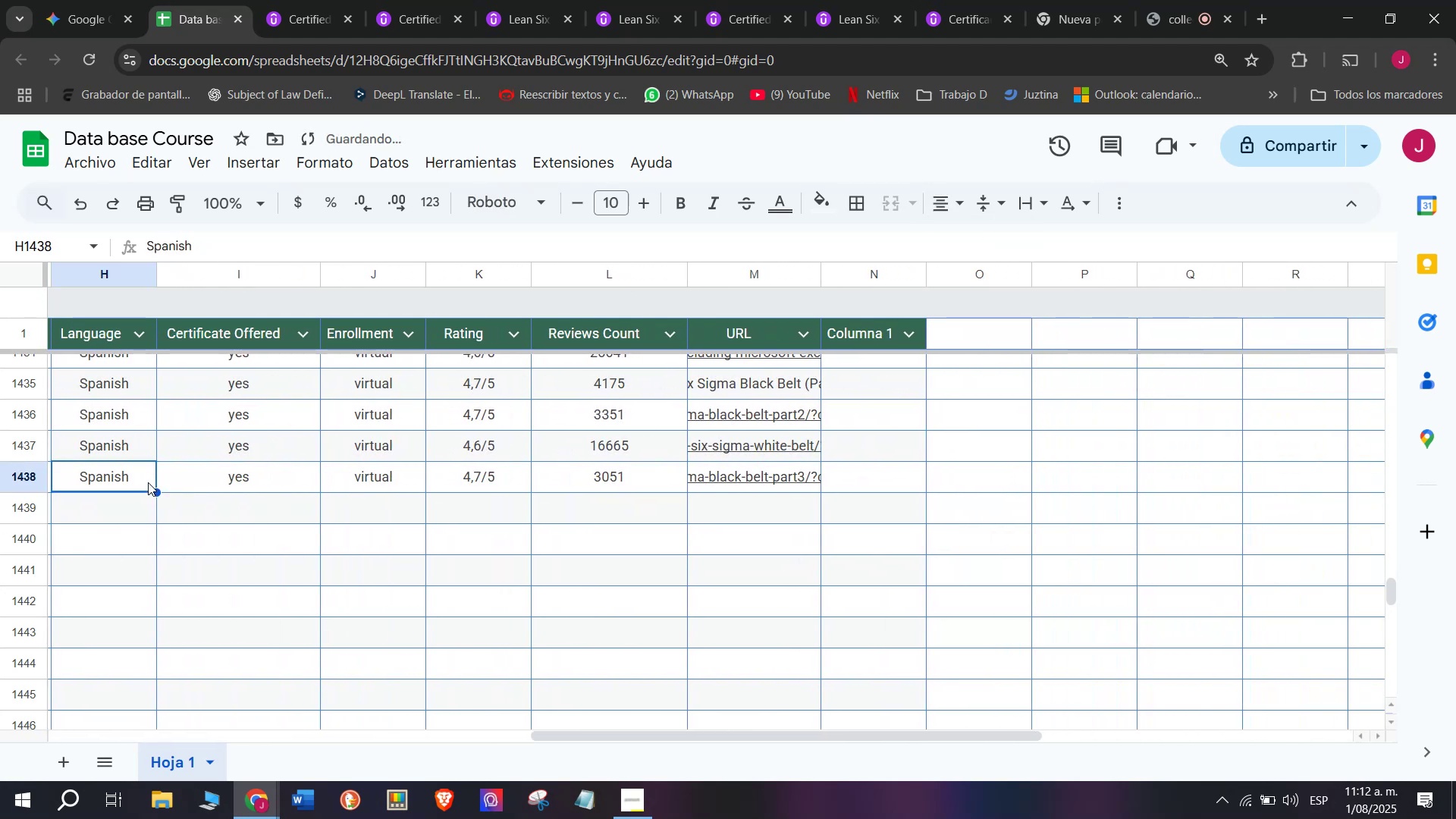 
key(Break)
 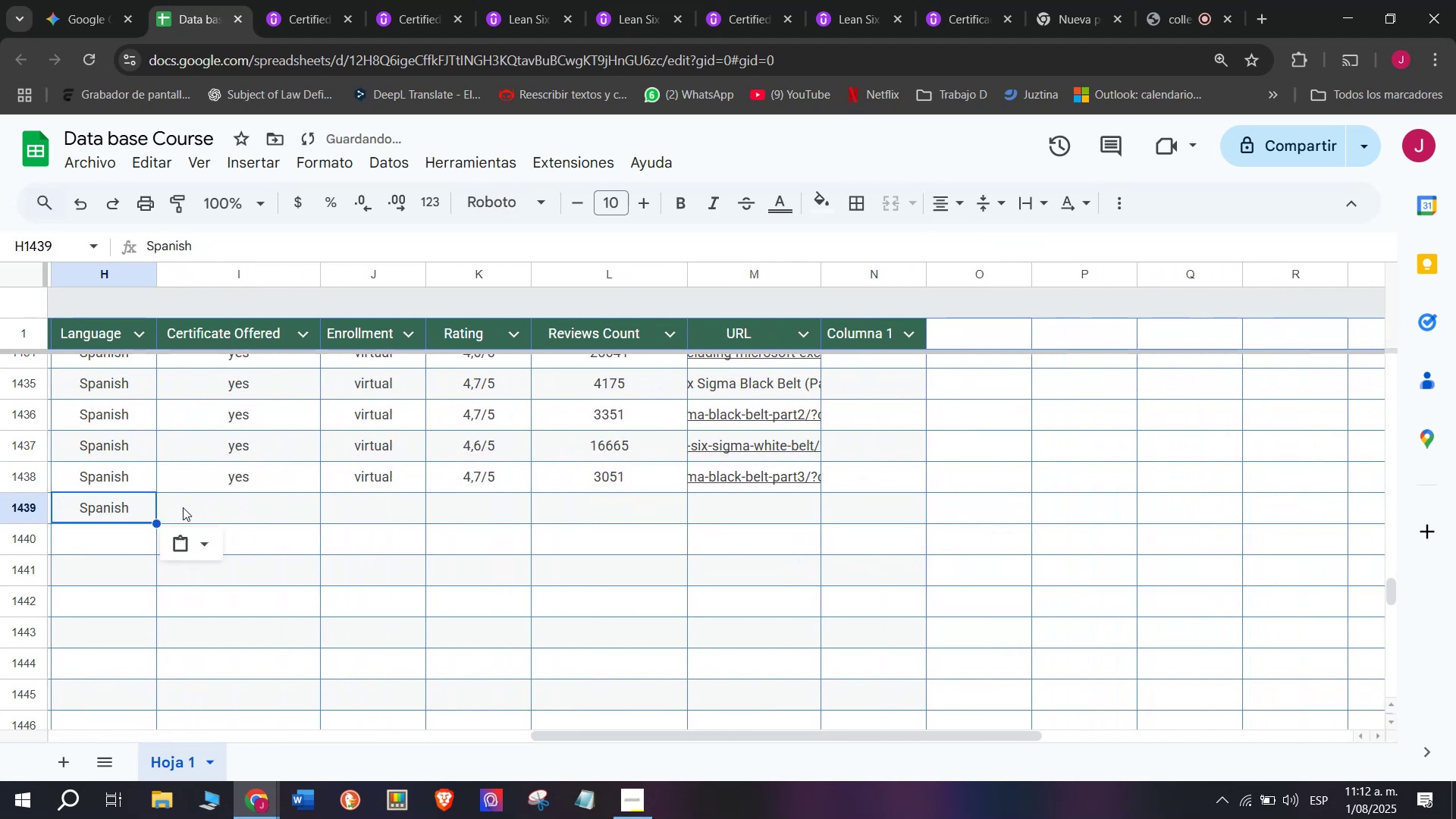 
key(Control+C)
 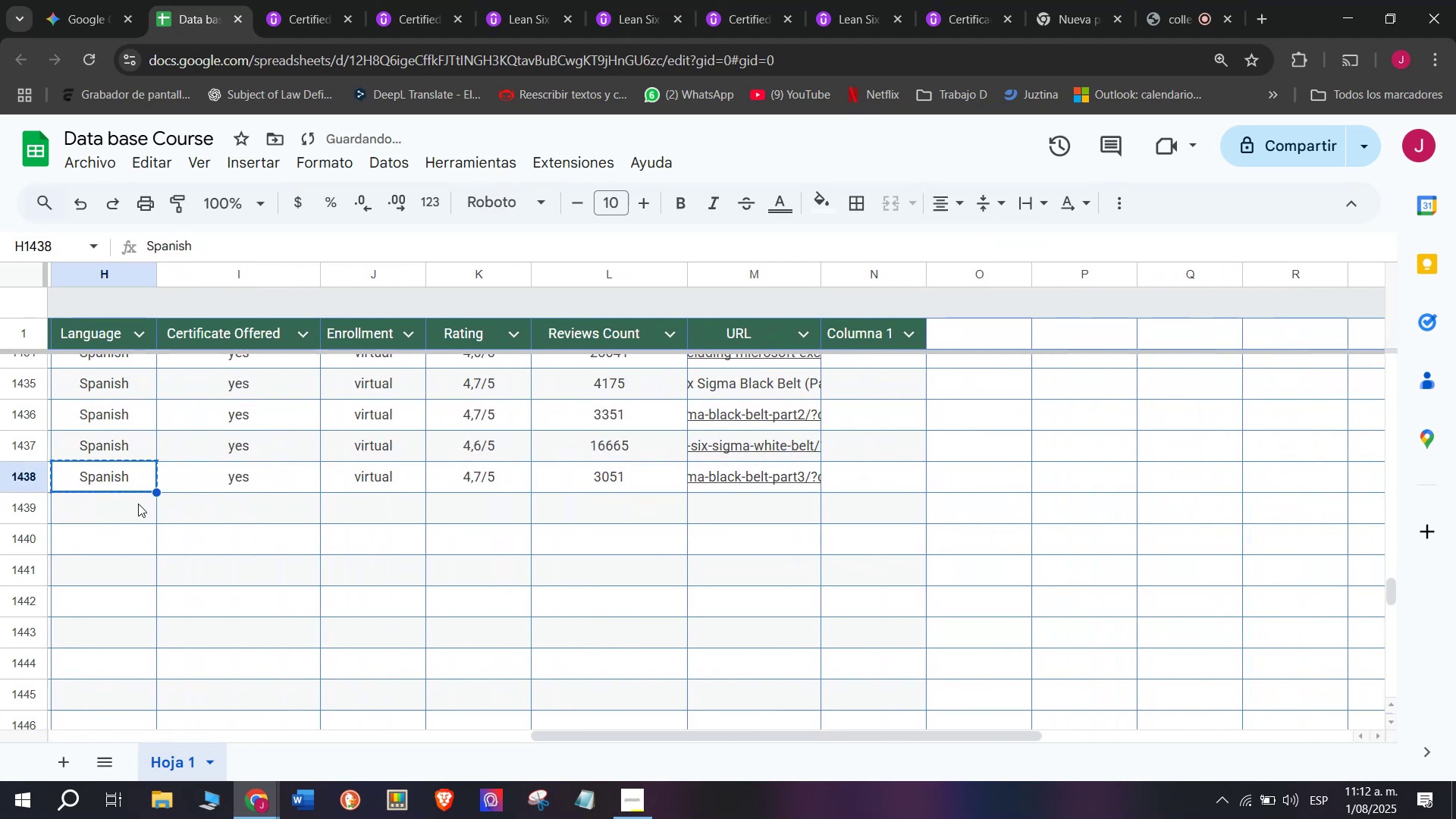 
key(Z)
 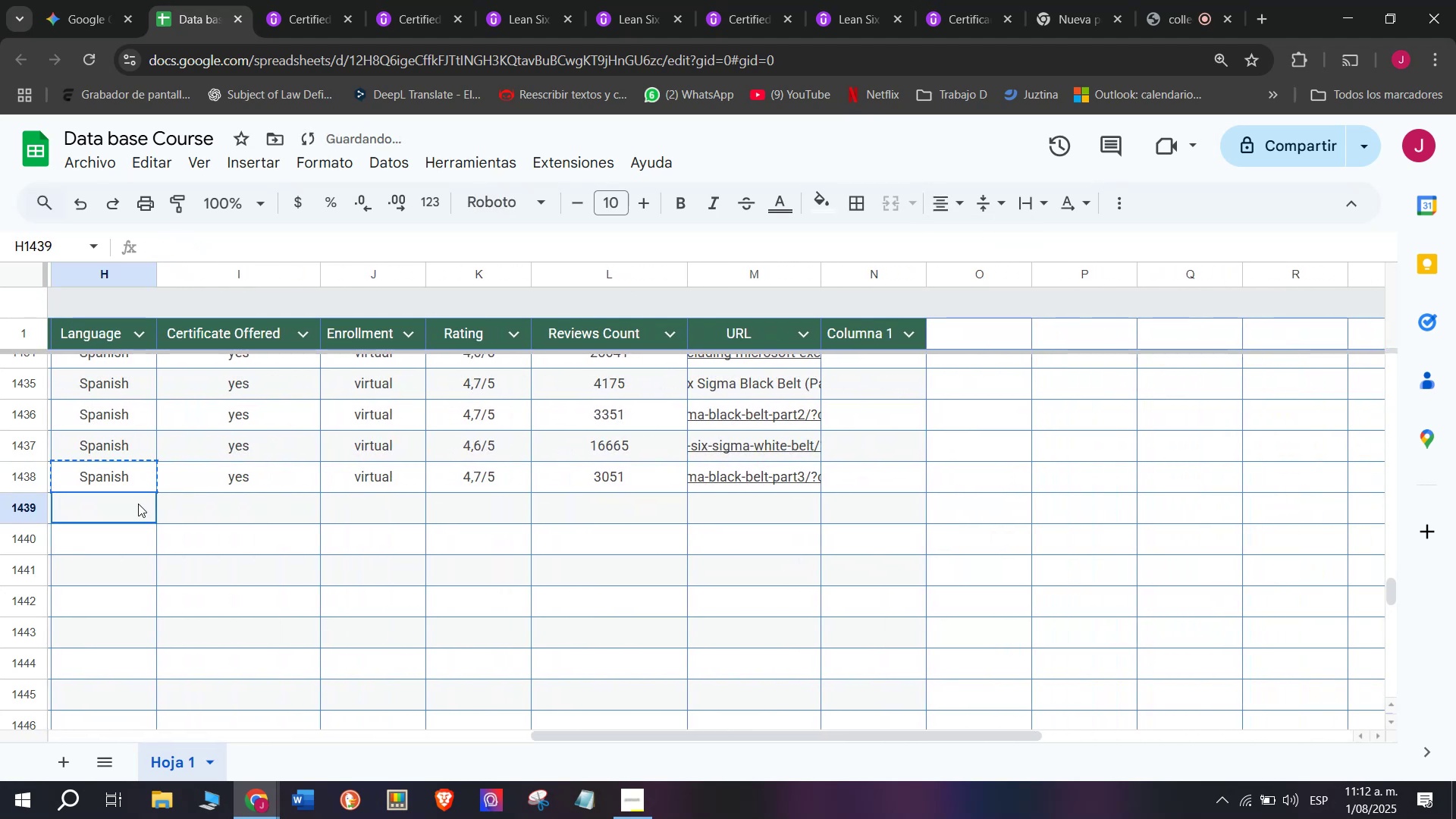 
key(Control+ControlLeft)
 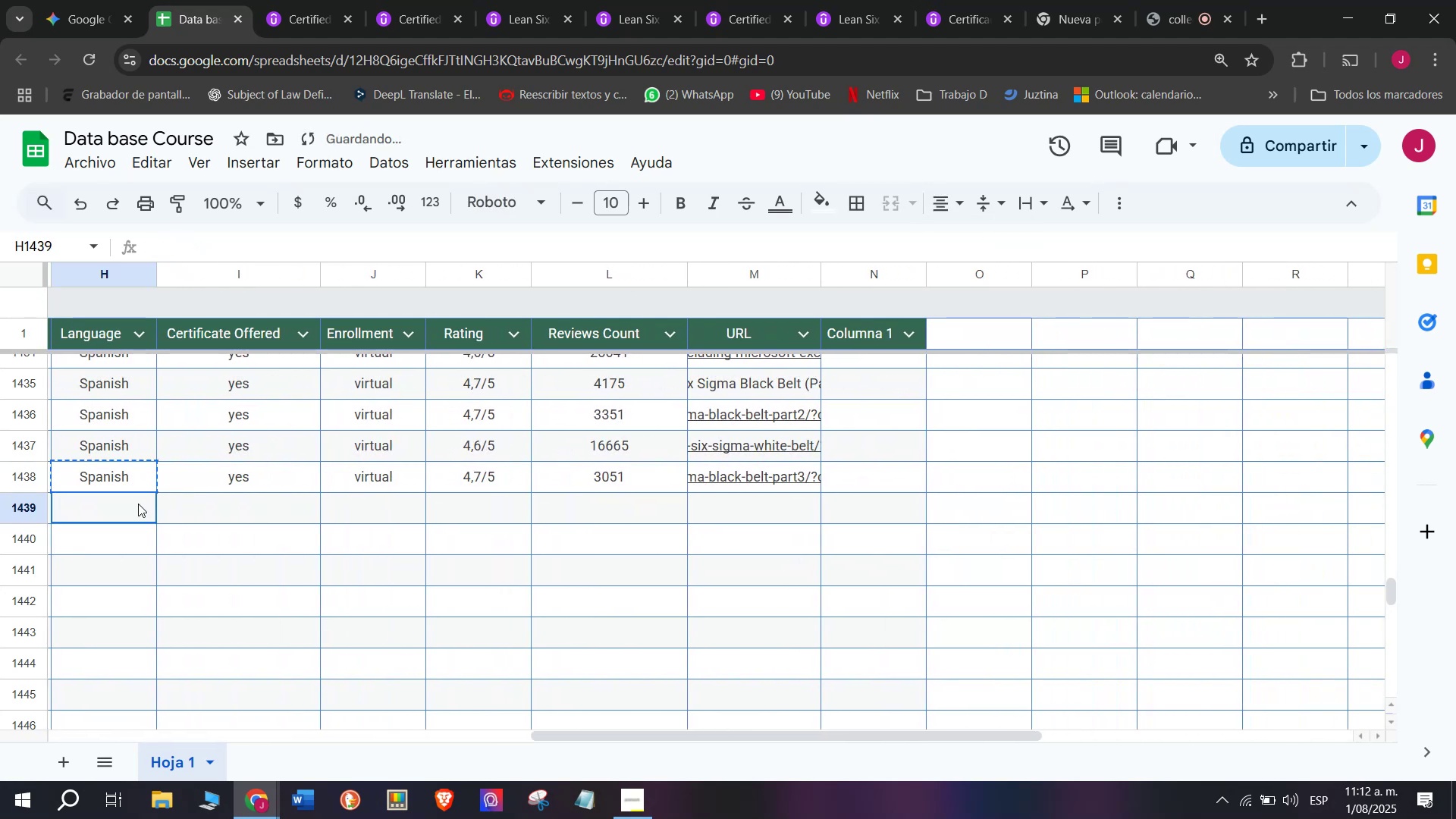 
key(Control+V)
 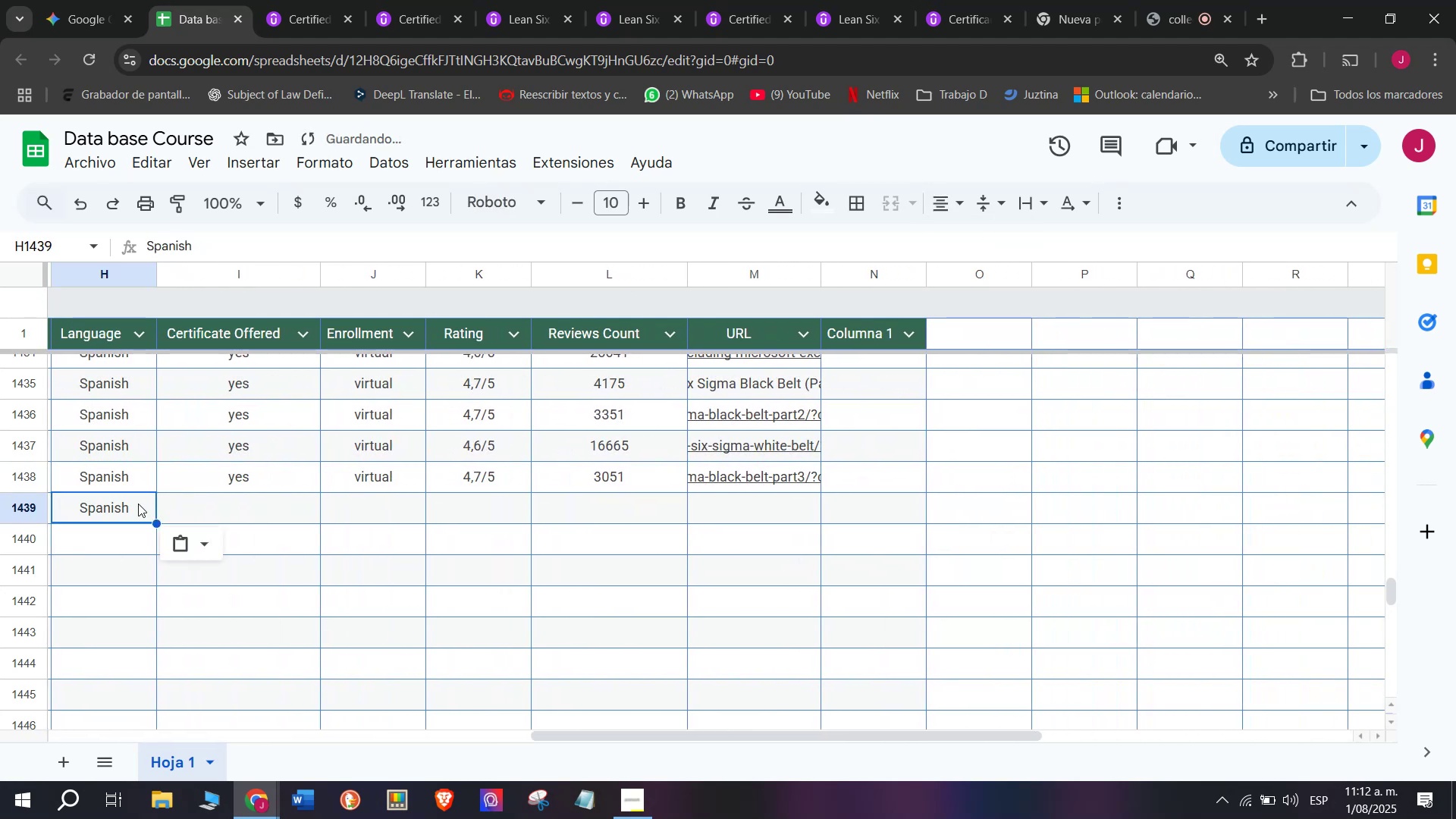 
double_click([138, 504])
 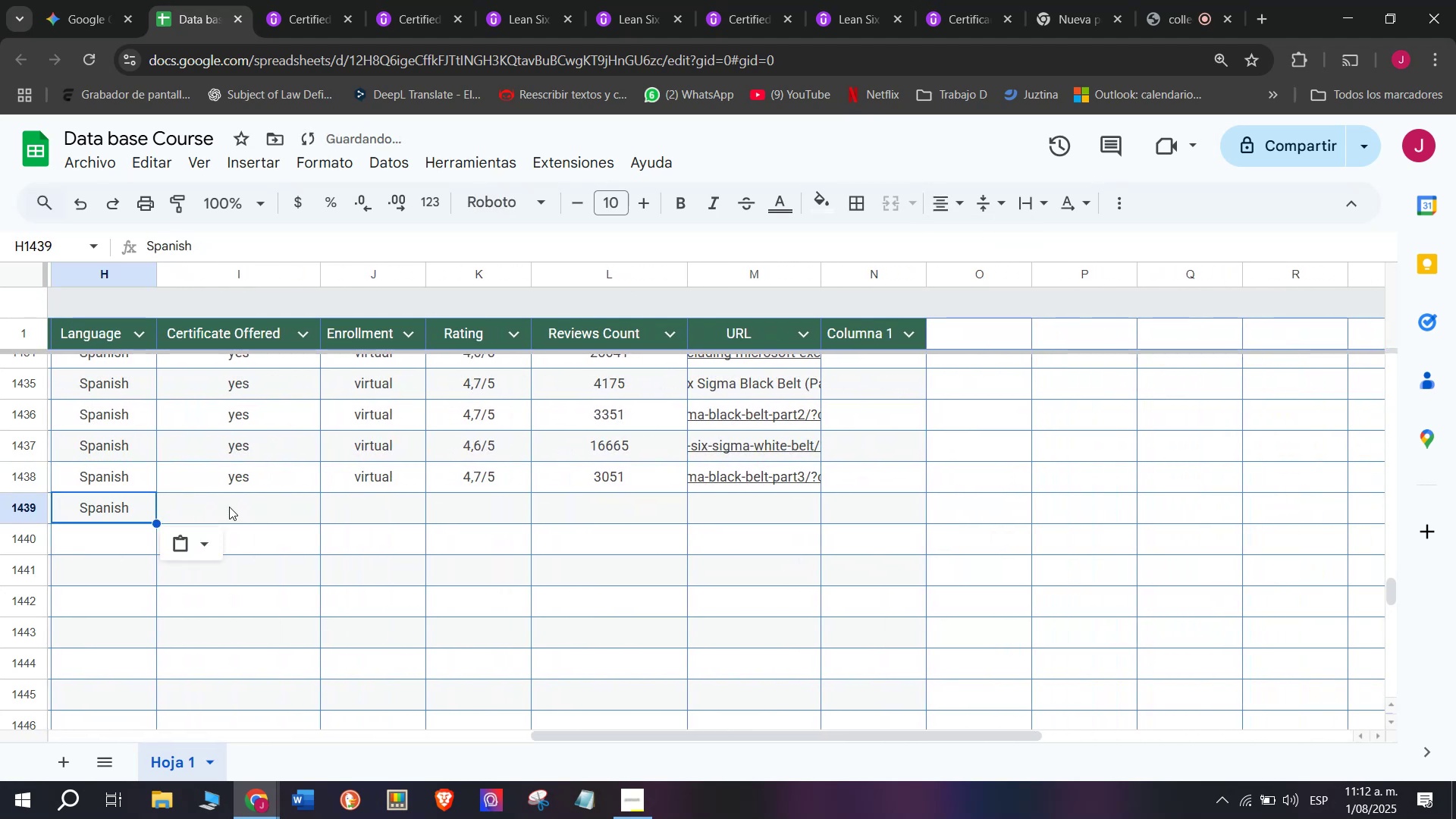 
triple_click([230, 507])
 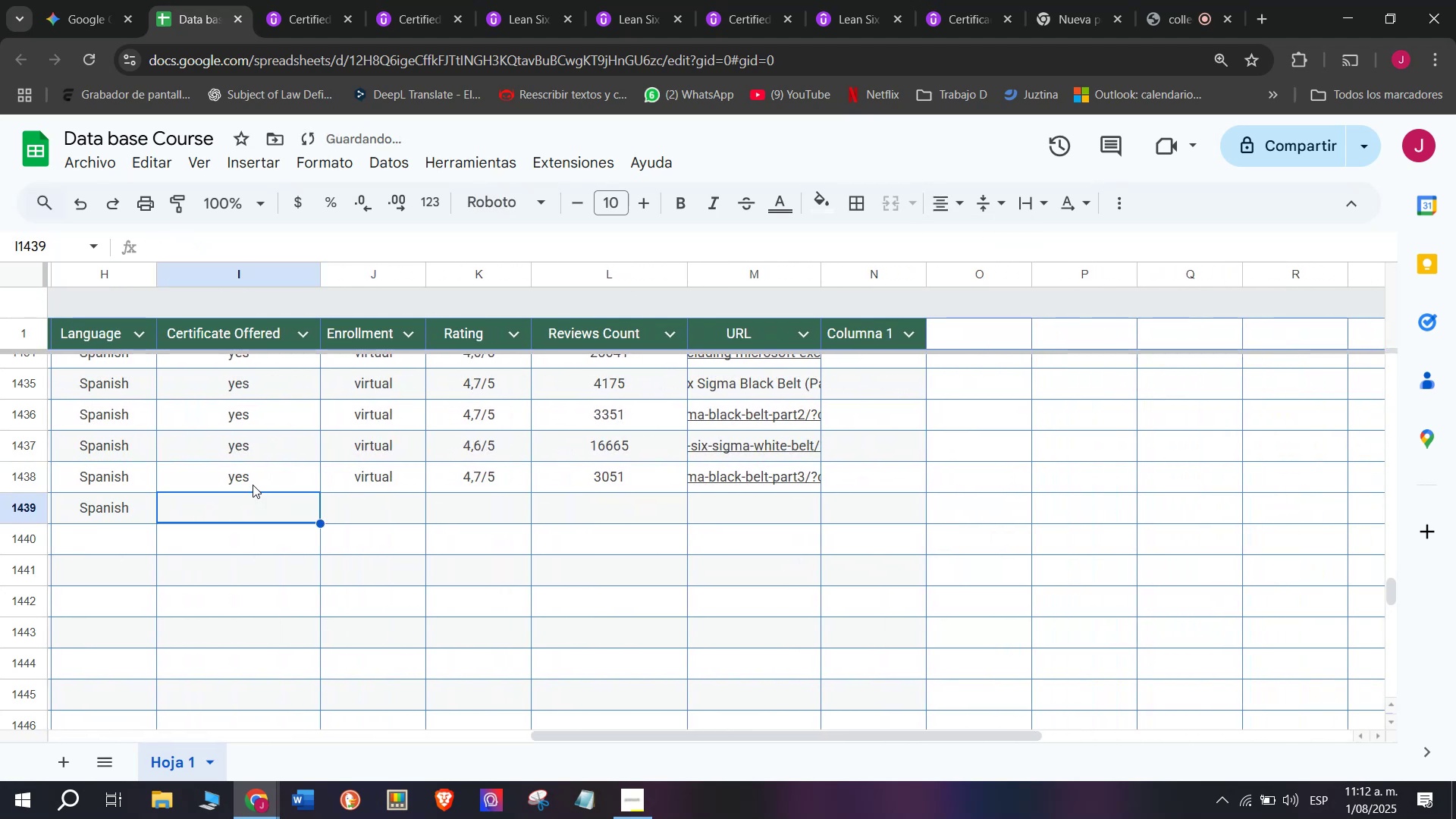 
key(Break)
 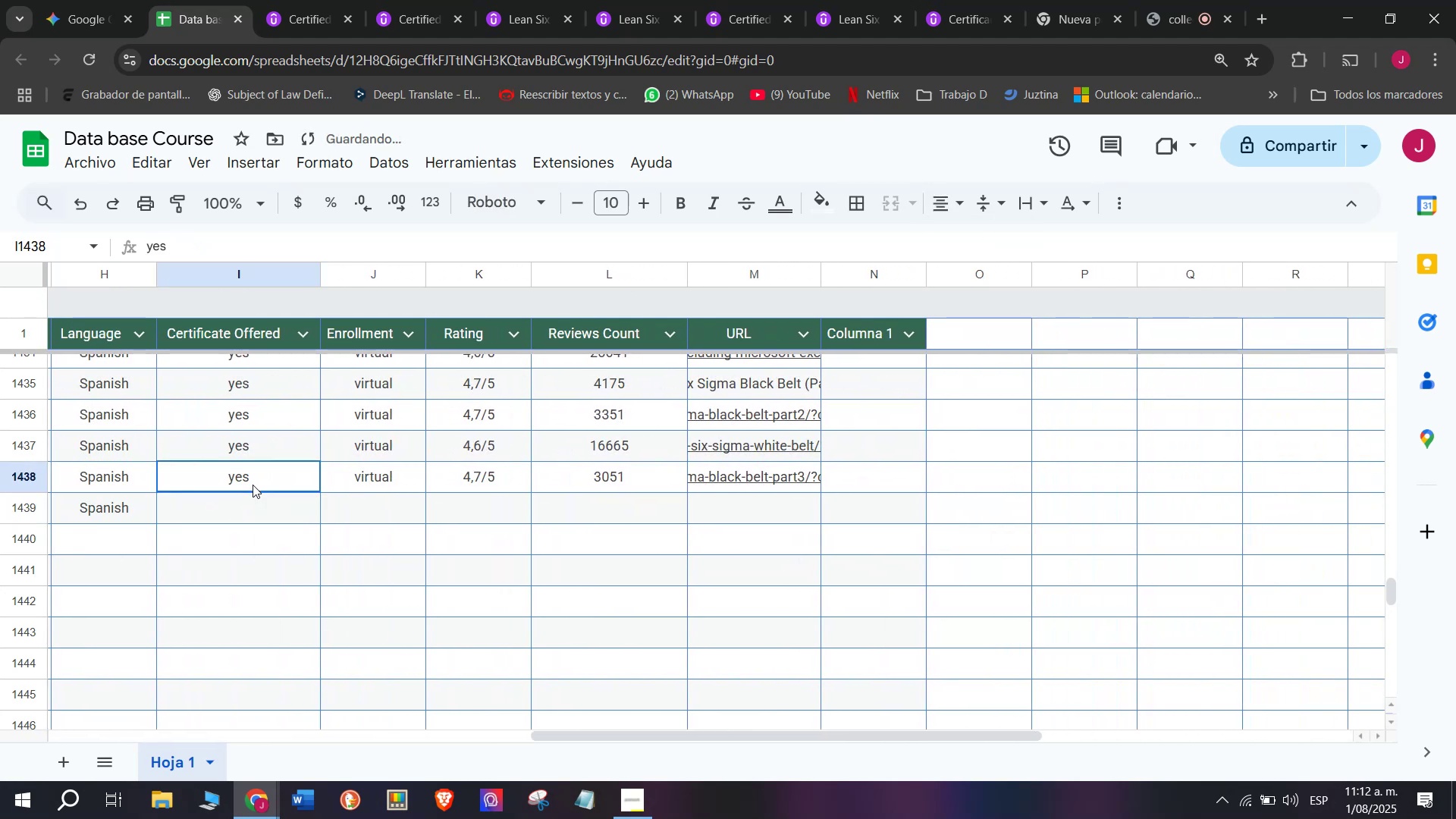 
key(Control+ControlLeft)
 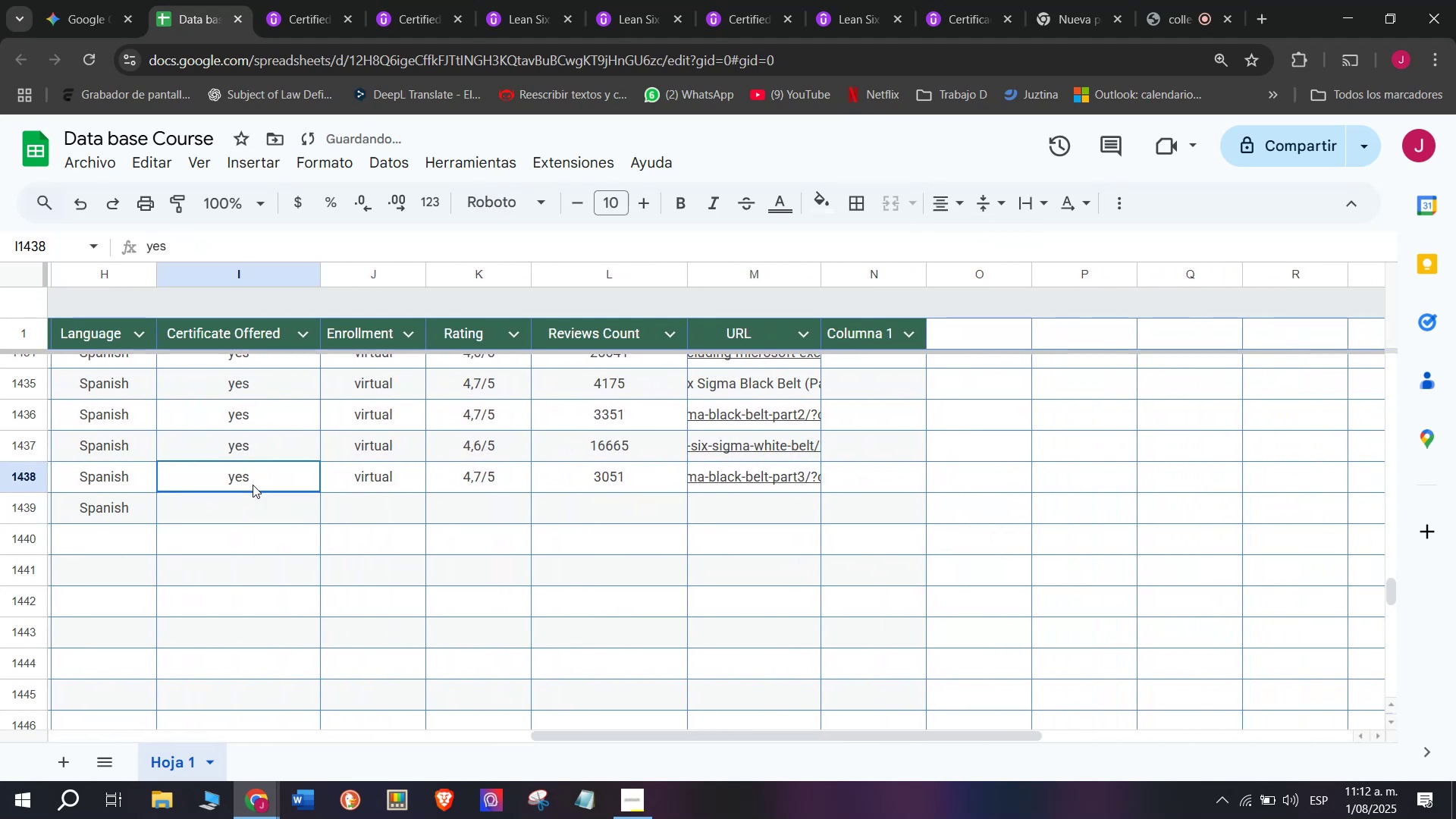 
key(Control+C)
 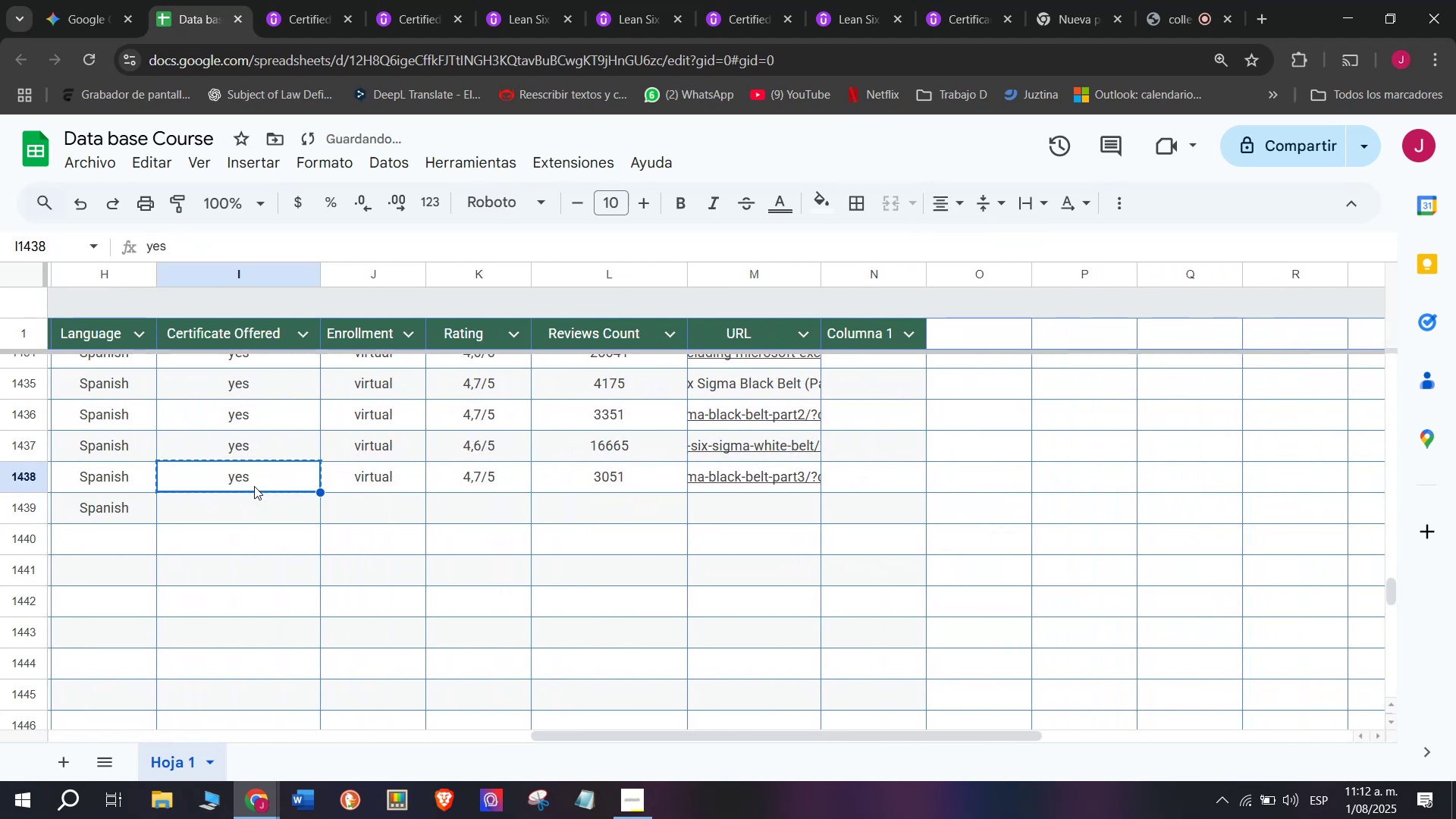 
triple_click([253, 485])
 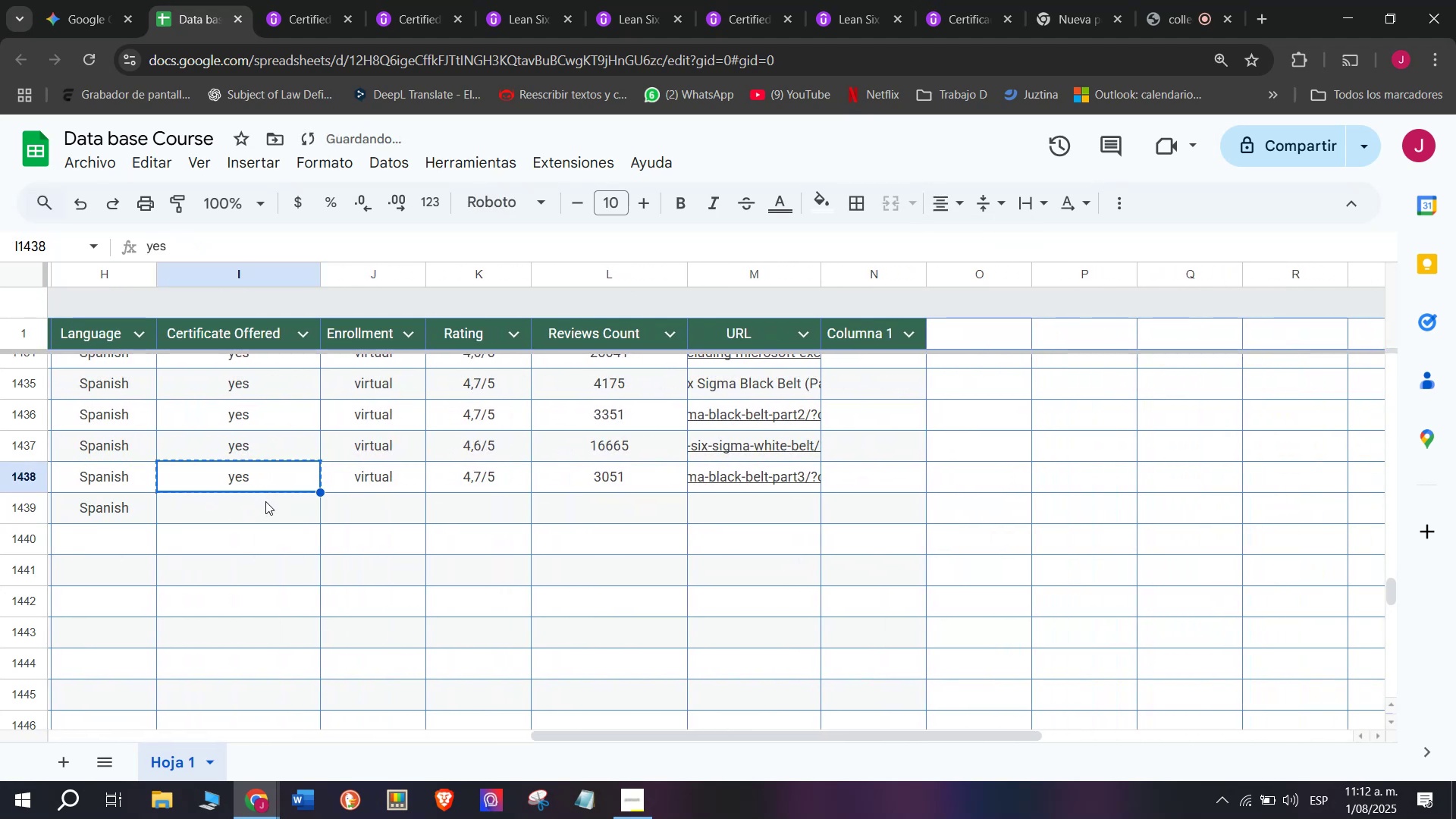 
left_click([265, 501])
 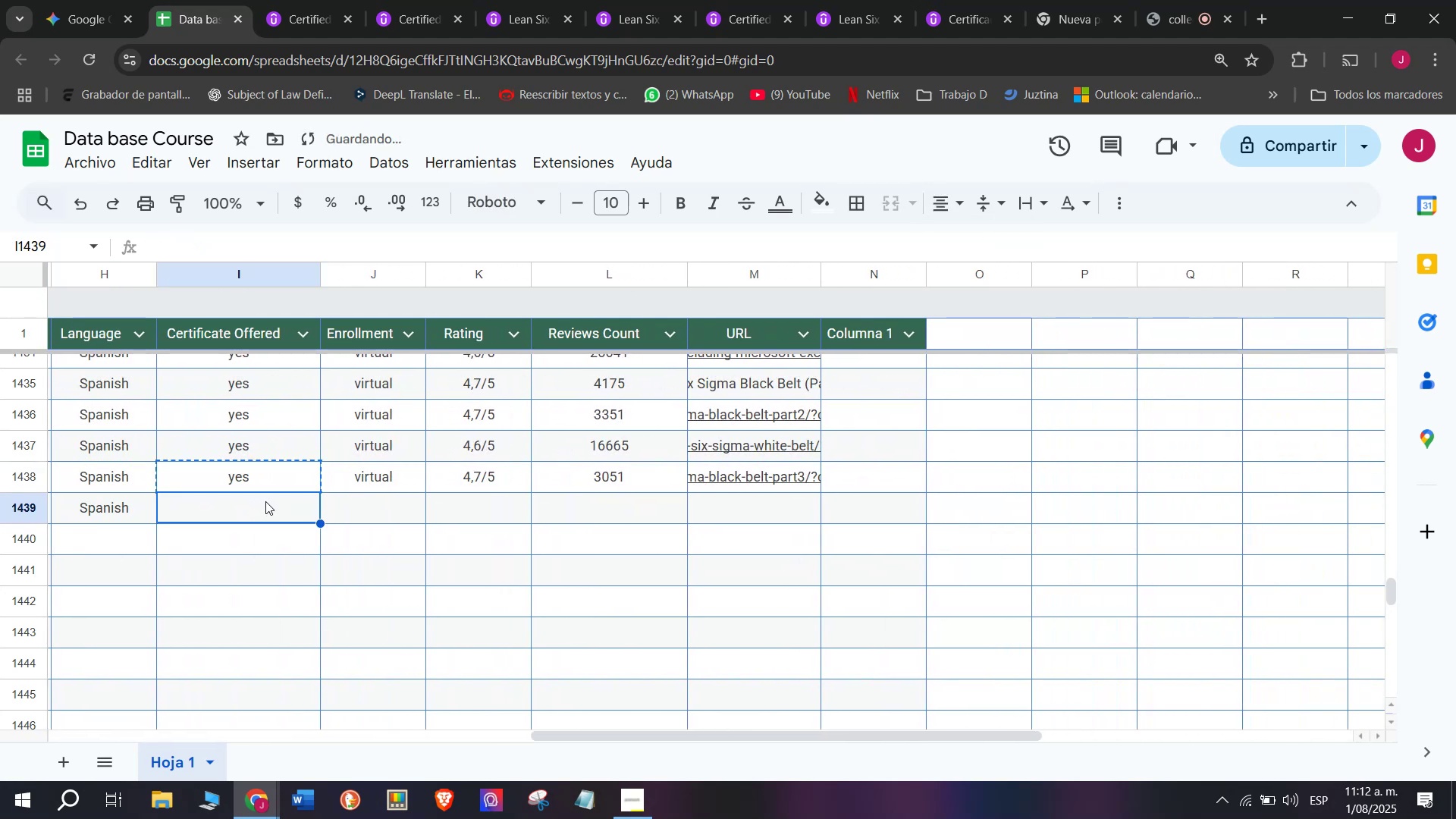 
key(Z)
 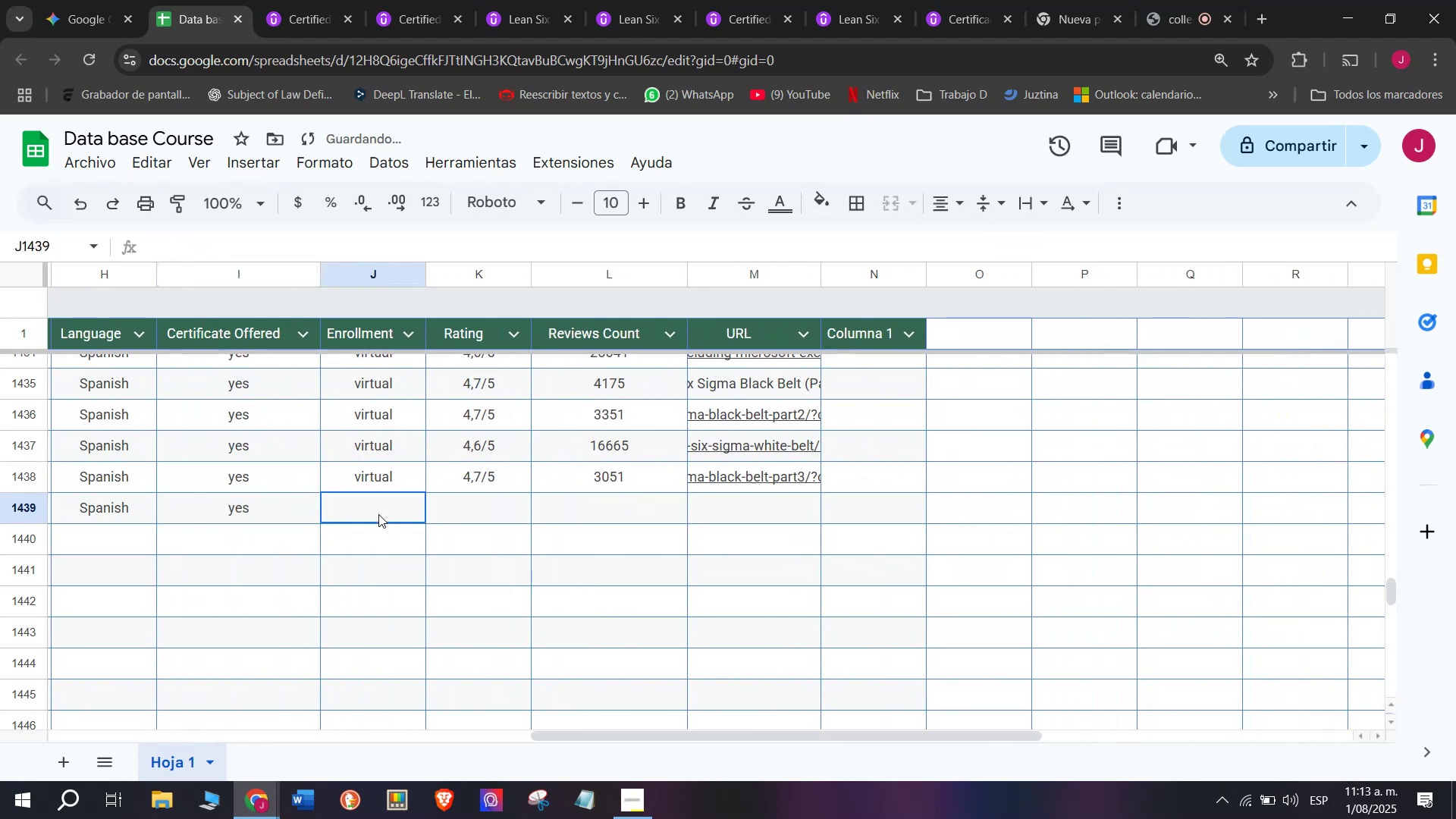 
key(Control+ControlLeft)
 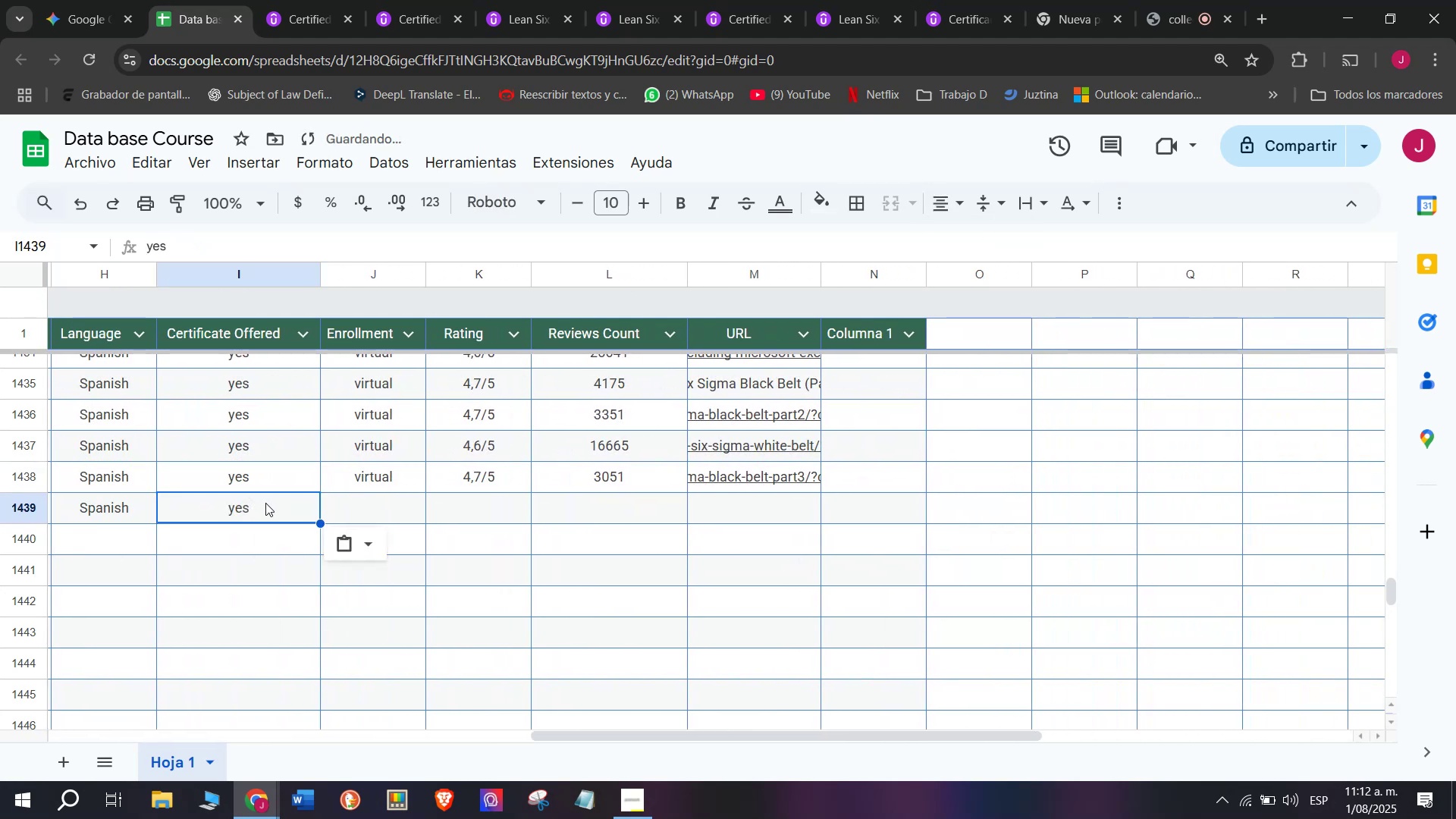 
key(Control+V)
 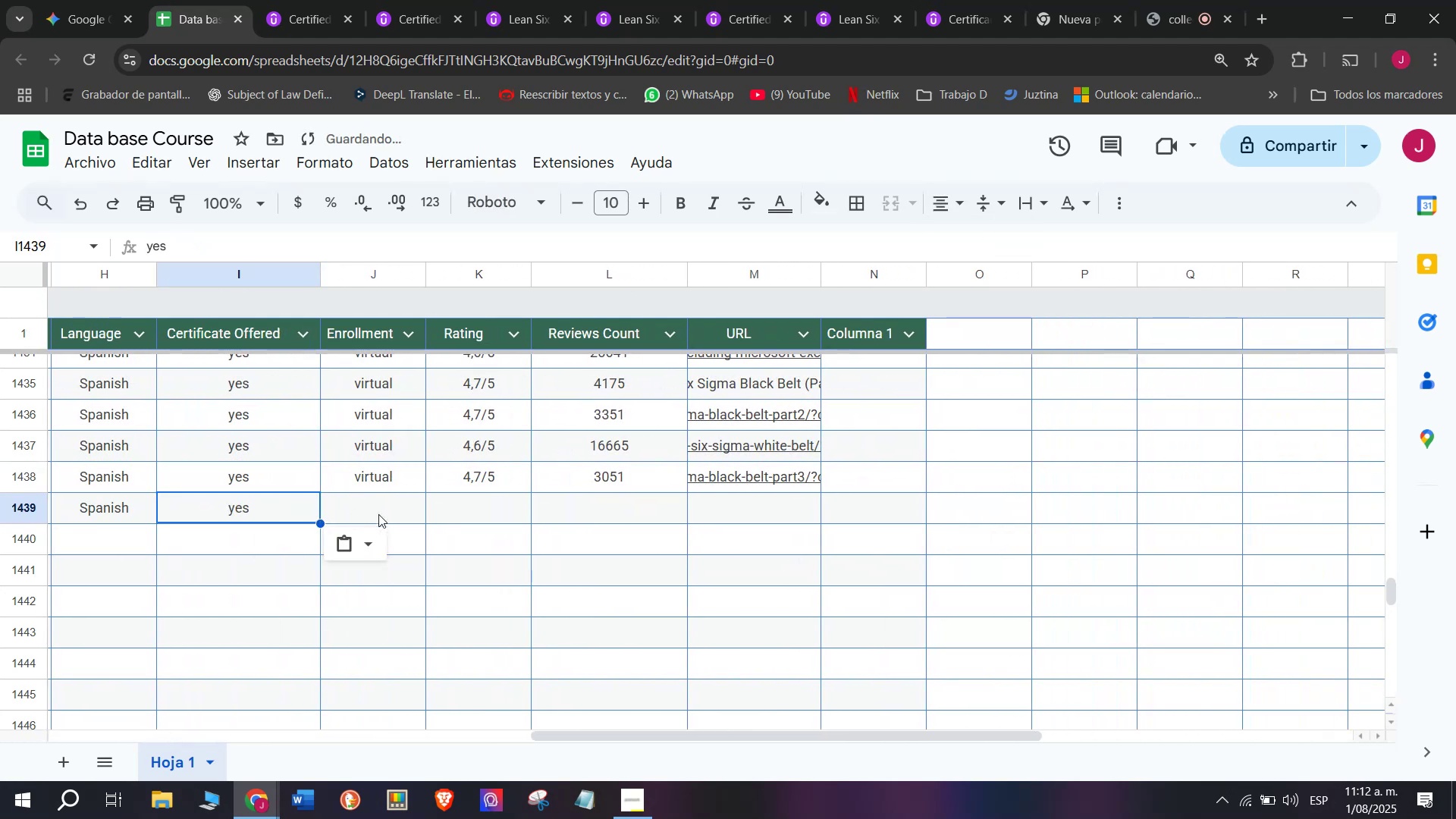 
double_click([378, 514])
 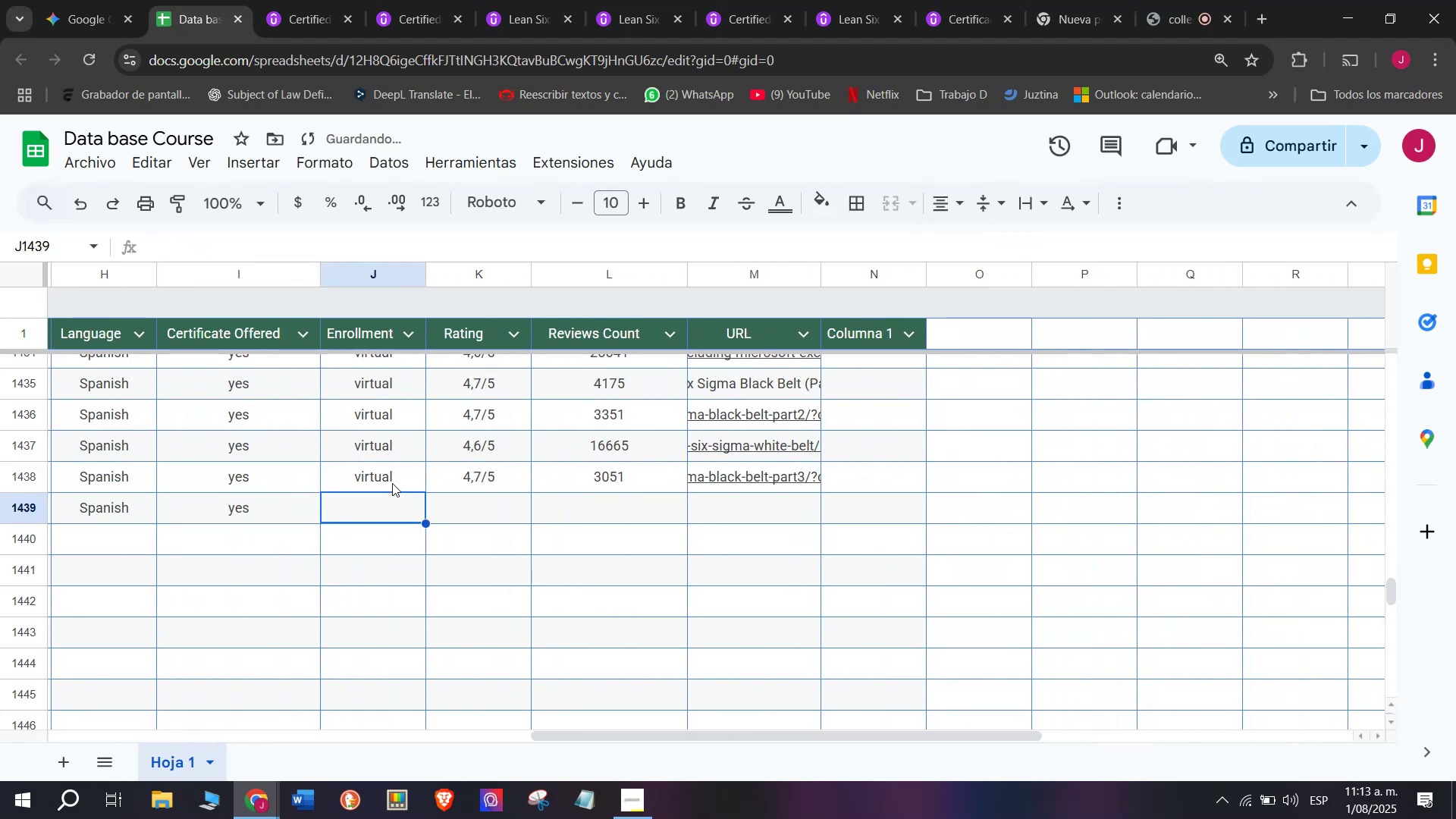 
triple_click([392, 483])
 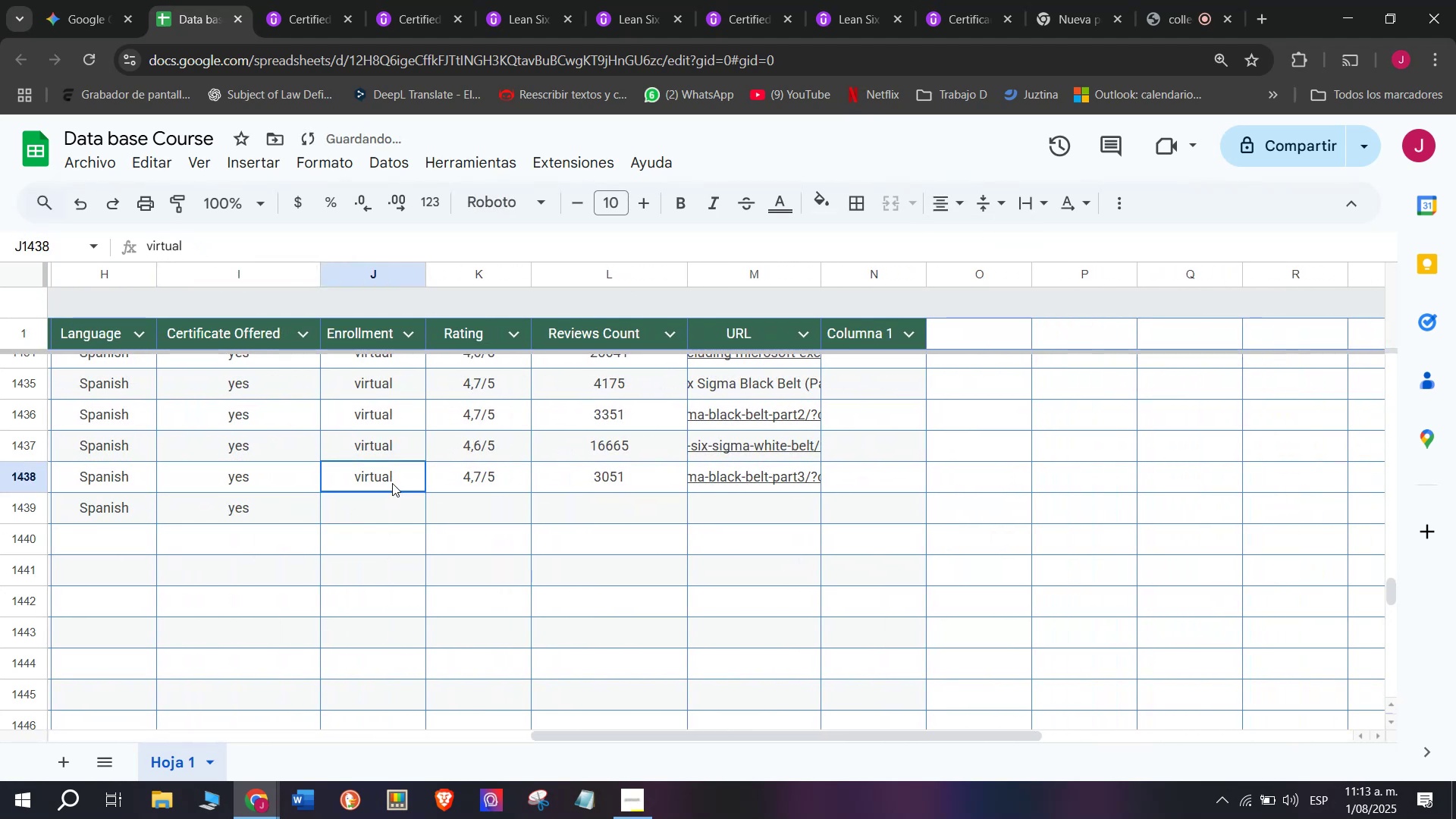 
key(Break)
 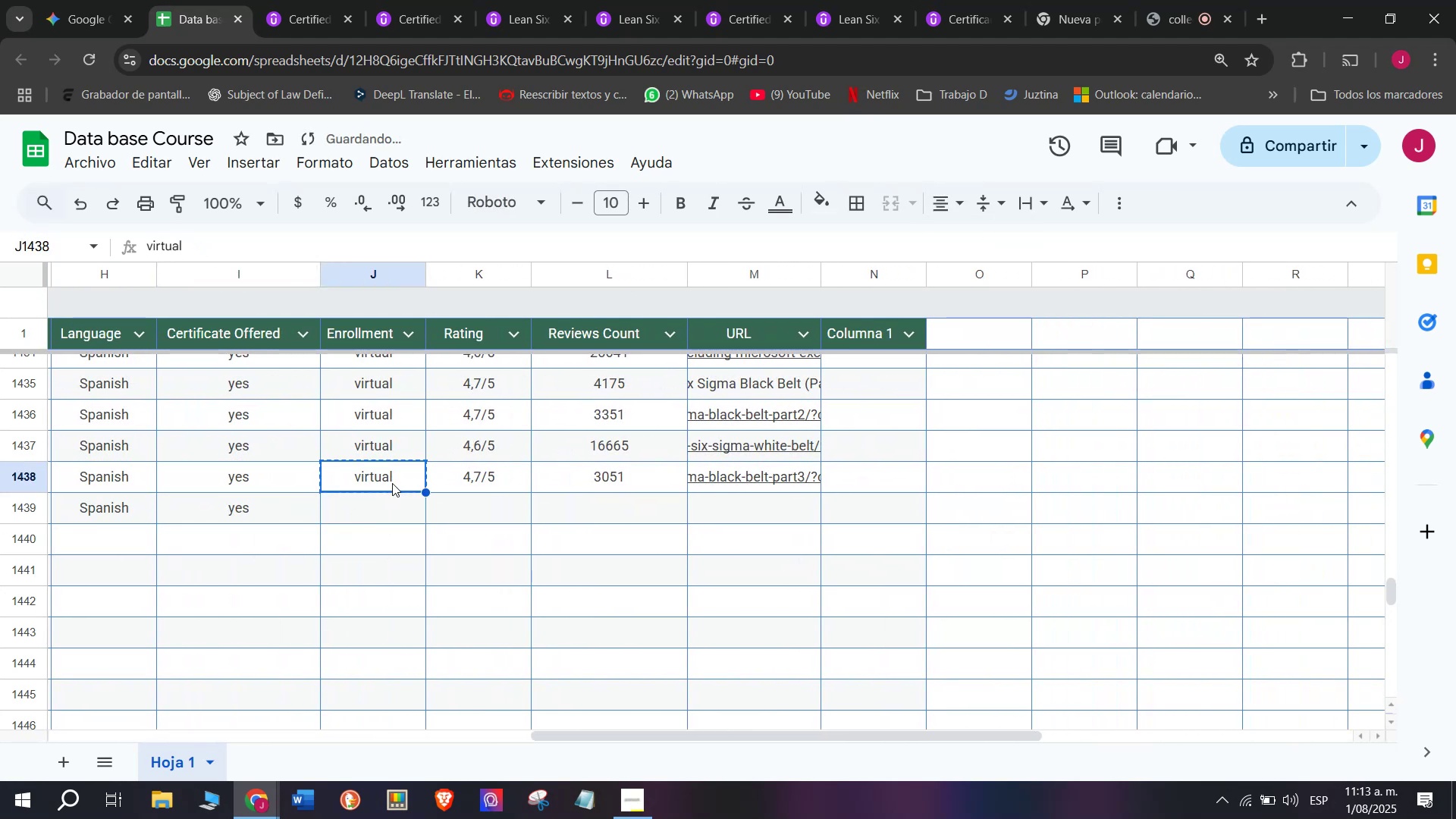 
key(Control+ControlLeft)
 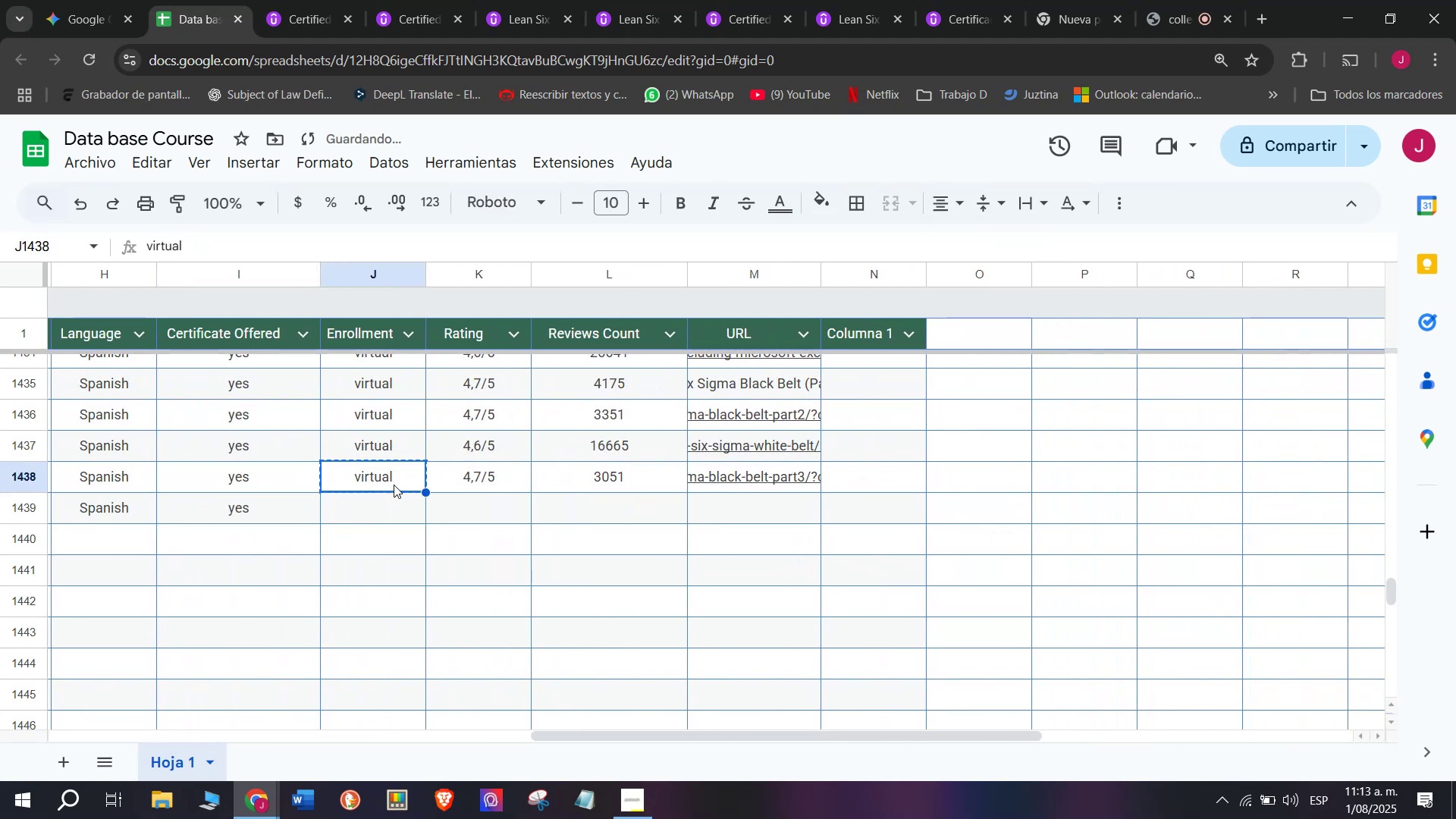 
key(Control+C)
 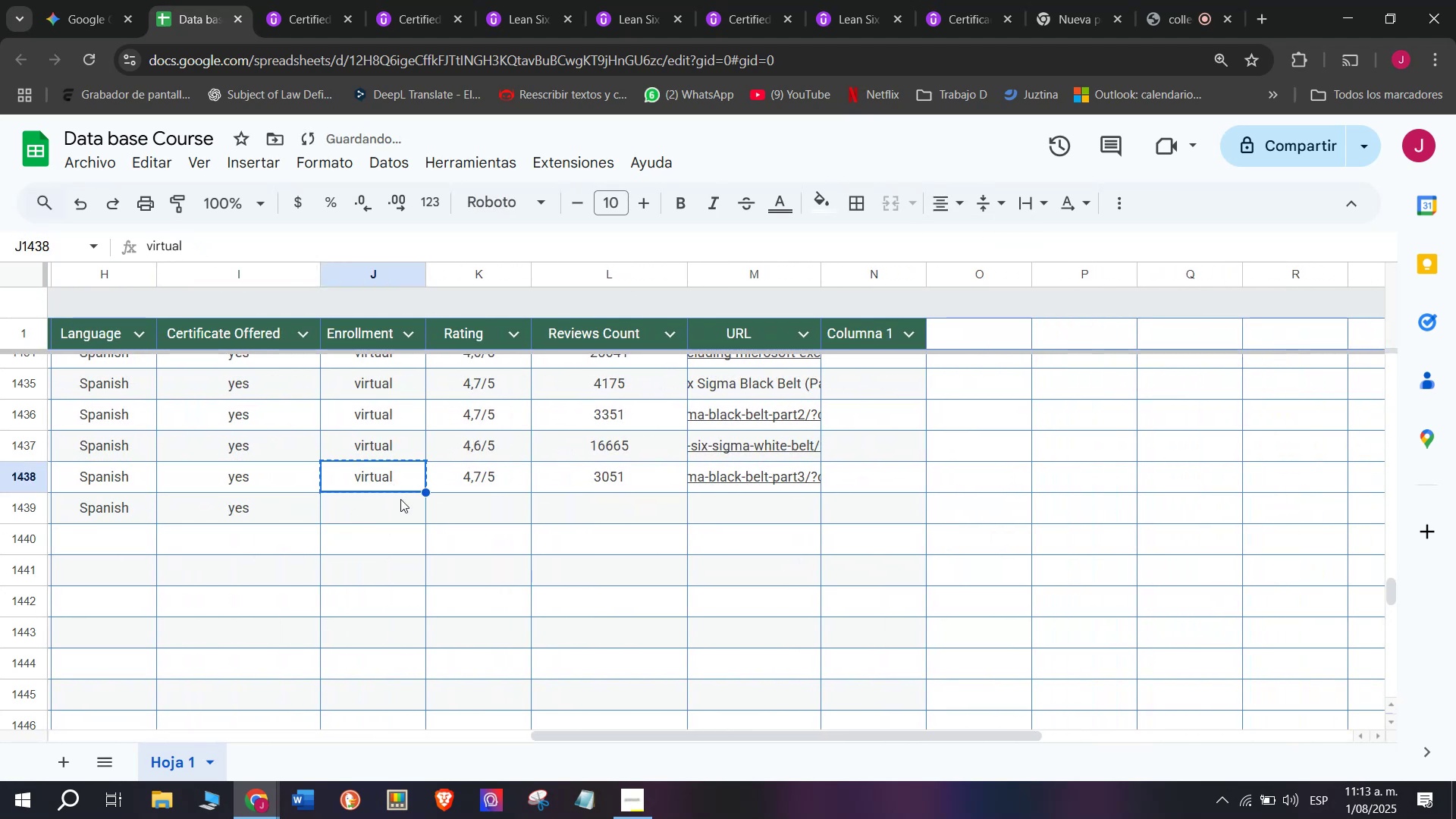 
key(Control+ControlLeft)
 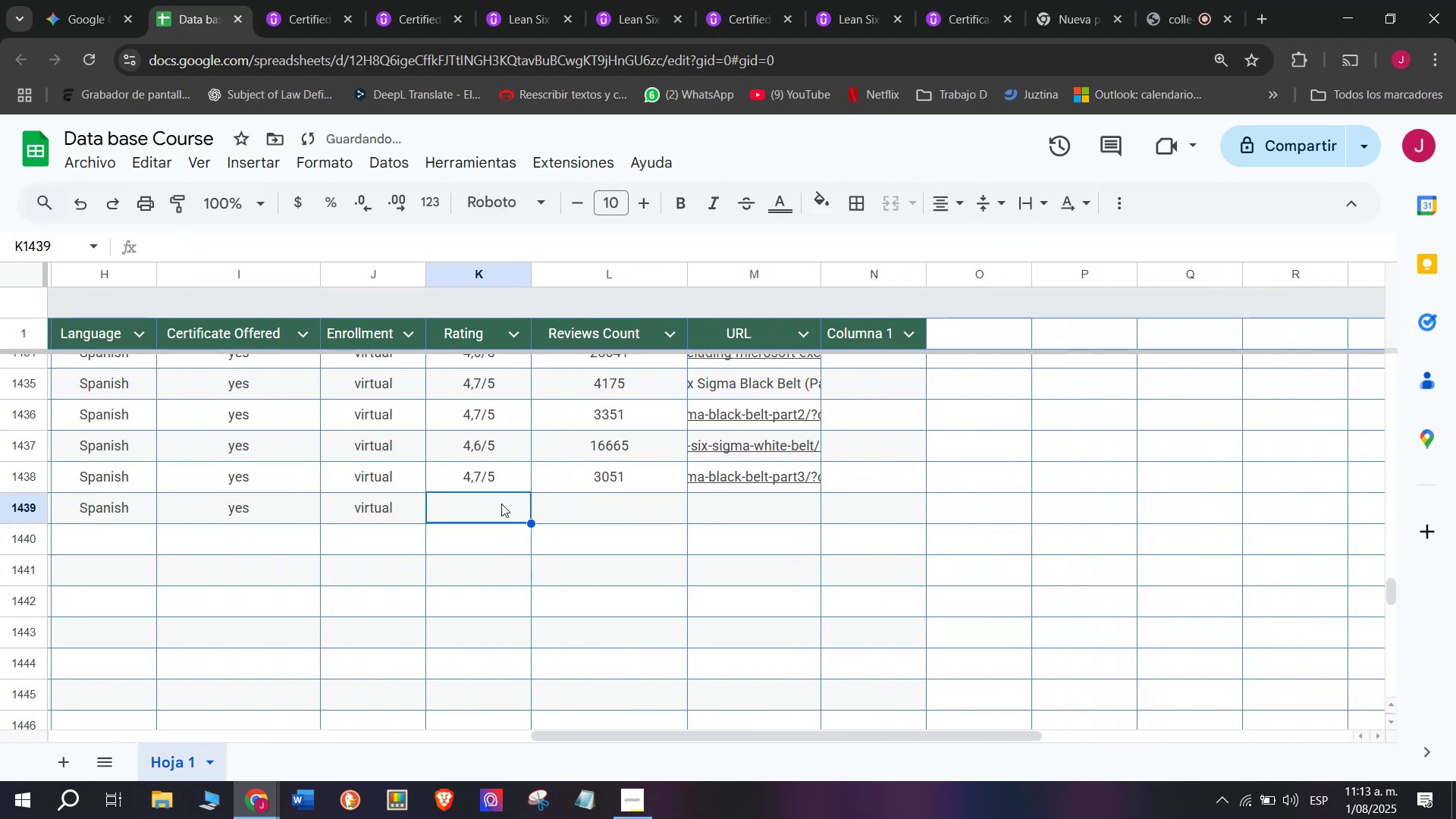 
key(Z)
 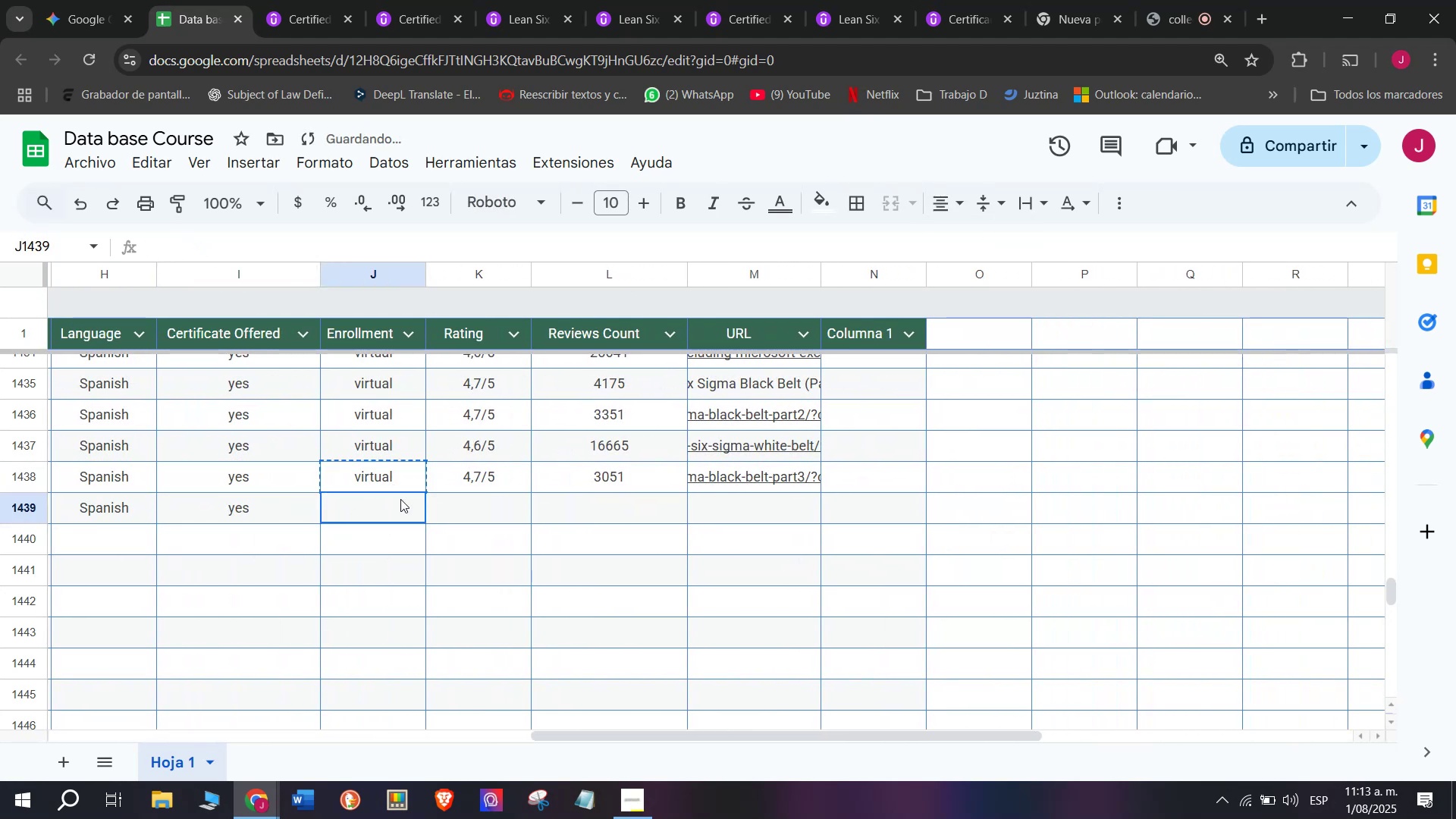 
key(Control+V)
 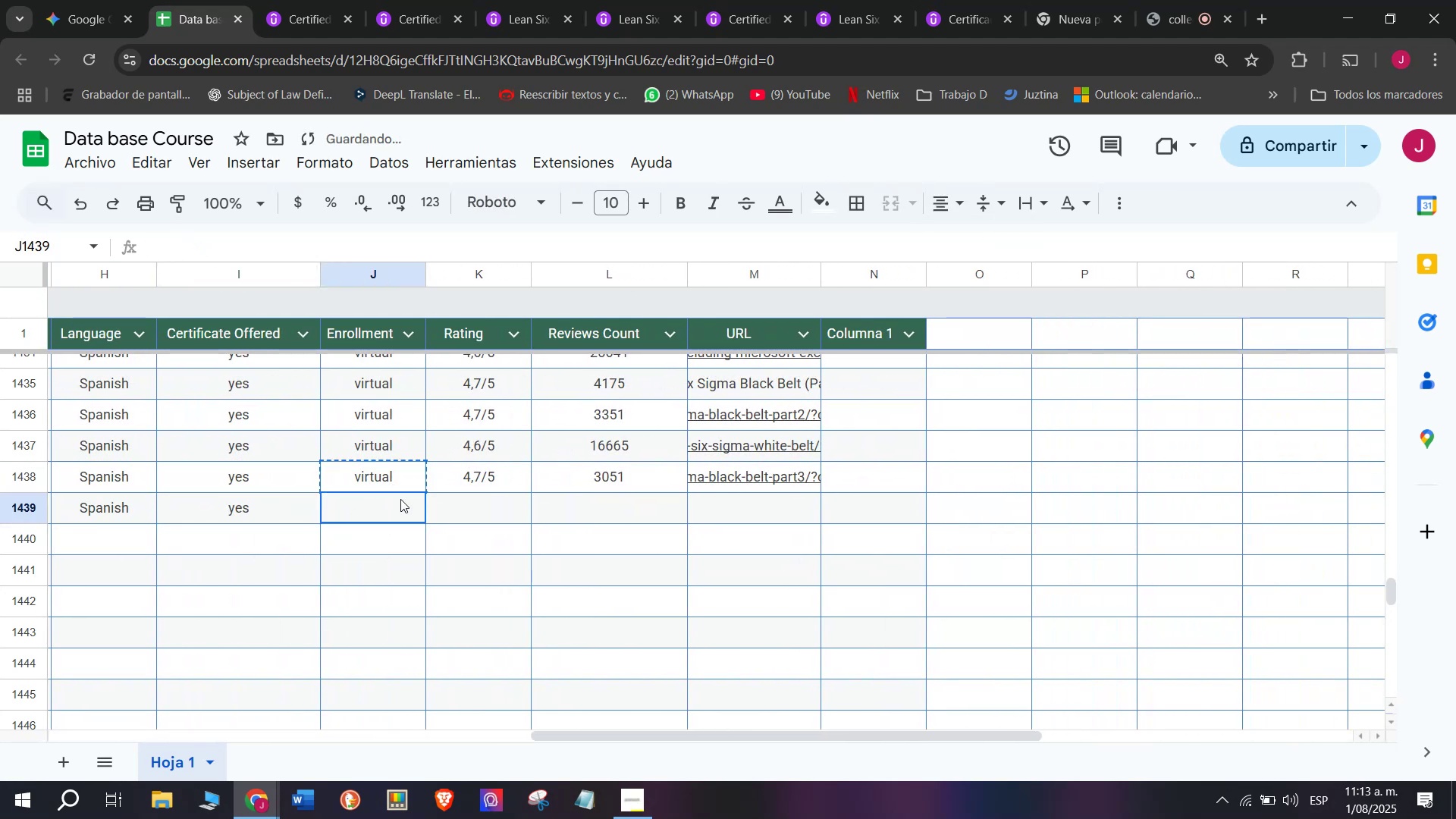 
triple_click([400, 499])
 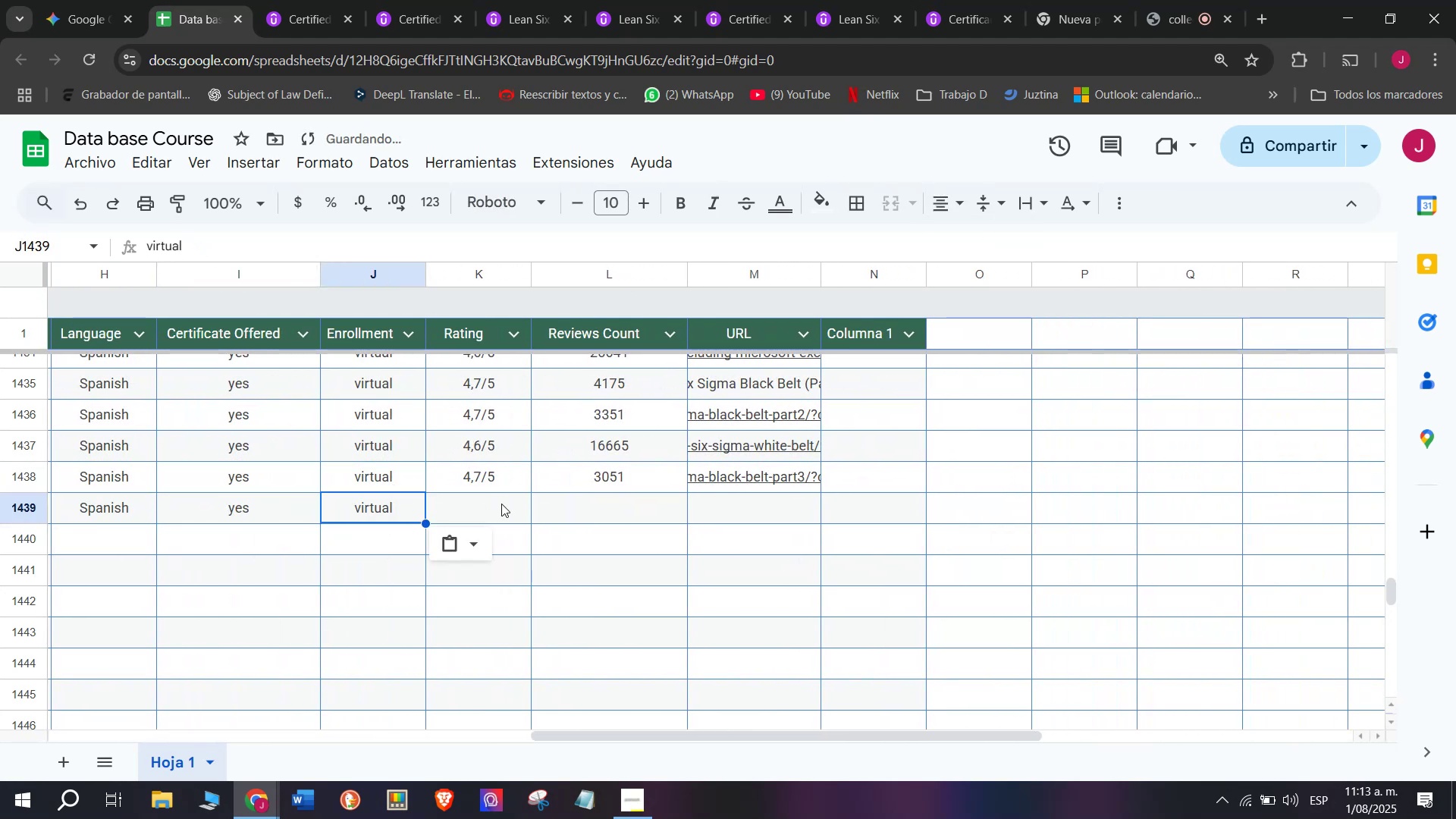 
triple_click([501, 504])
 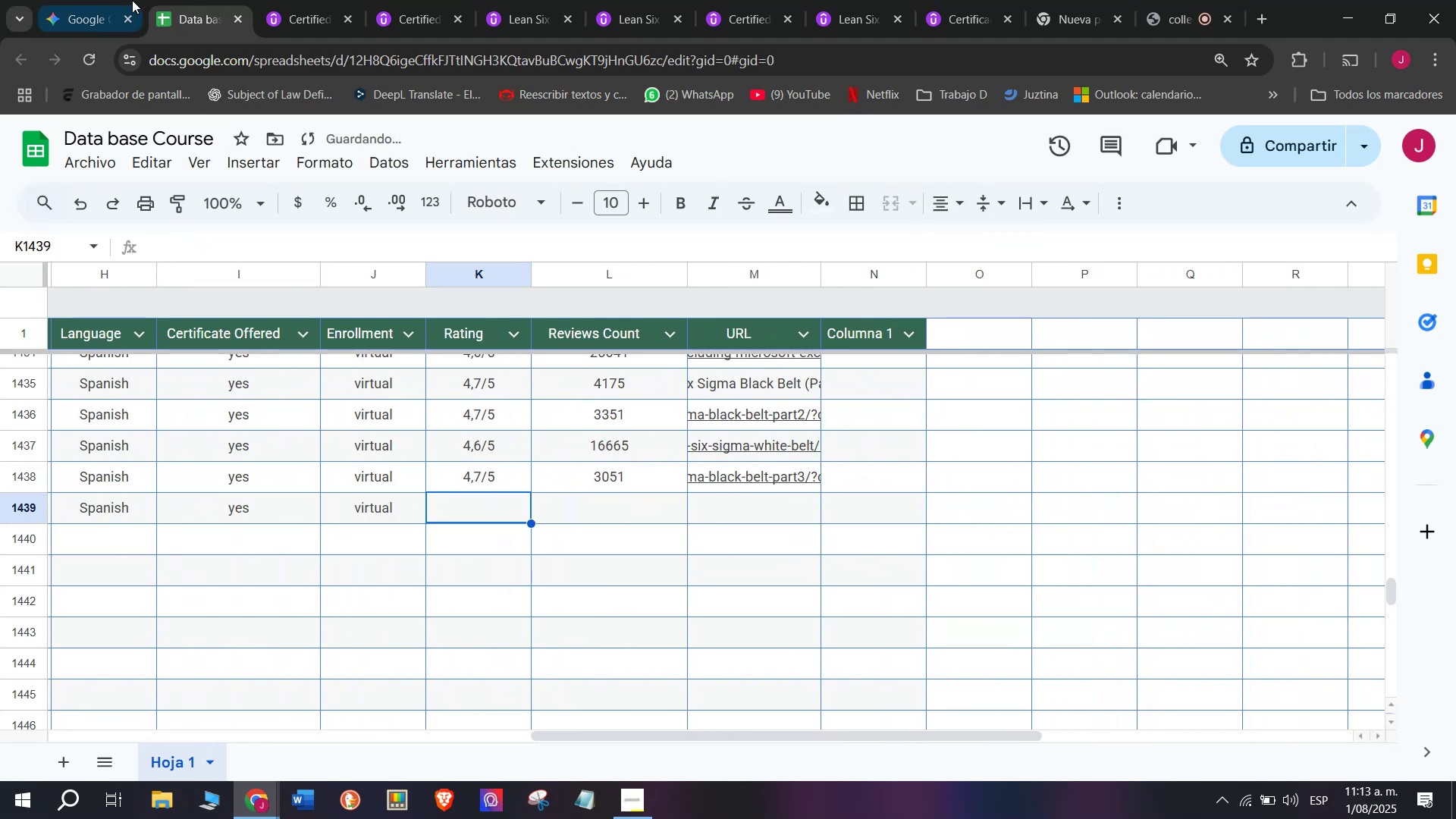 
left_click([299, 0])
 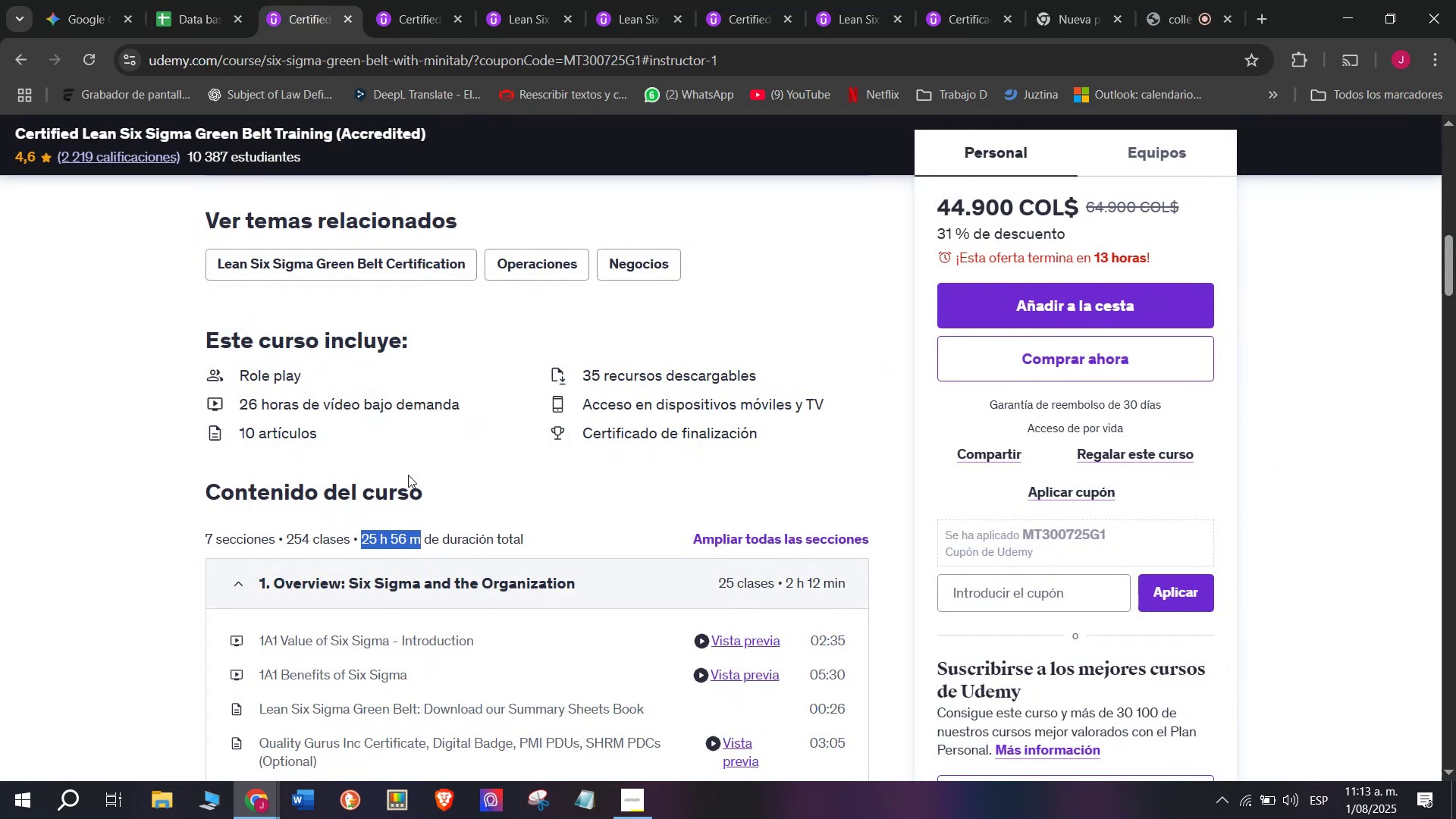 
scroll: coordinate [268, 682], scroll_direction: up, amount: 5.0
 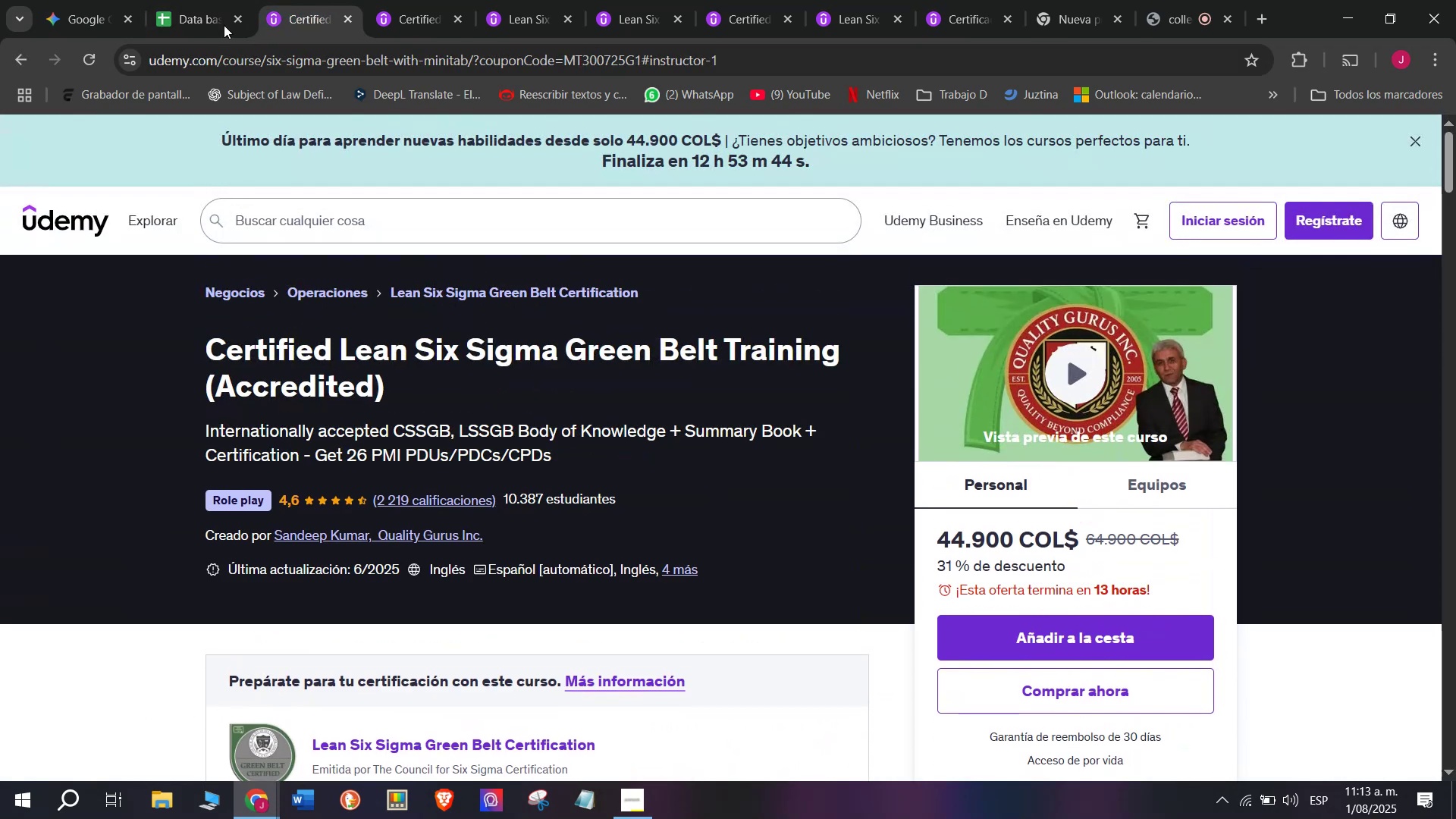 
left_click([201, 0])
 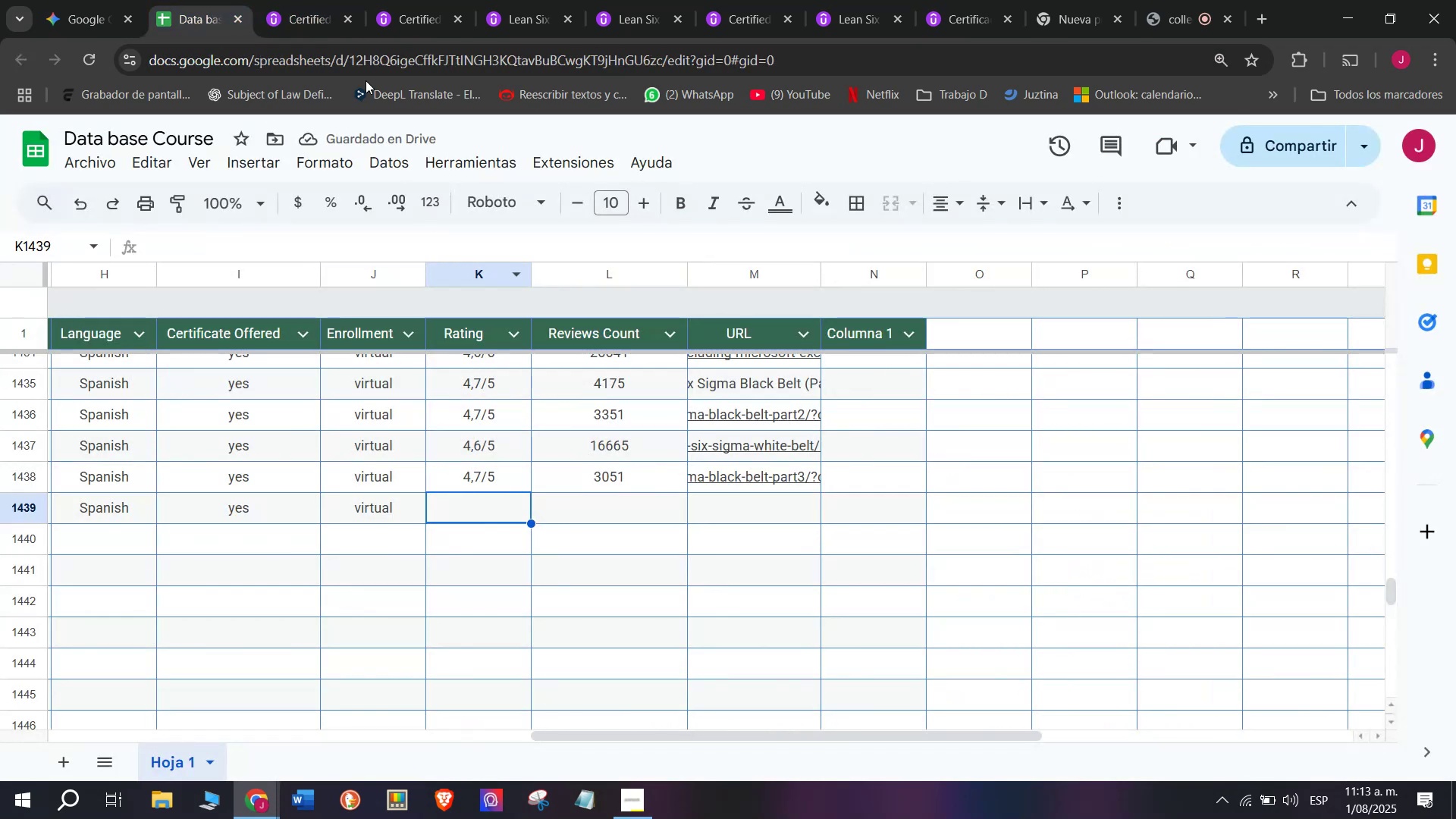 
left_click([316, 0])
 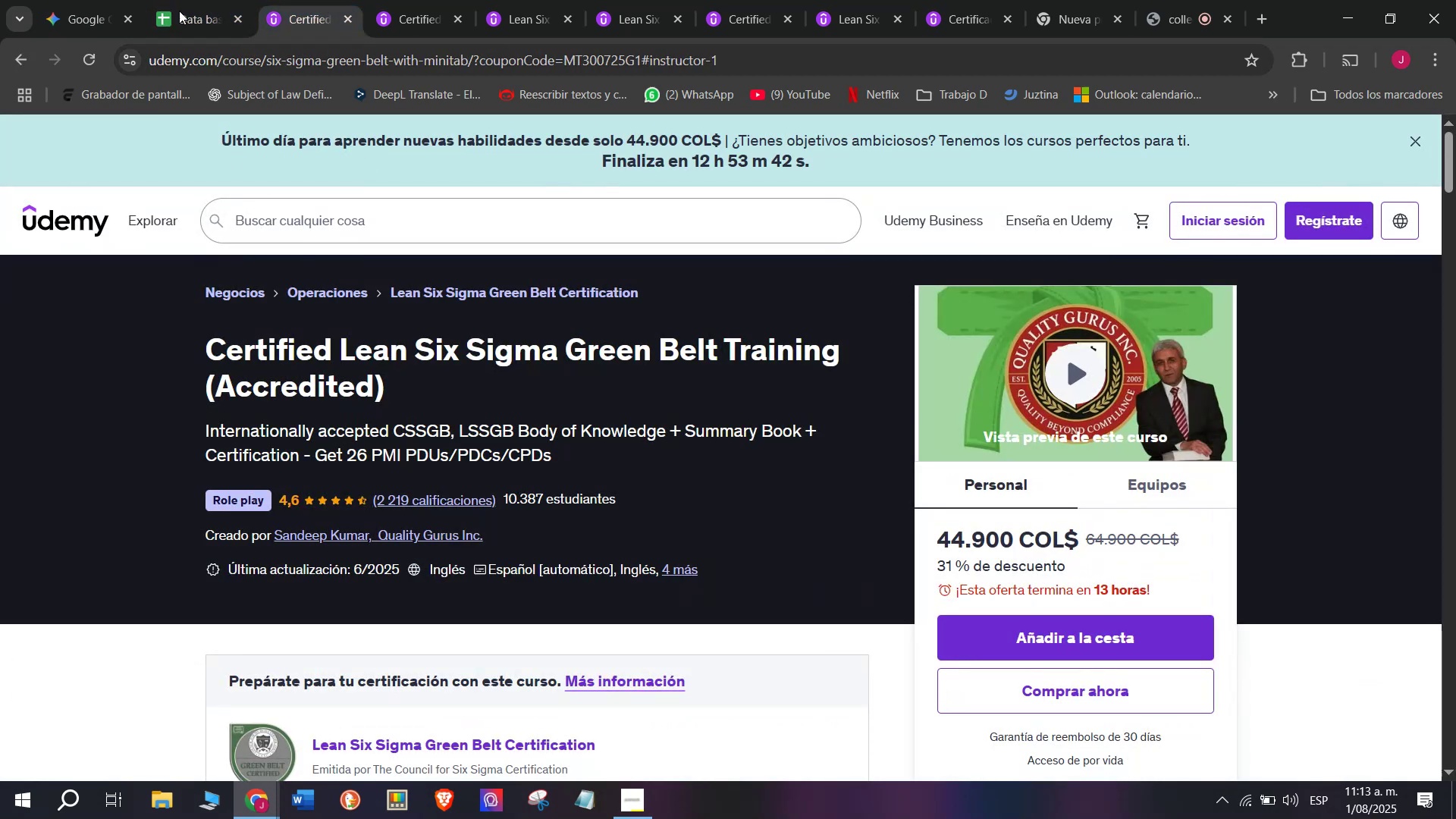 
left_click([163, 0])
 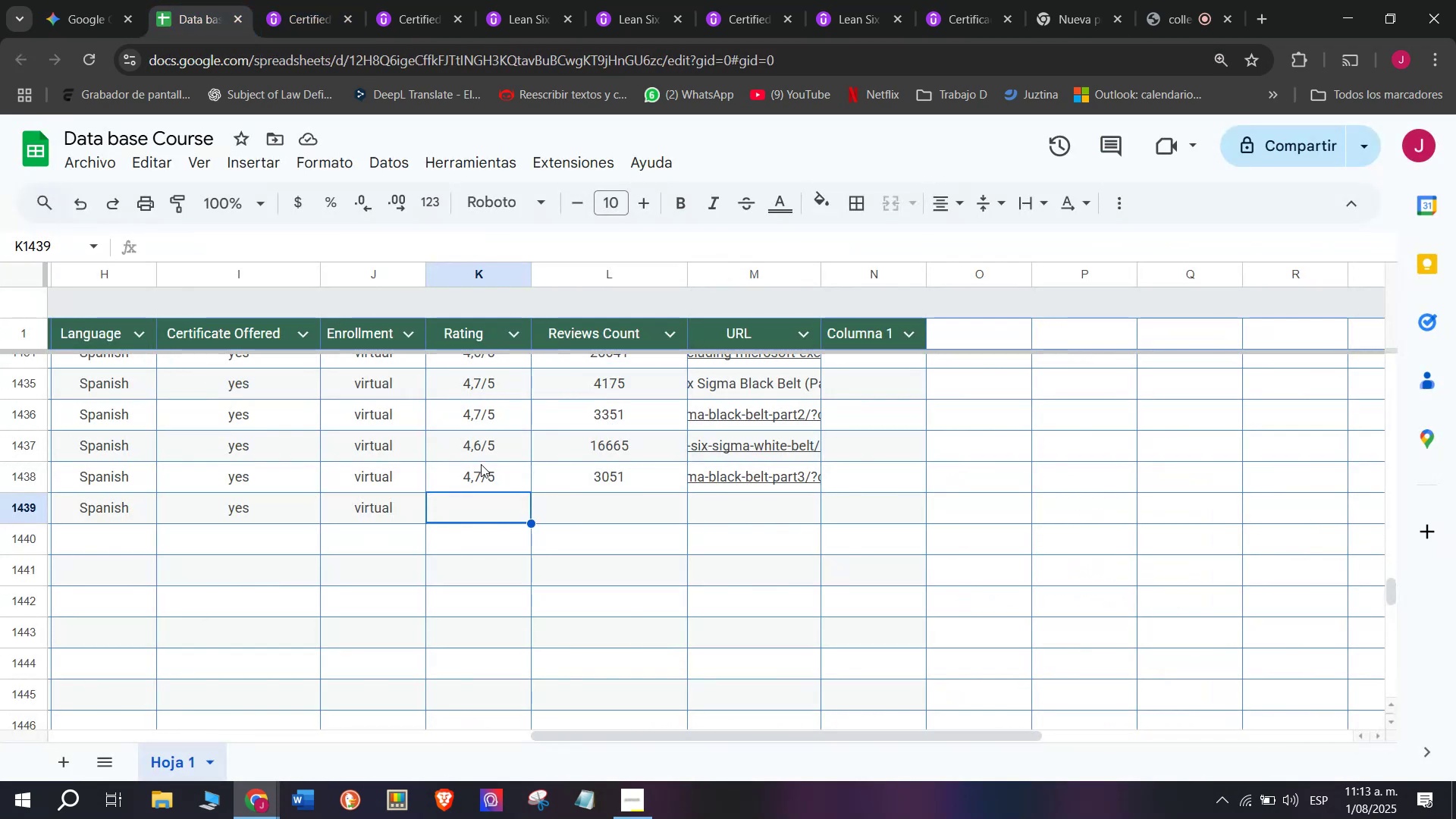 
key(Break)
 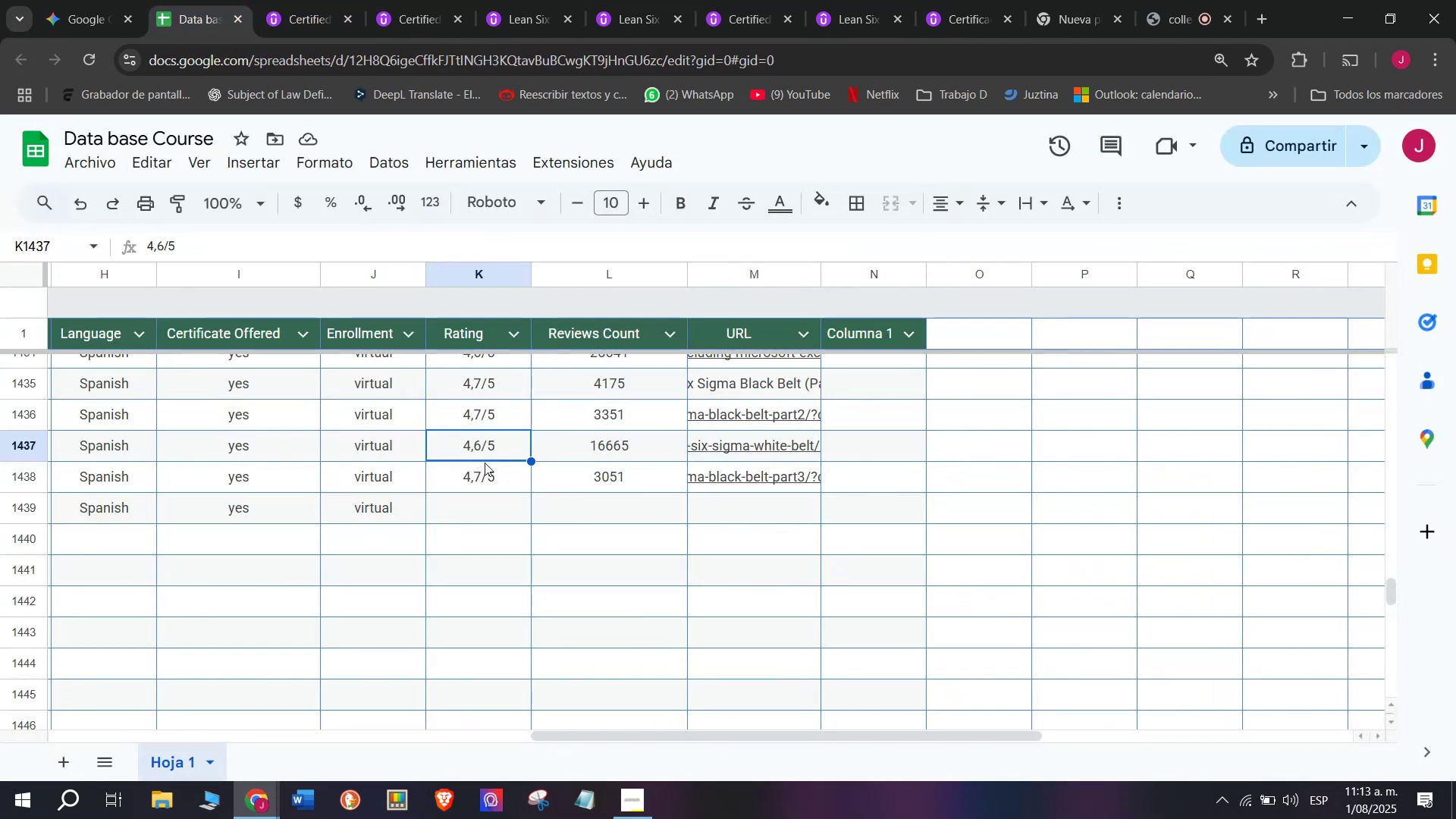 
key(Control+C)
 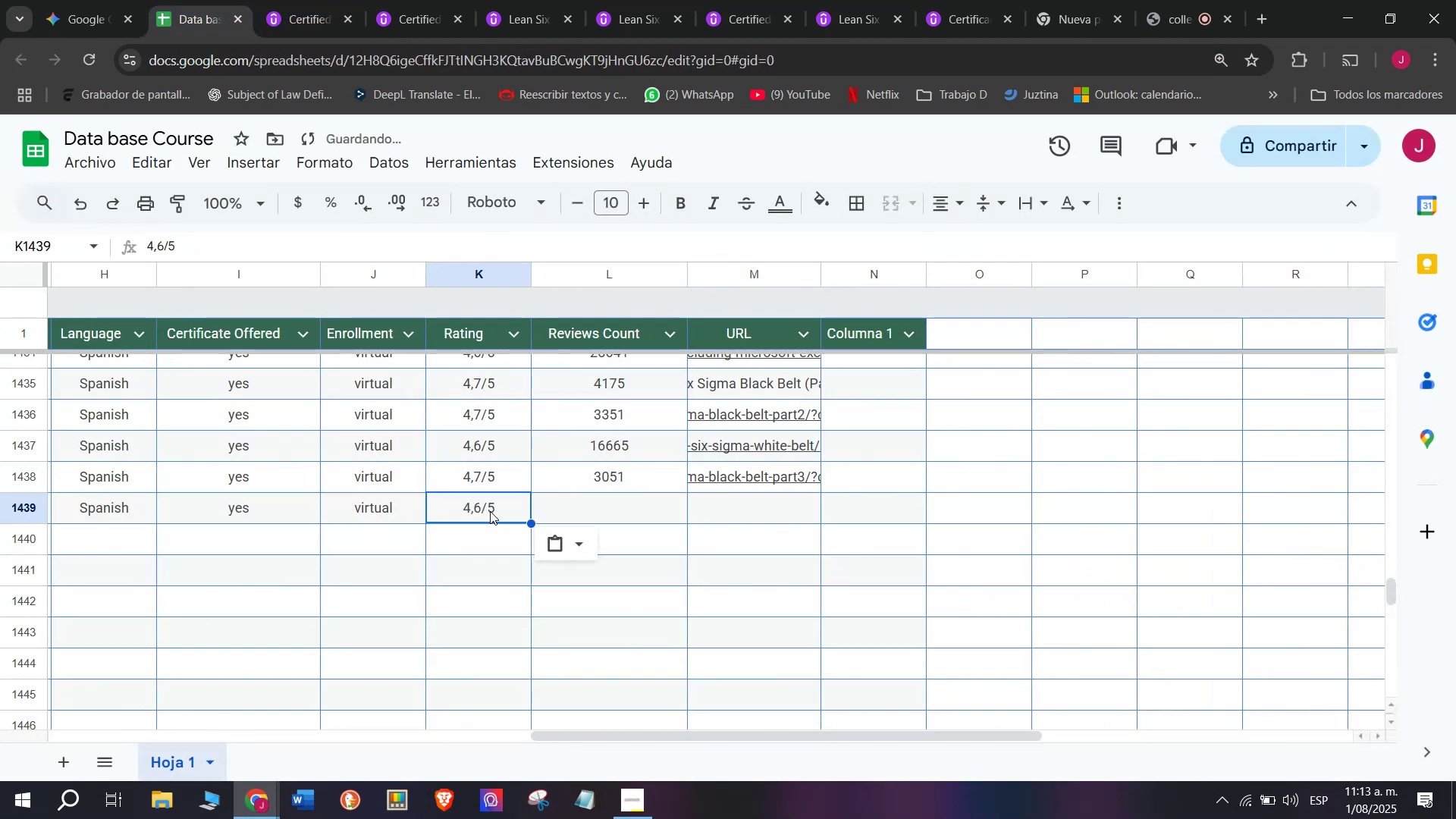 
key(Control+ControlLeft)
 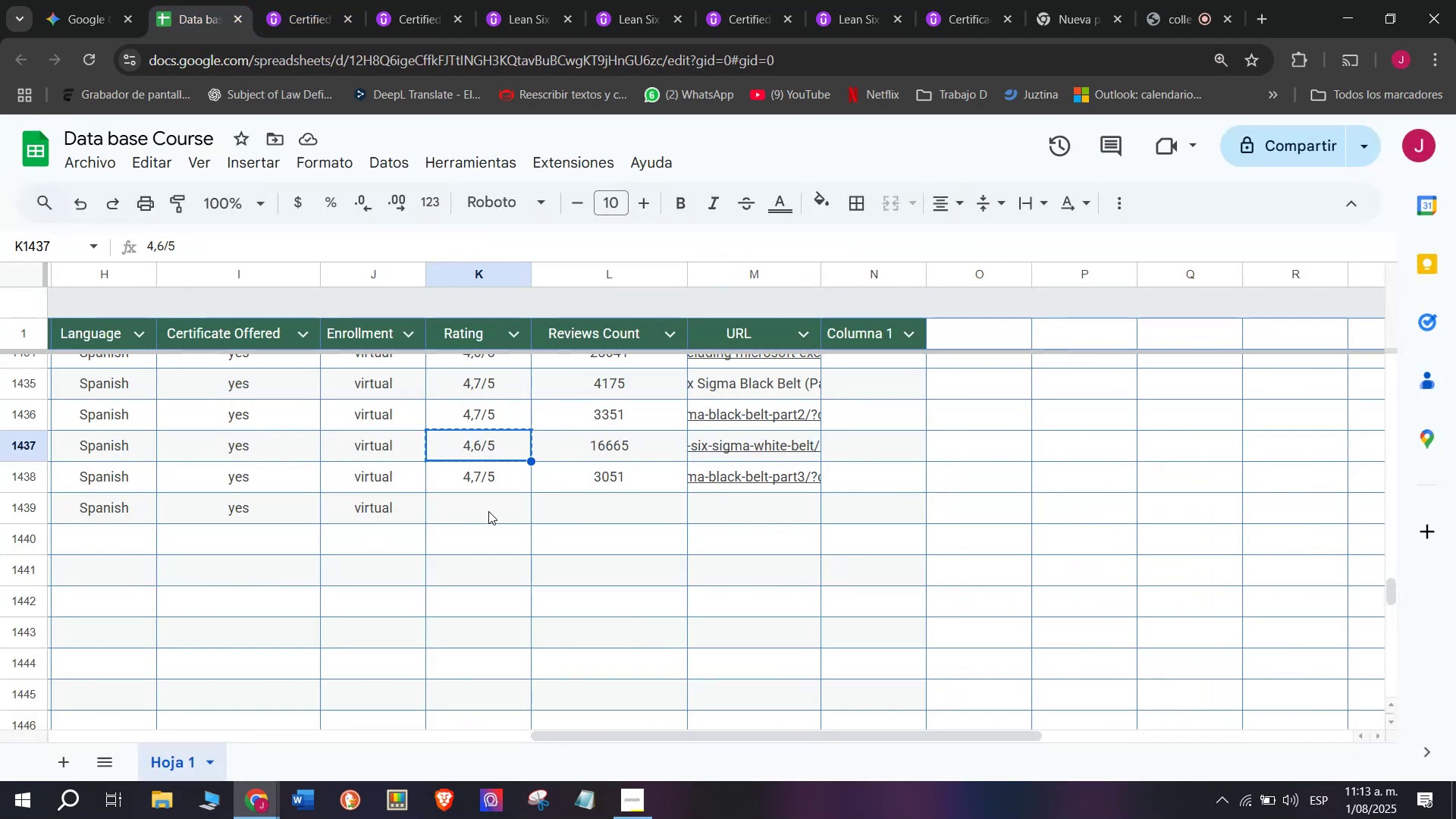 
double_click([488, 511])
 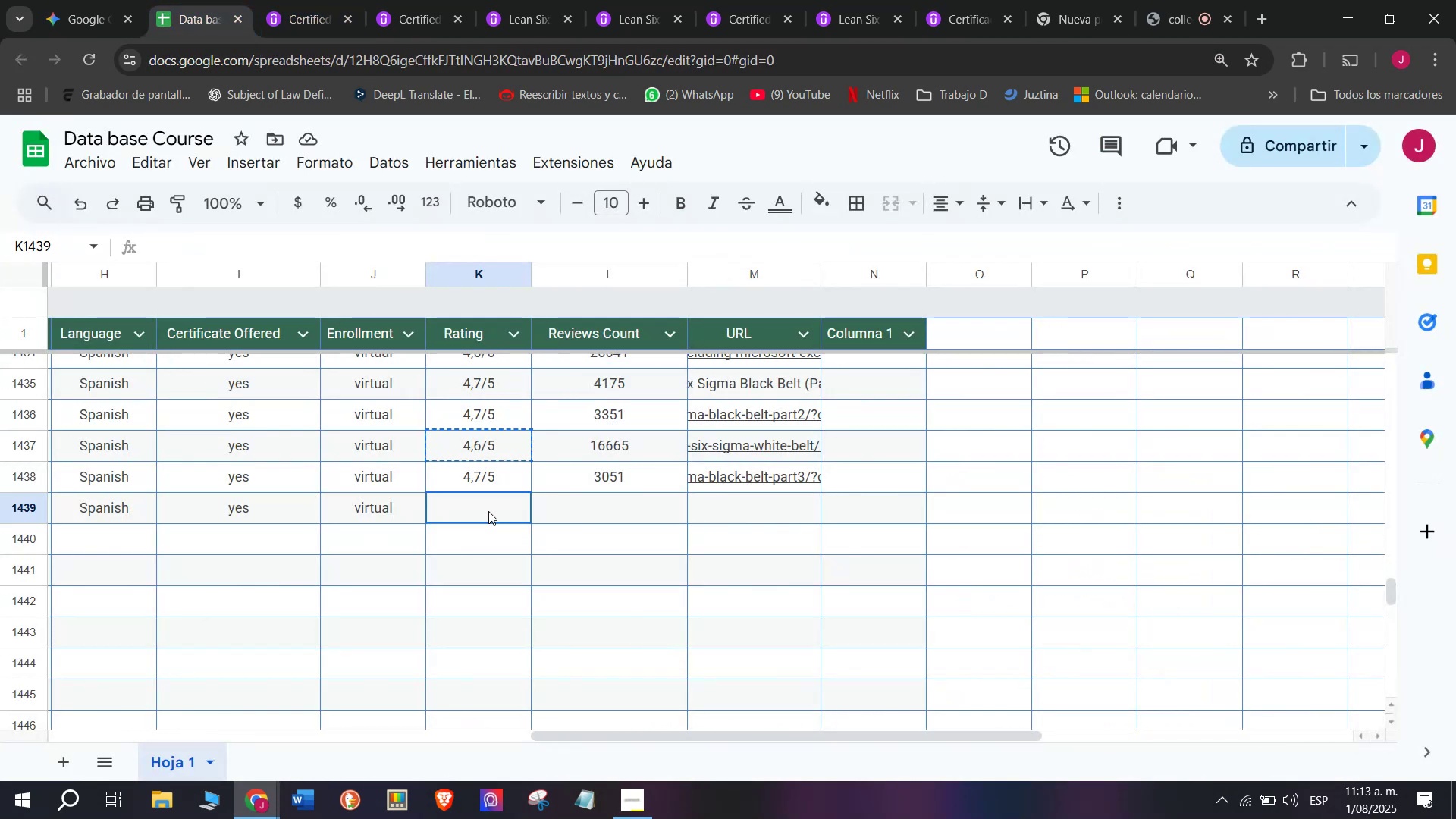 
key(Z)
 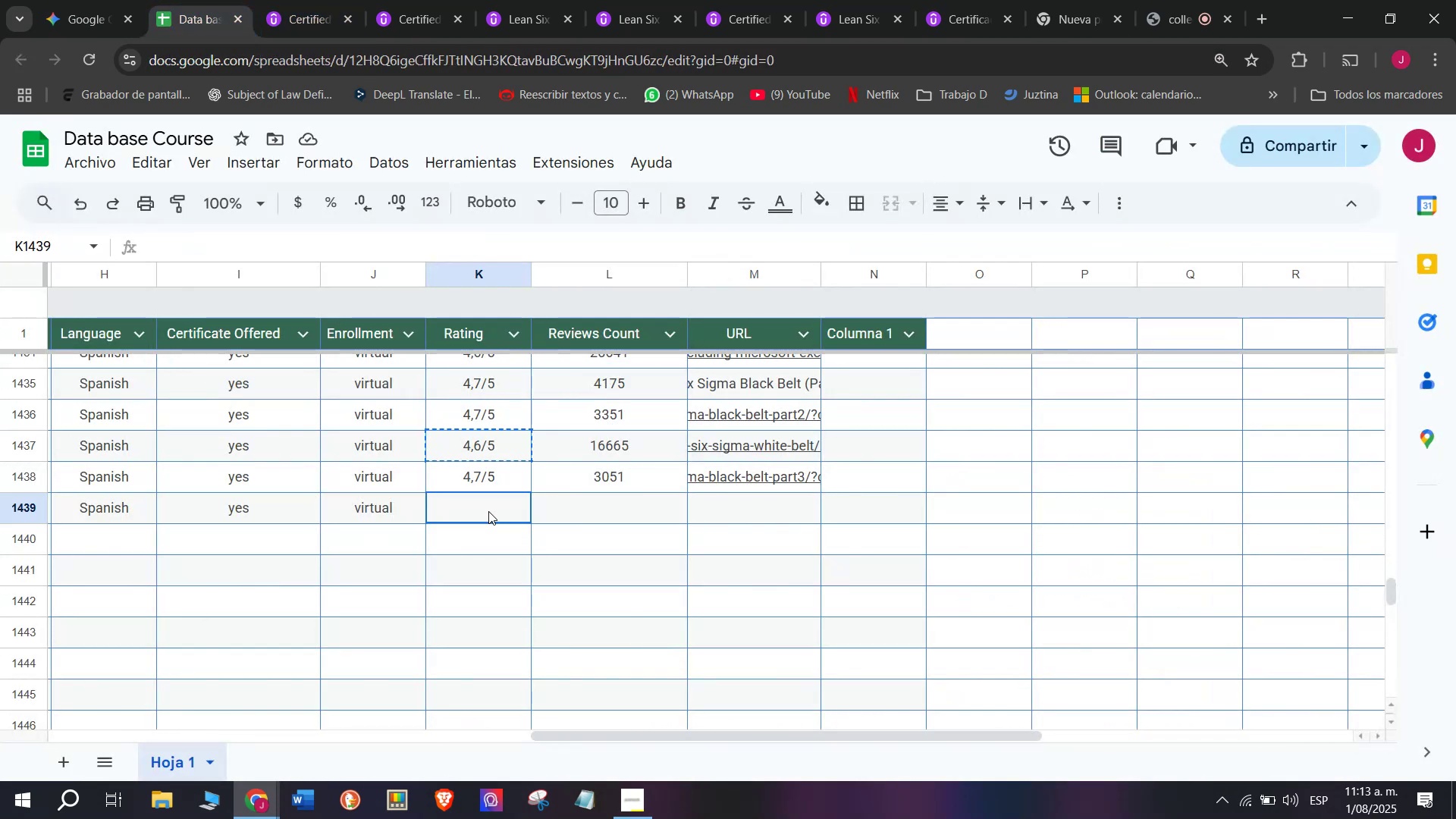 
key(Control+ControlLeft)
 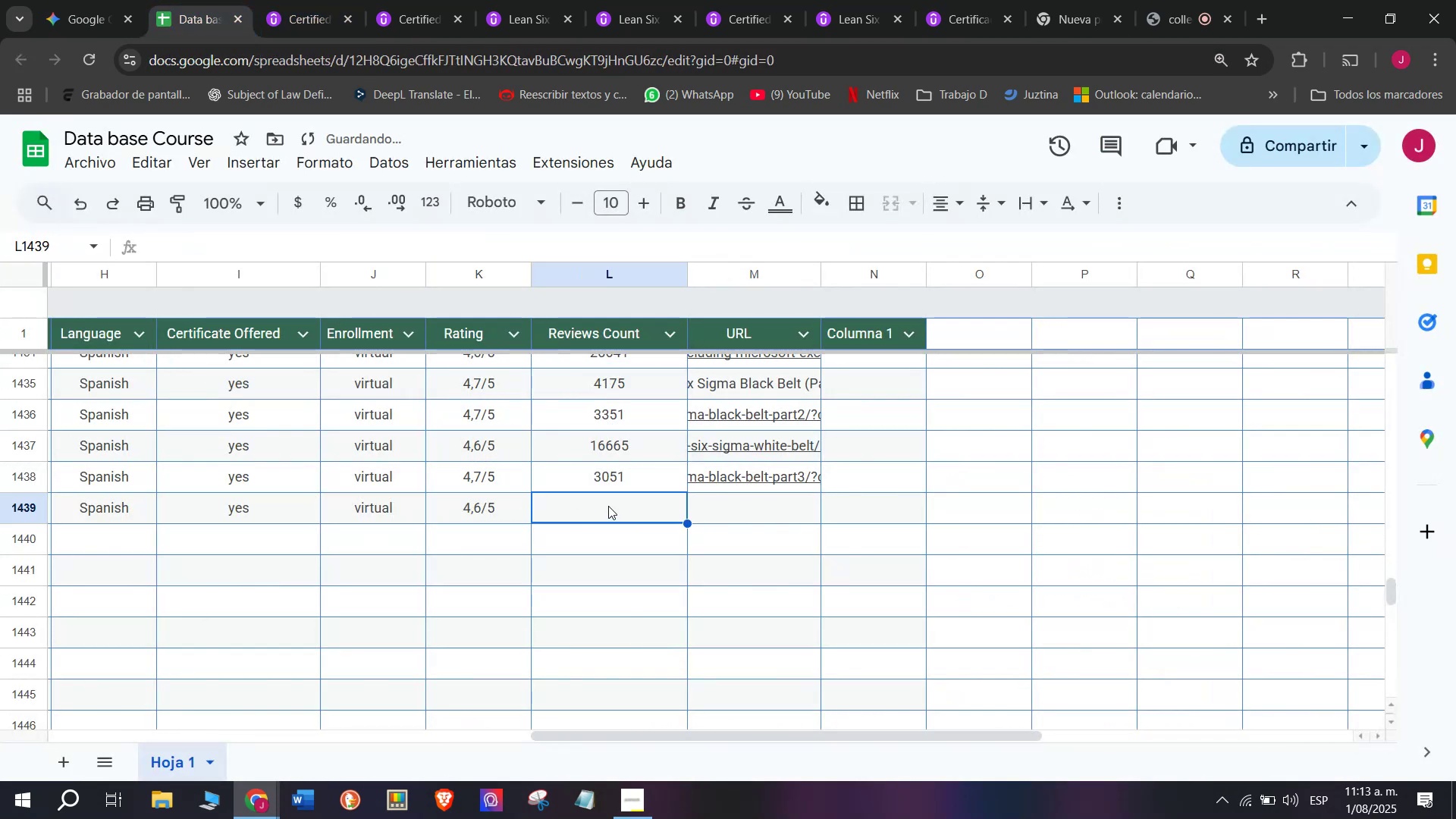 
key(Control+V)
 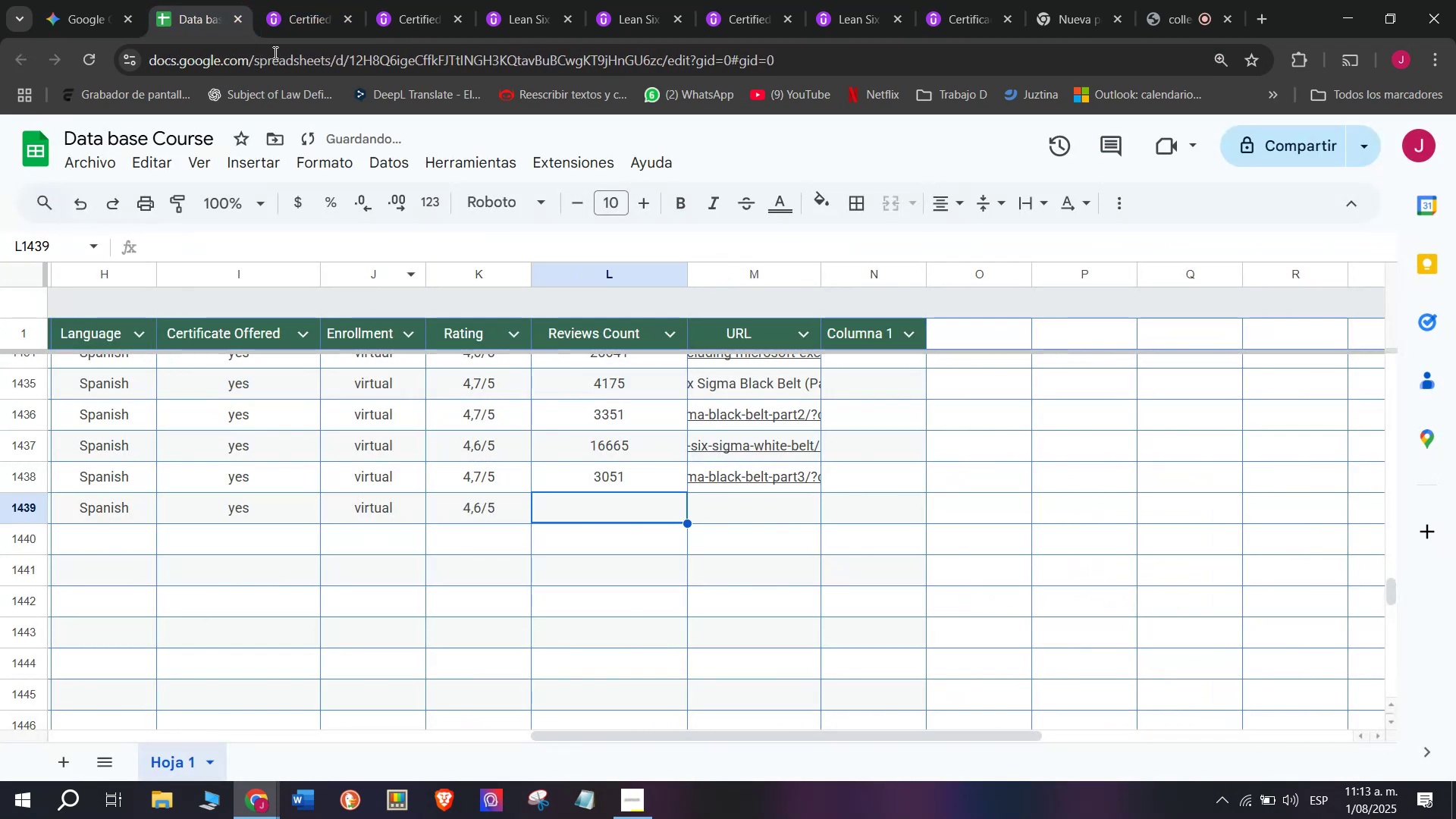 
left_click([284, 8])
 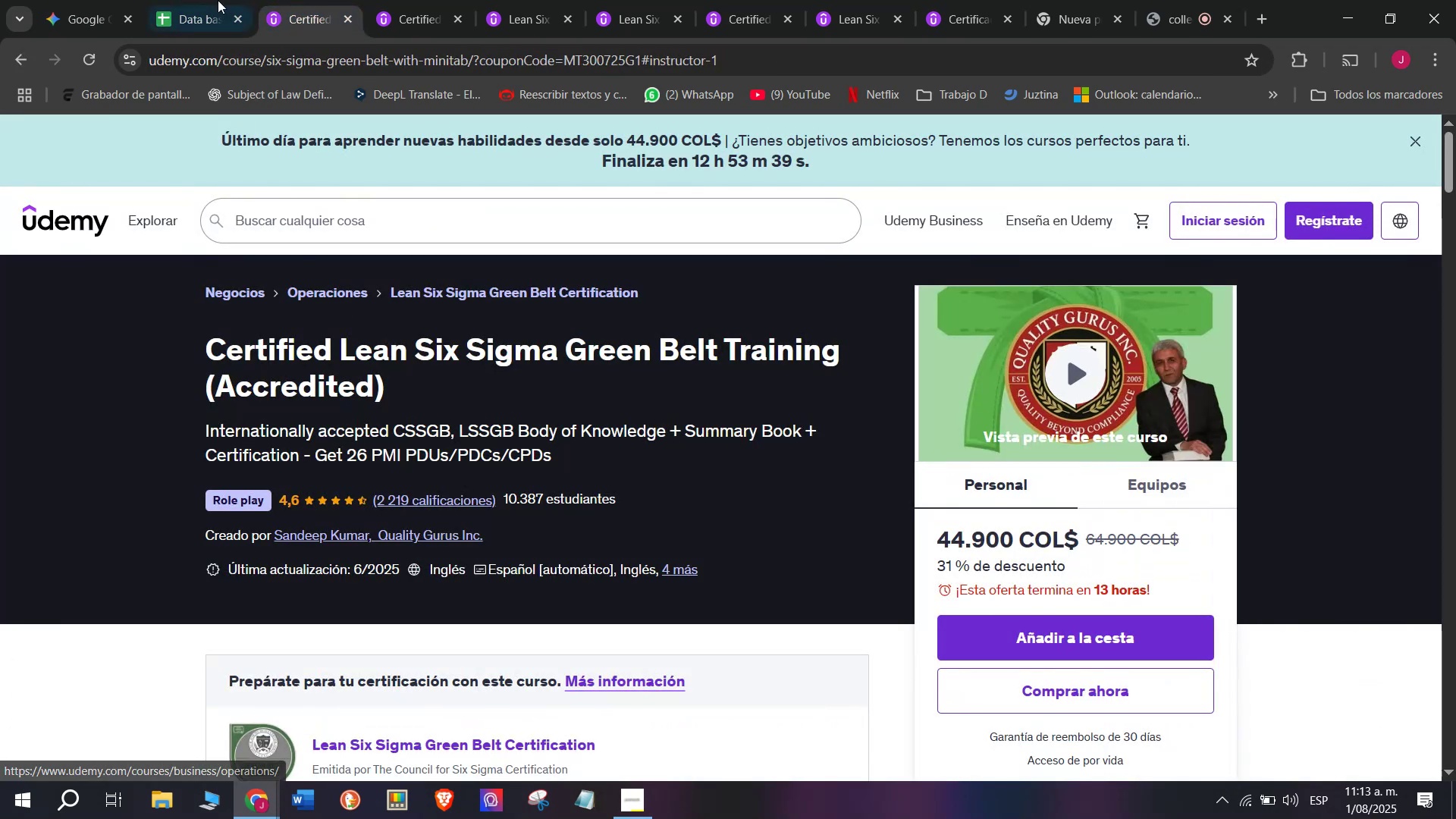 
left_click([202, 0])
 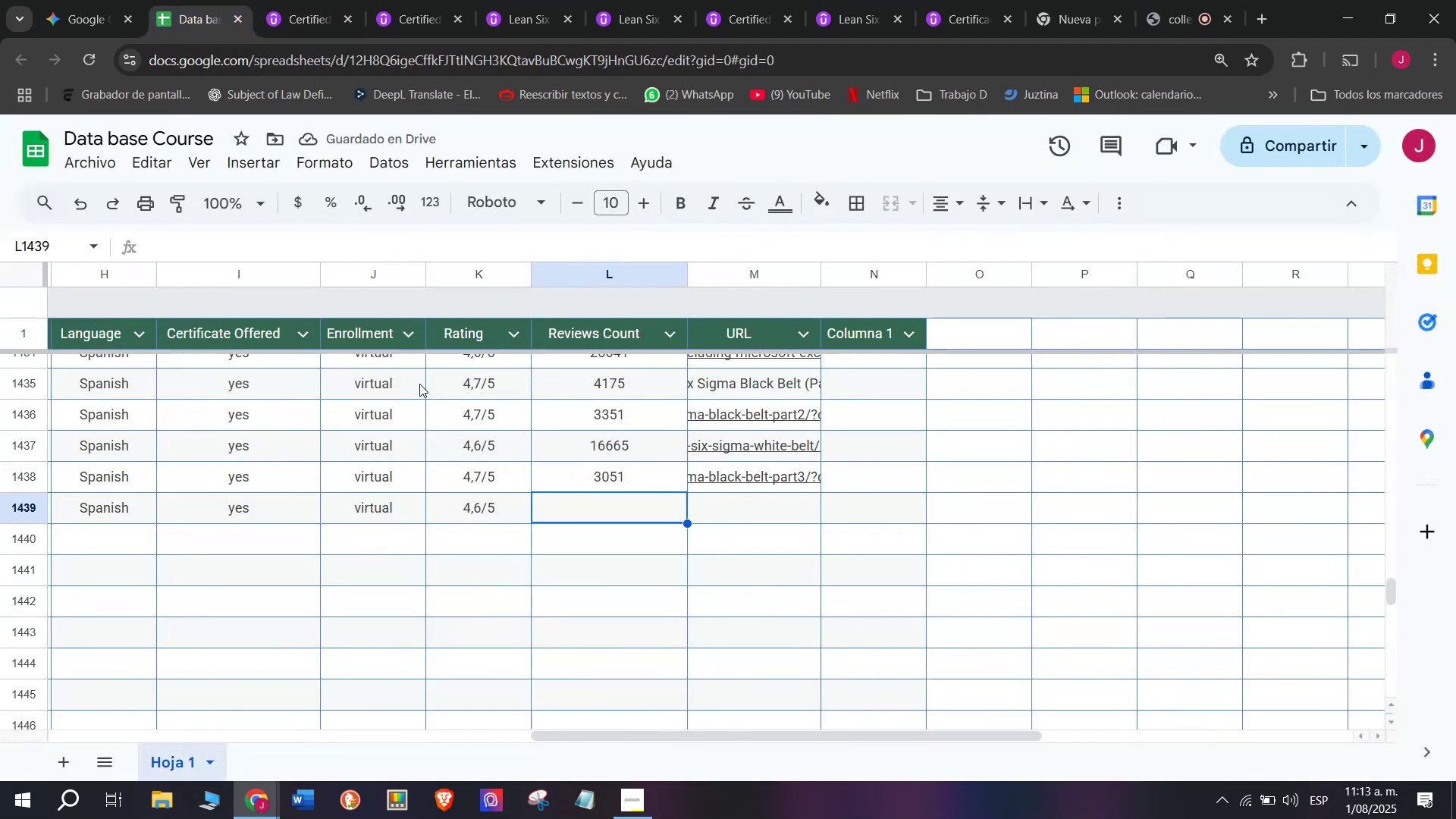 
type(2219)
 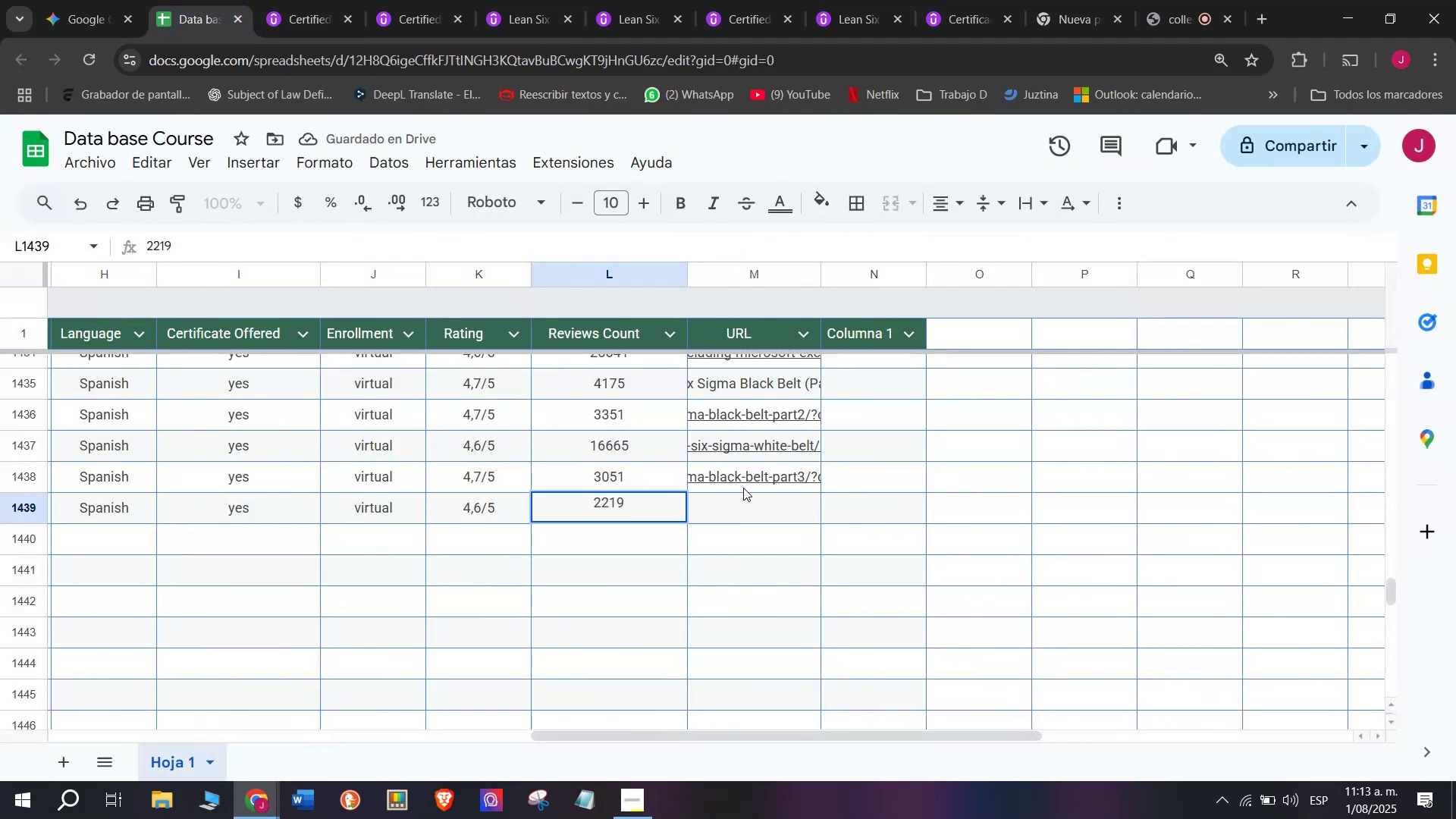 
left_click([761, 510])
 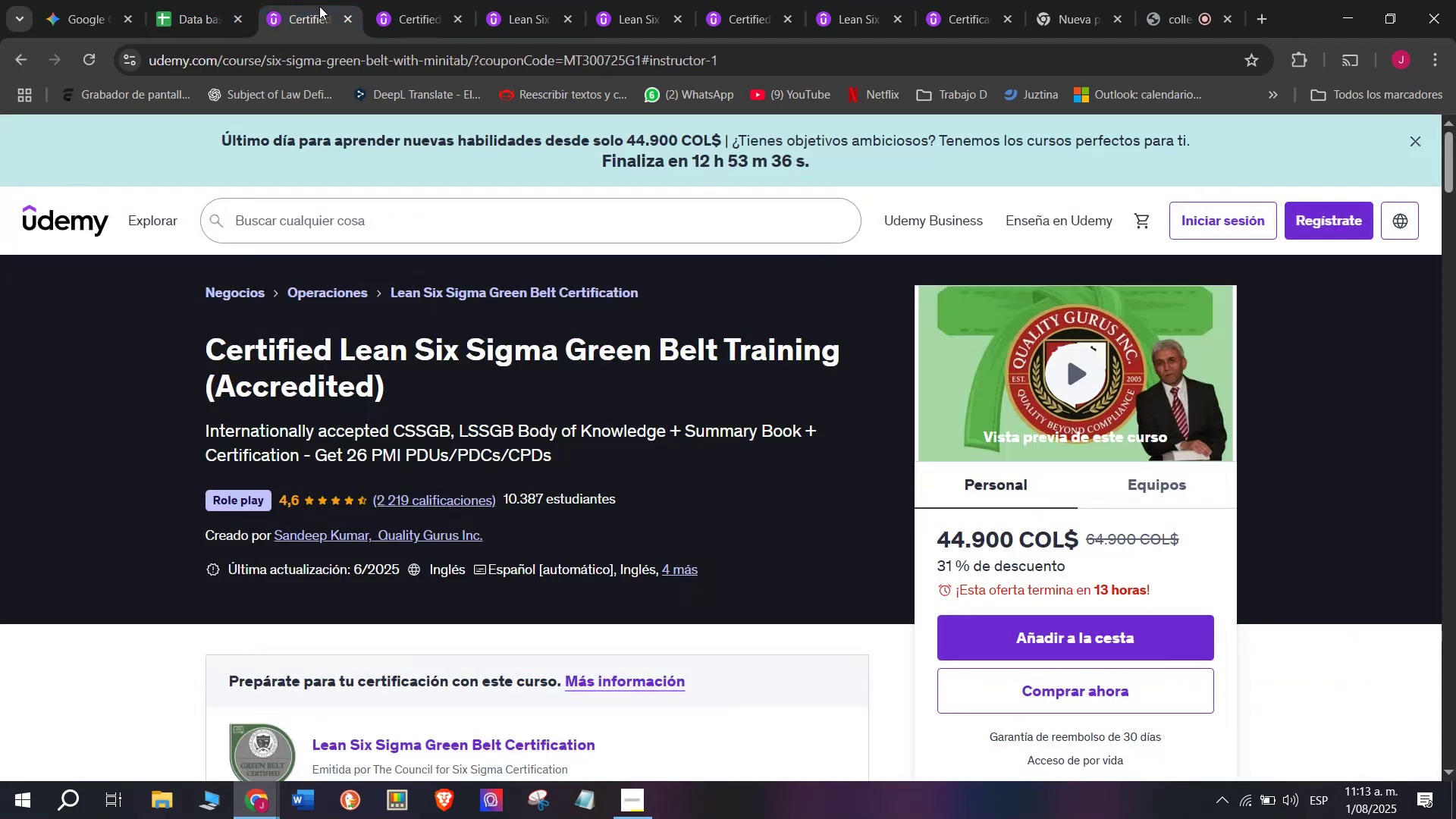 
double_click([332, 50])
 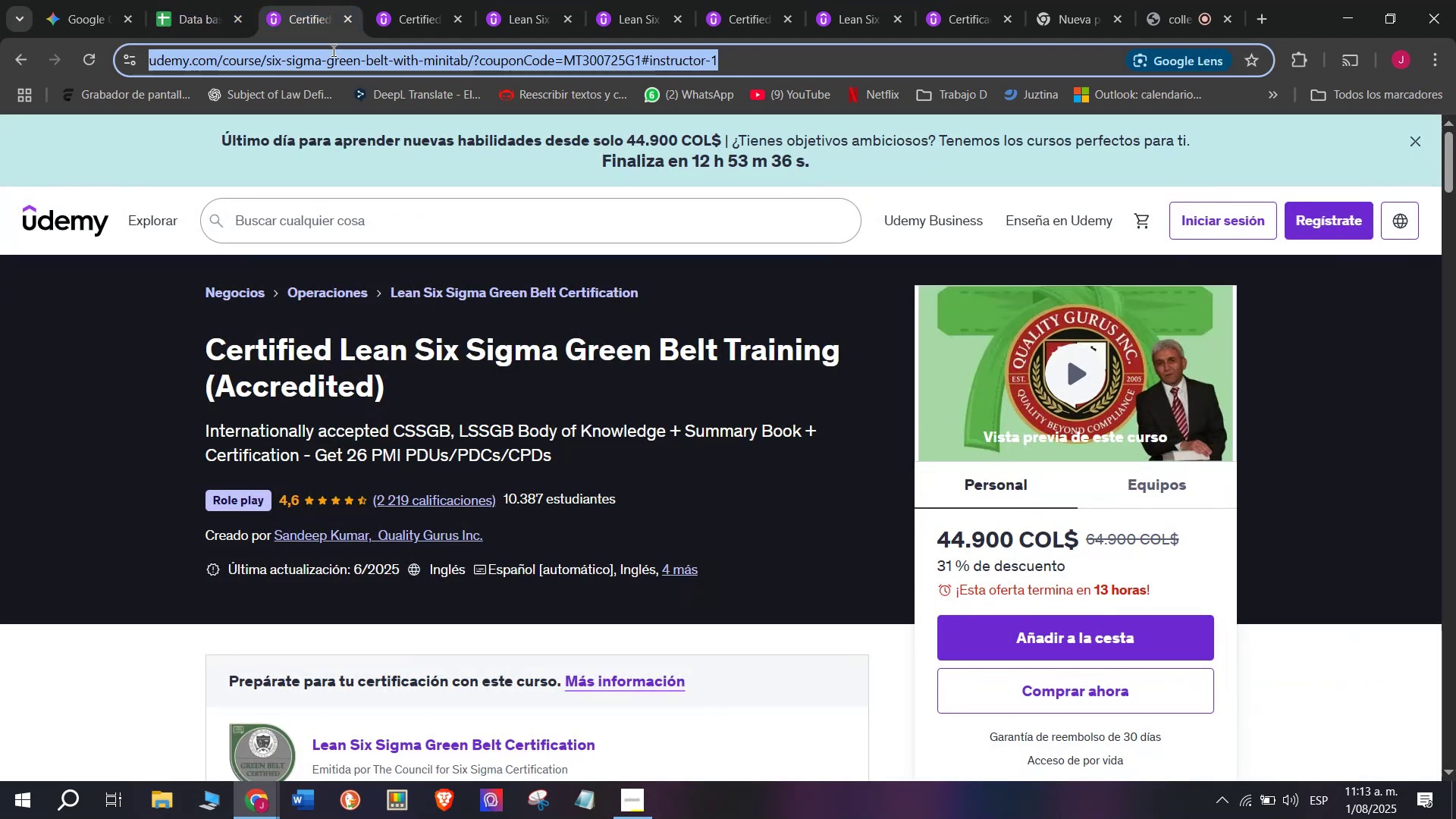 
triple_click([332, 50])
 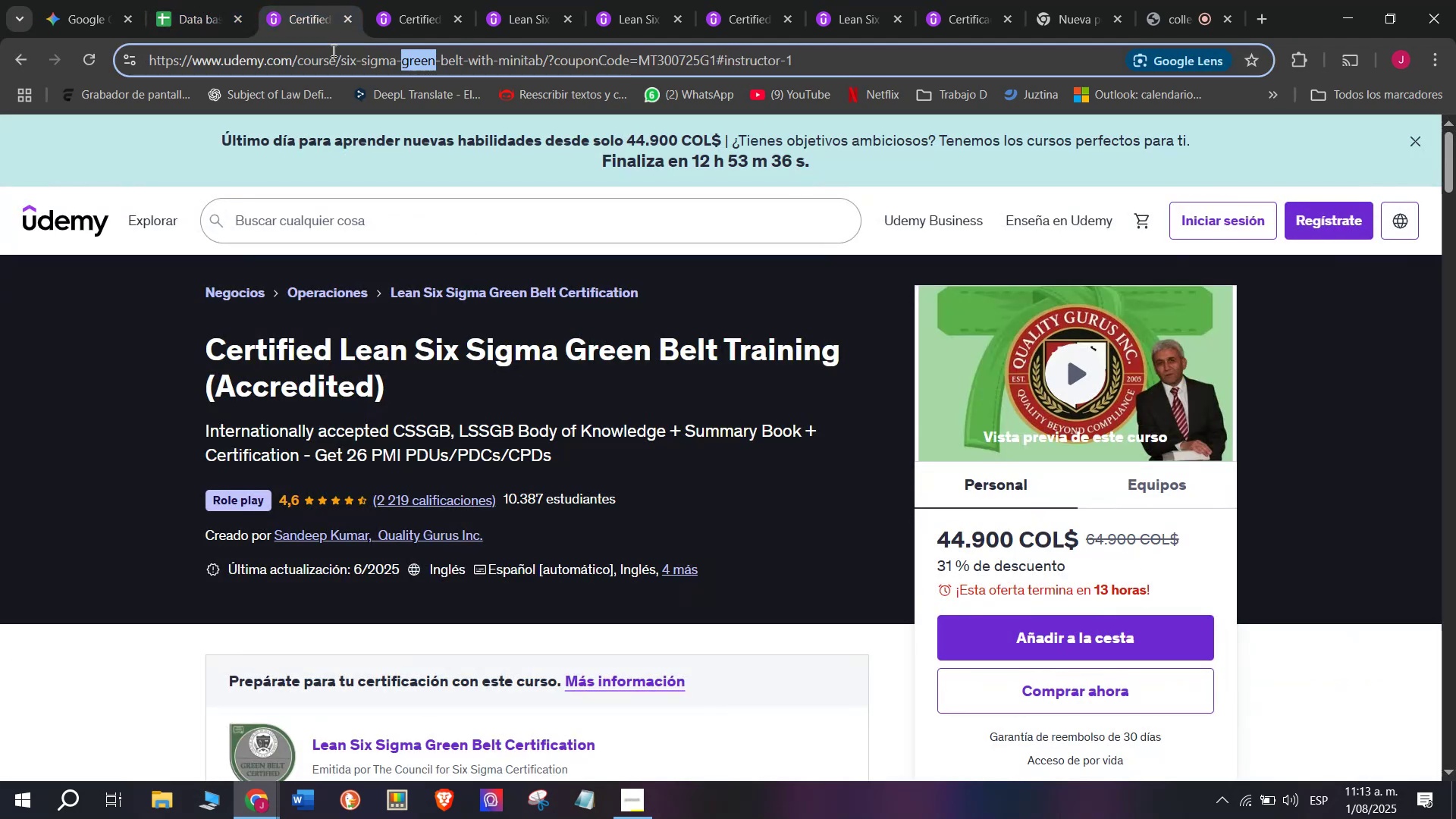 
triple_click([332, 50])
 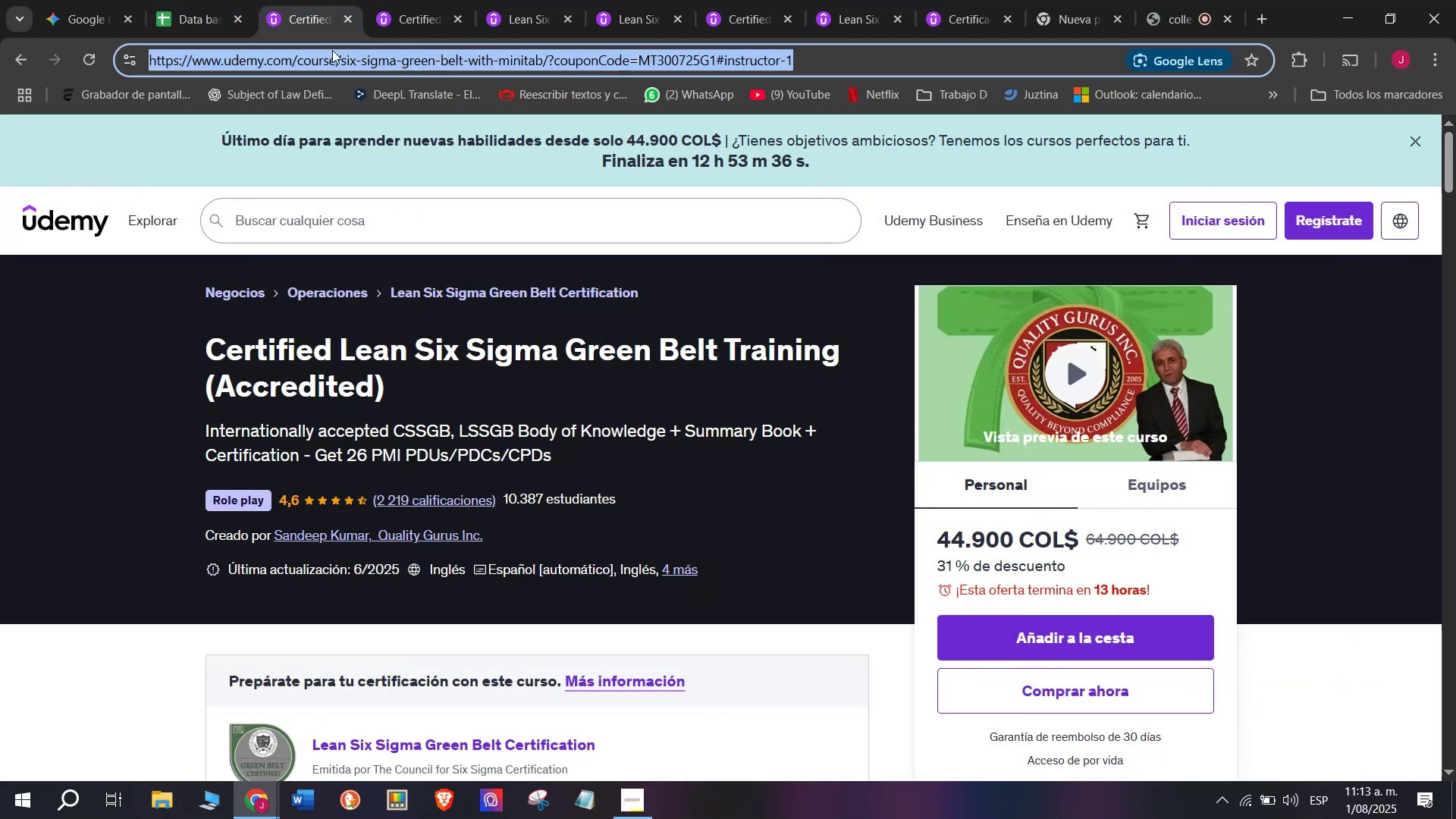 
key(Control+ControlLeft)
 